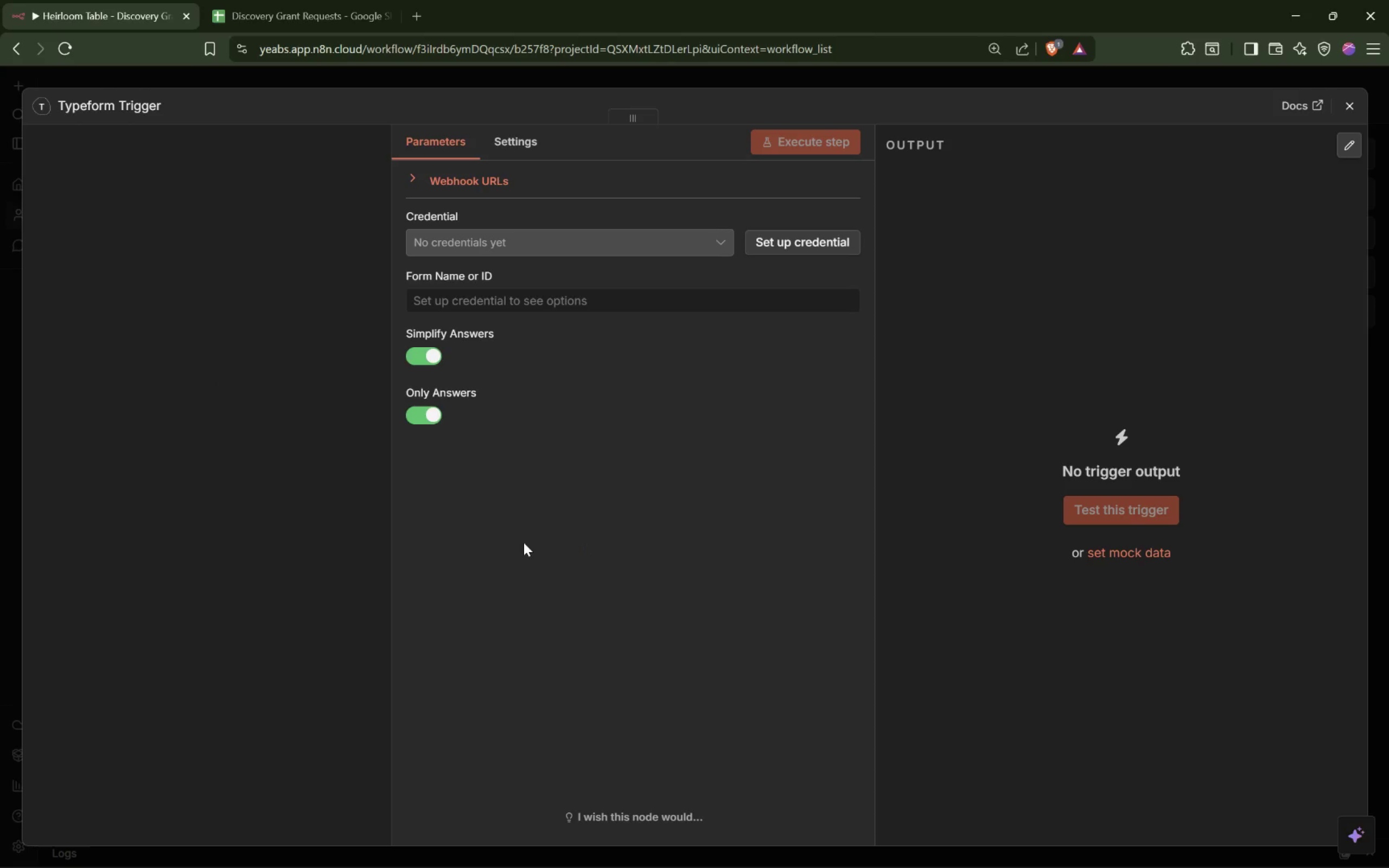 
wait(6.17)
 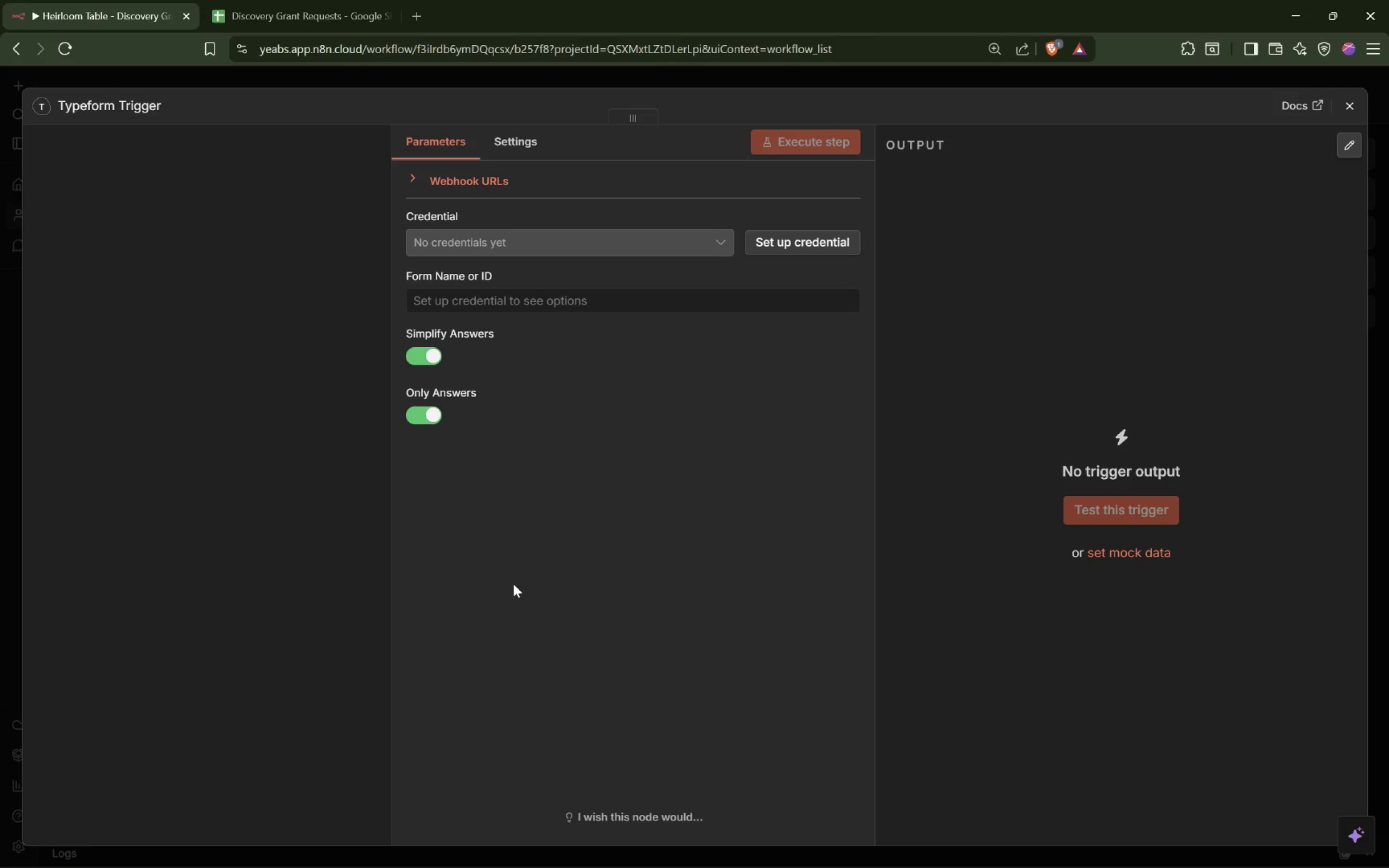 
left_click([421, 10])
 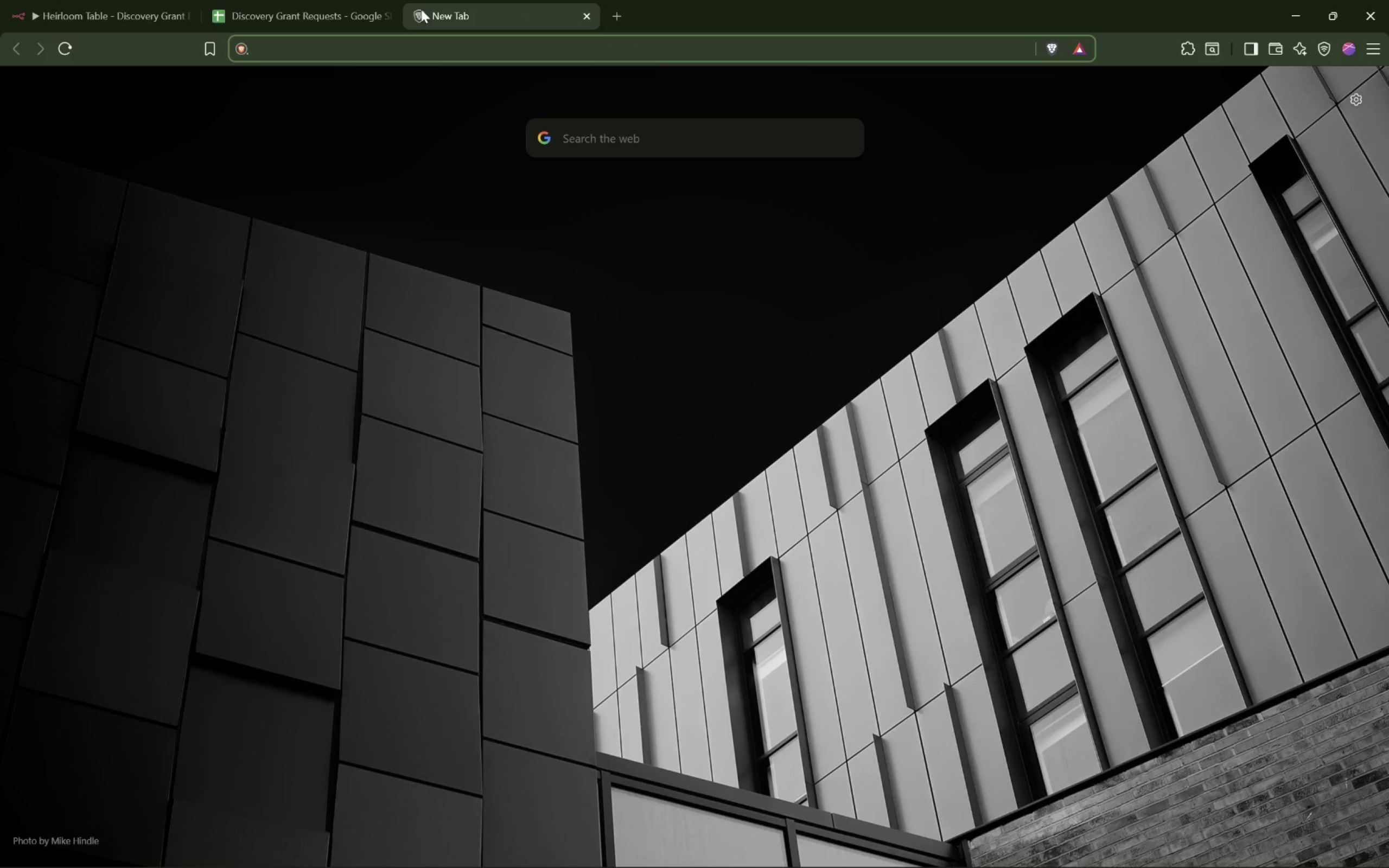 
type(typeform)
 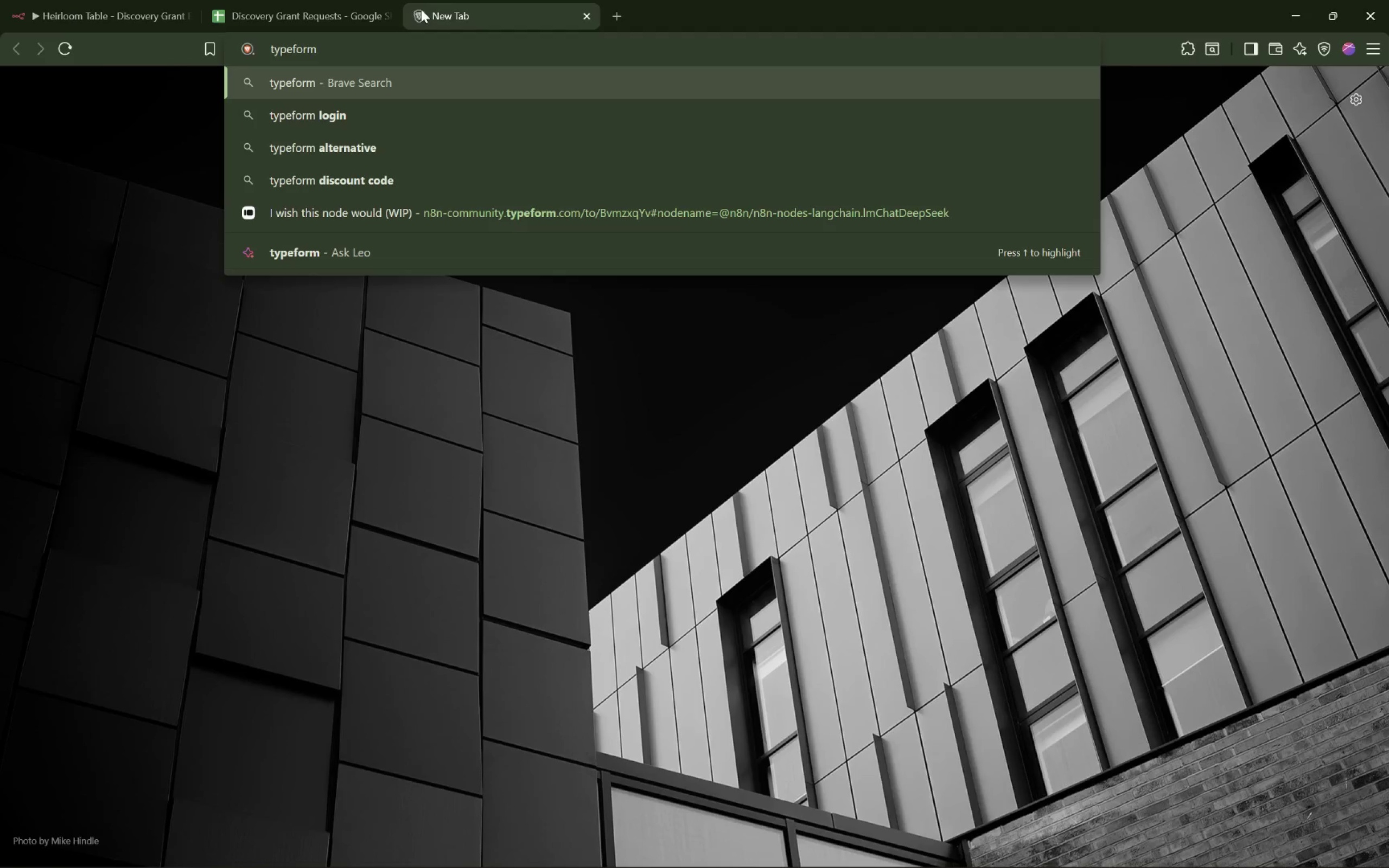 
key(Enter)
 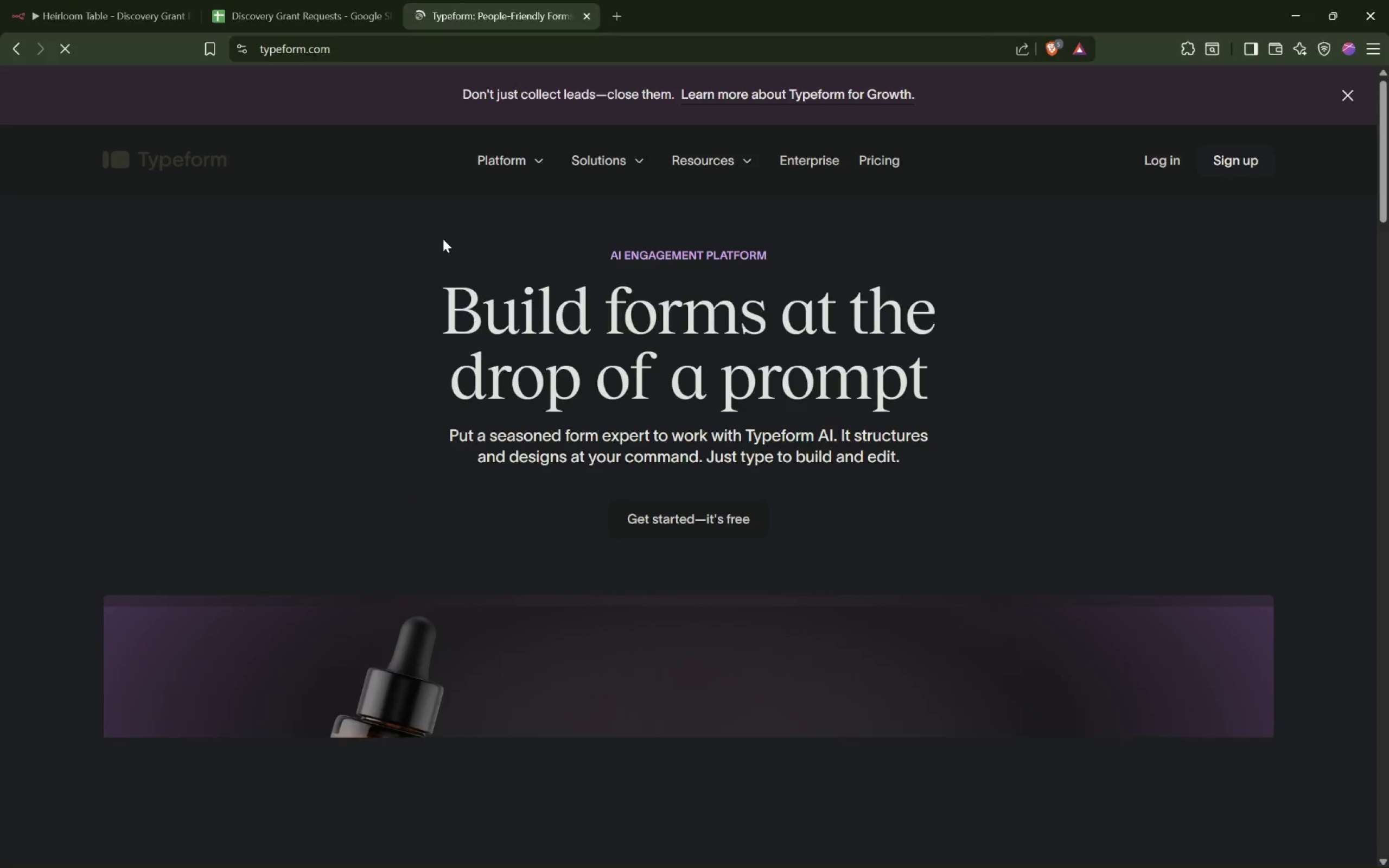 
wait(12.91)
 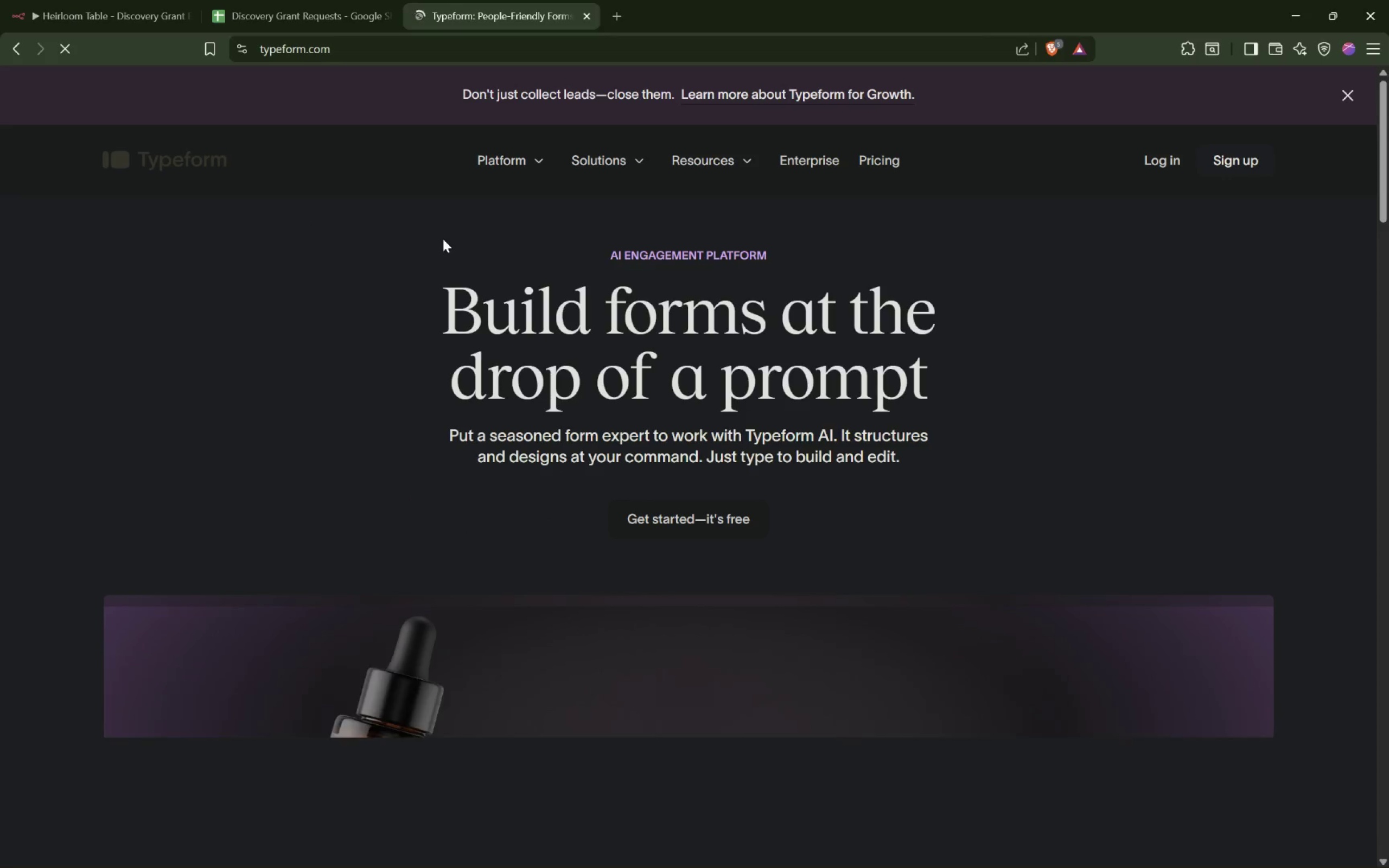 
left_click([1231, 162])
 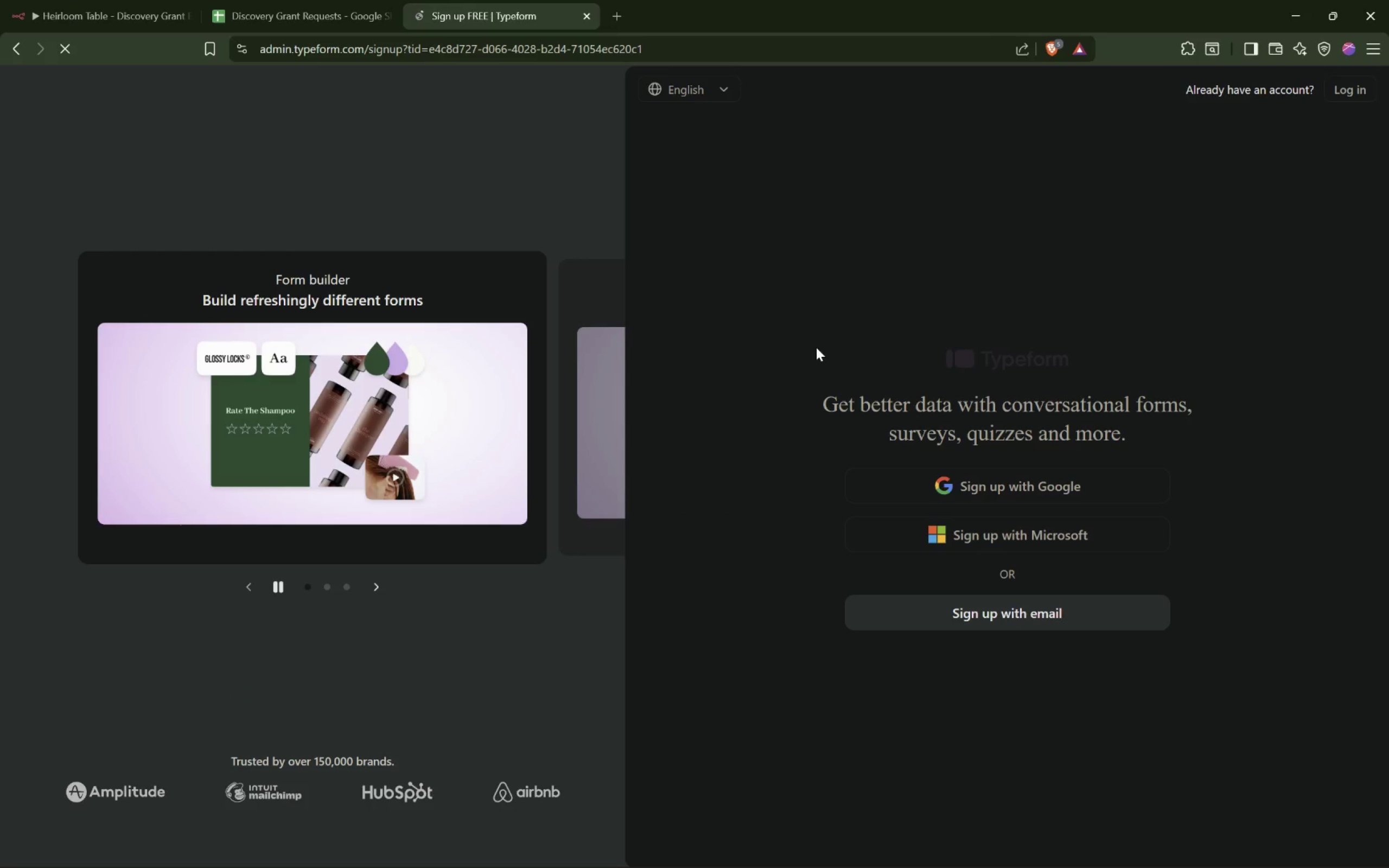 
left_click([1008, 481])
 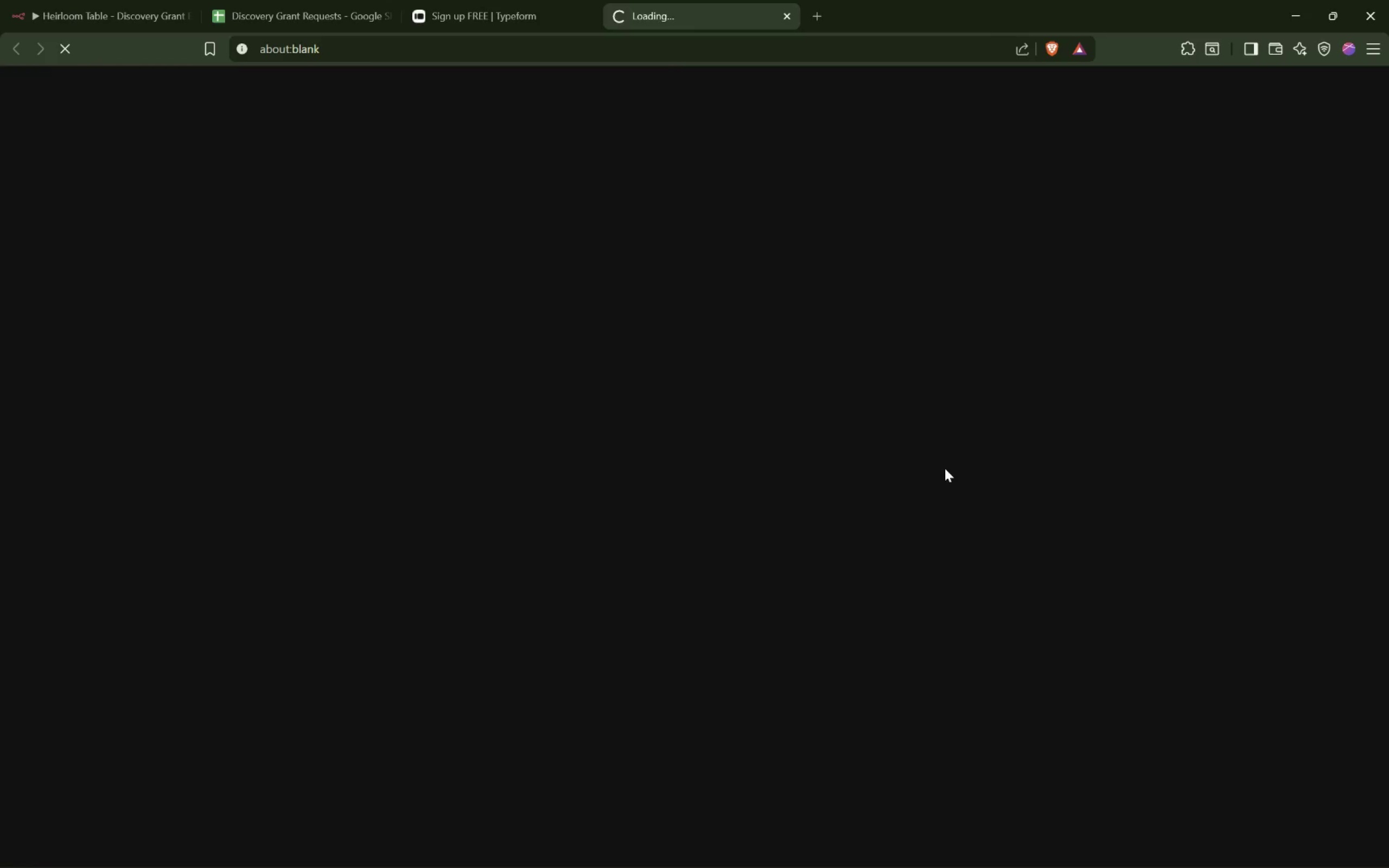 
mouse_move([806, 420])
 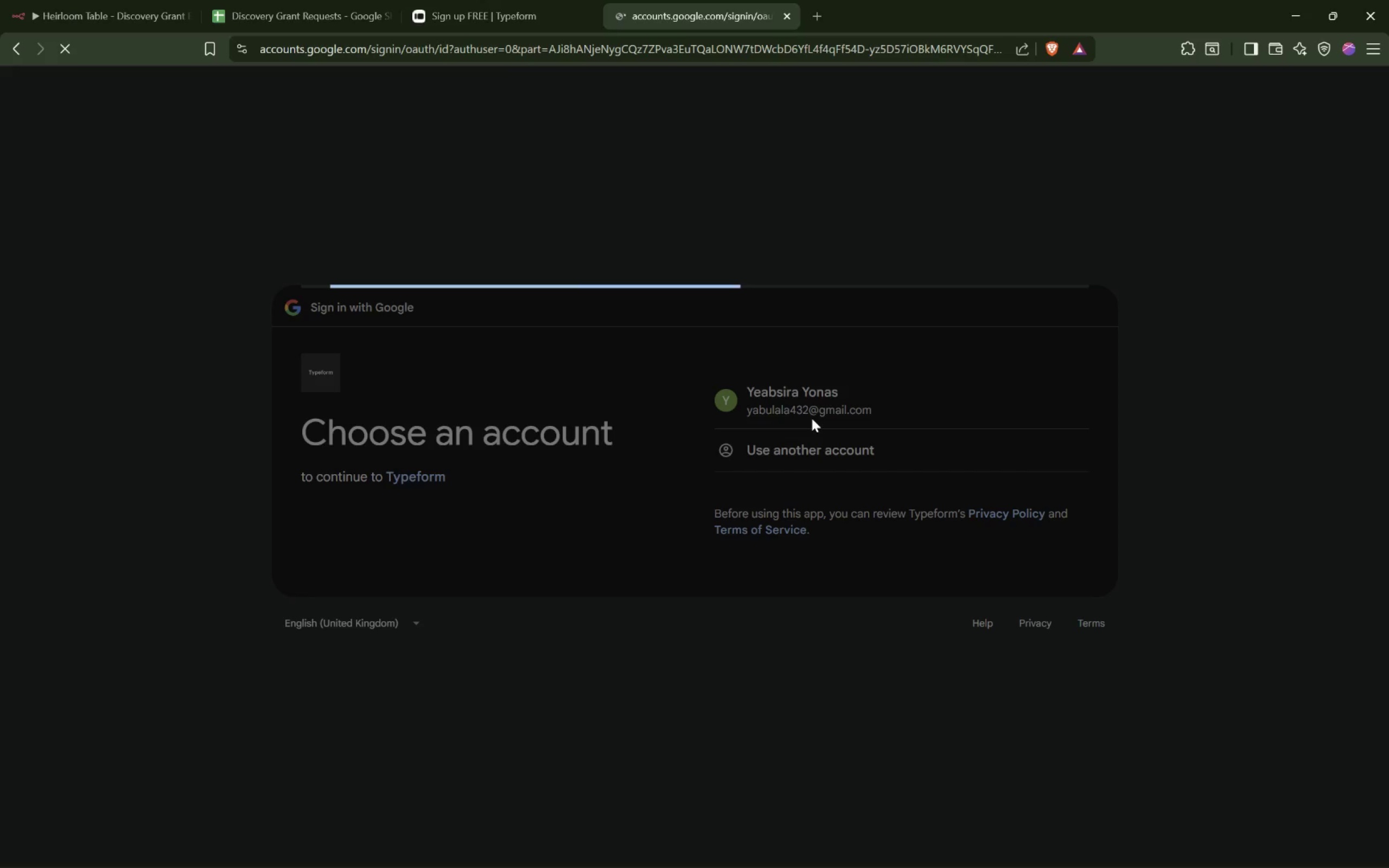 
left_click([999, 615])
 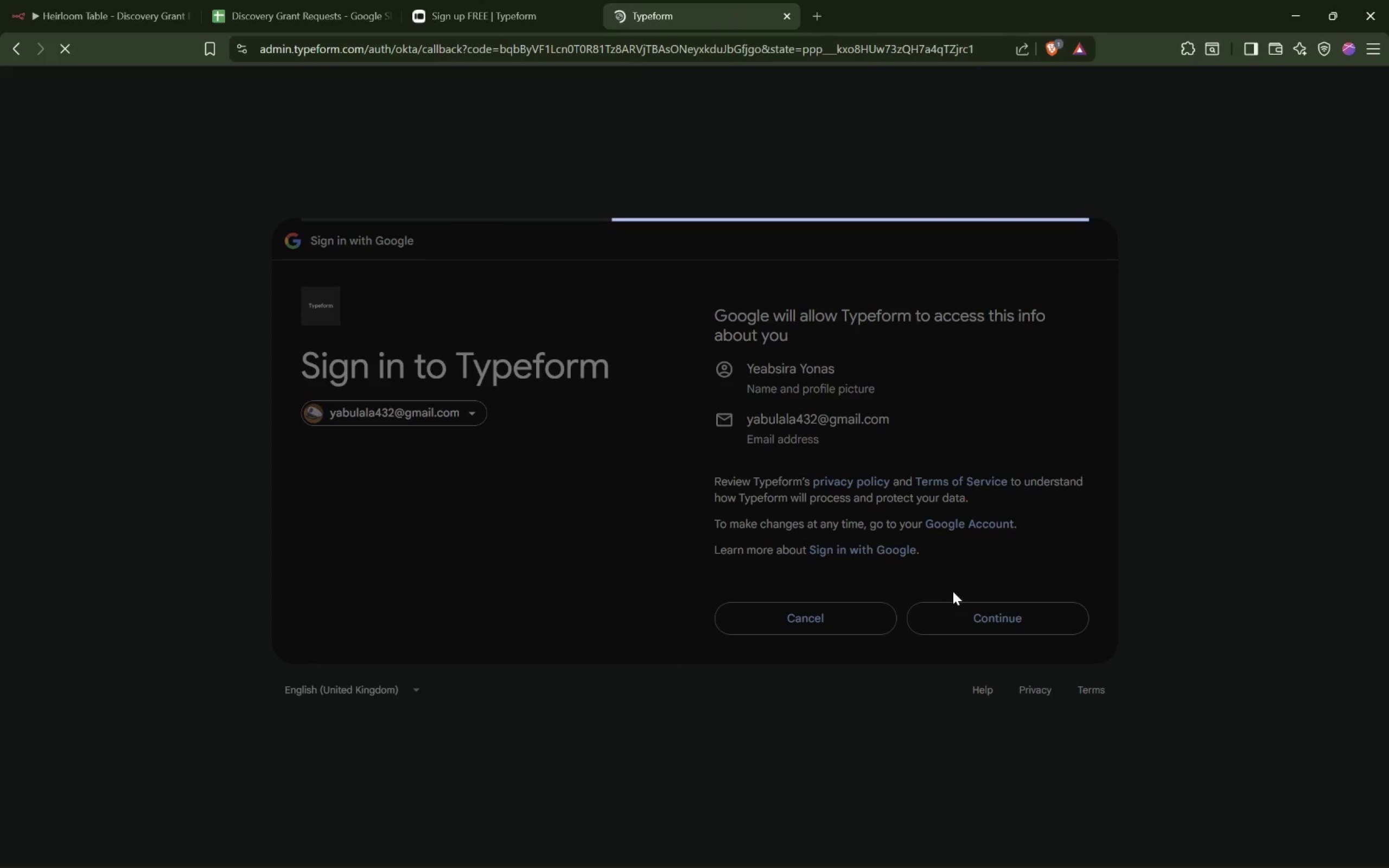 
wait(5.11)
 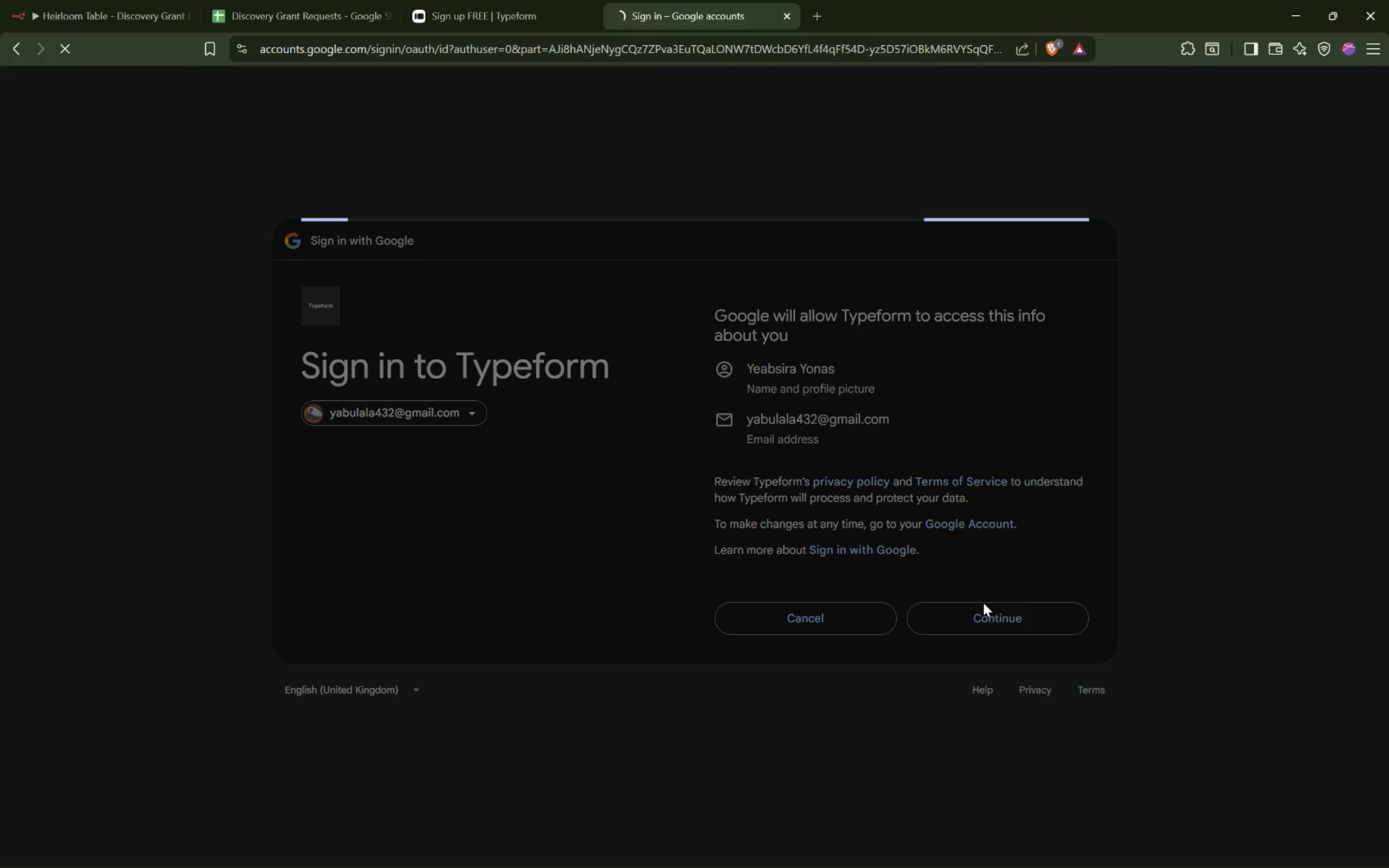 
mouse_move([960, 582])
 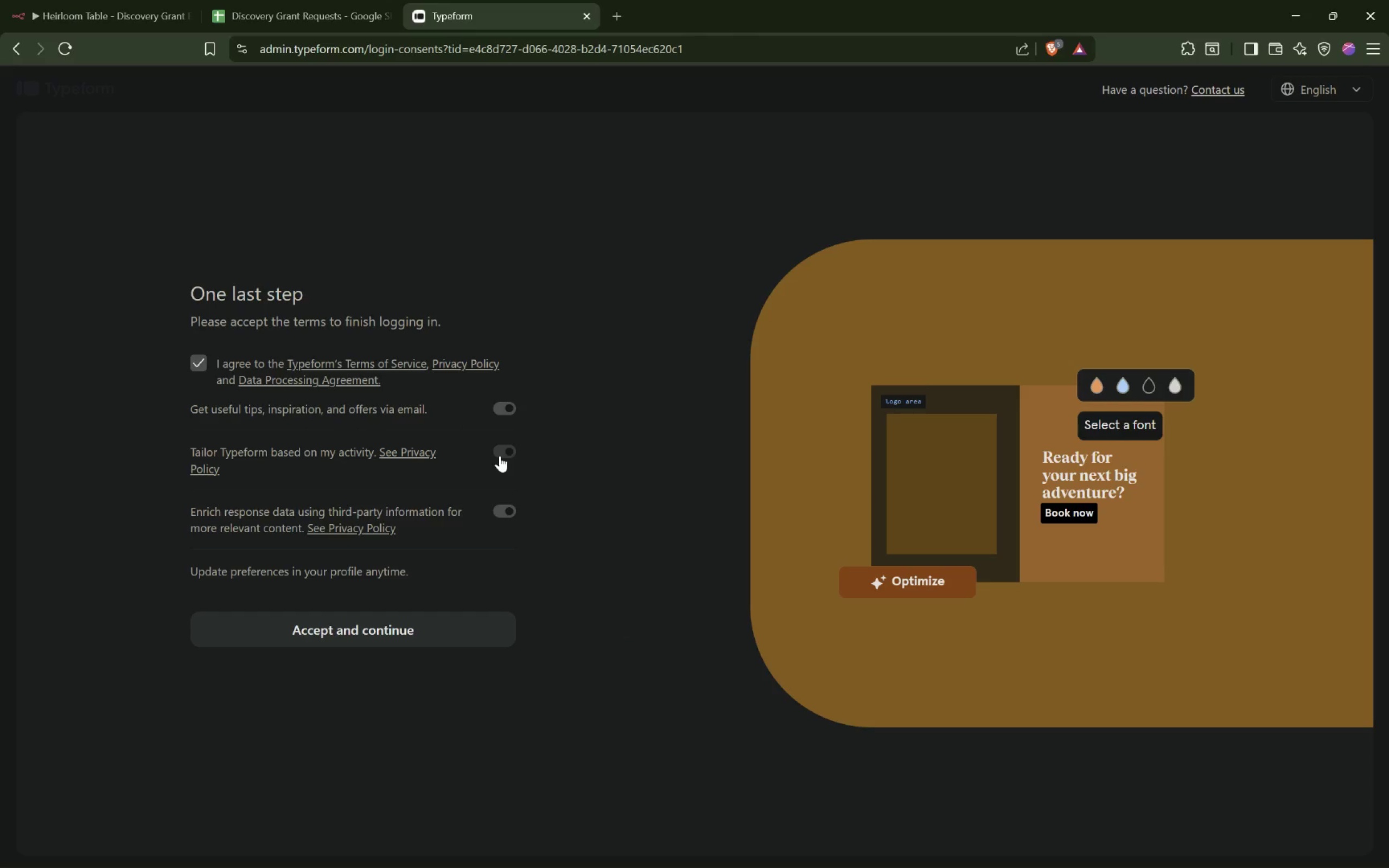 
wait(13.83)
 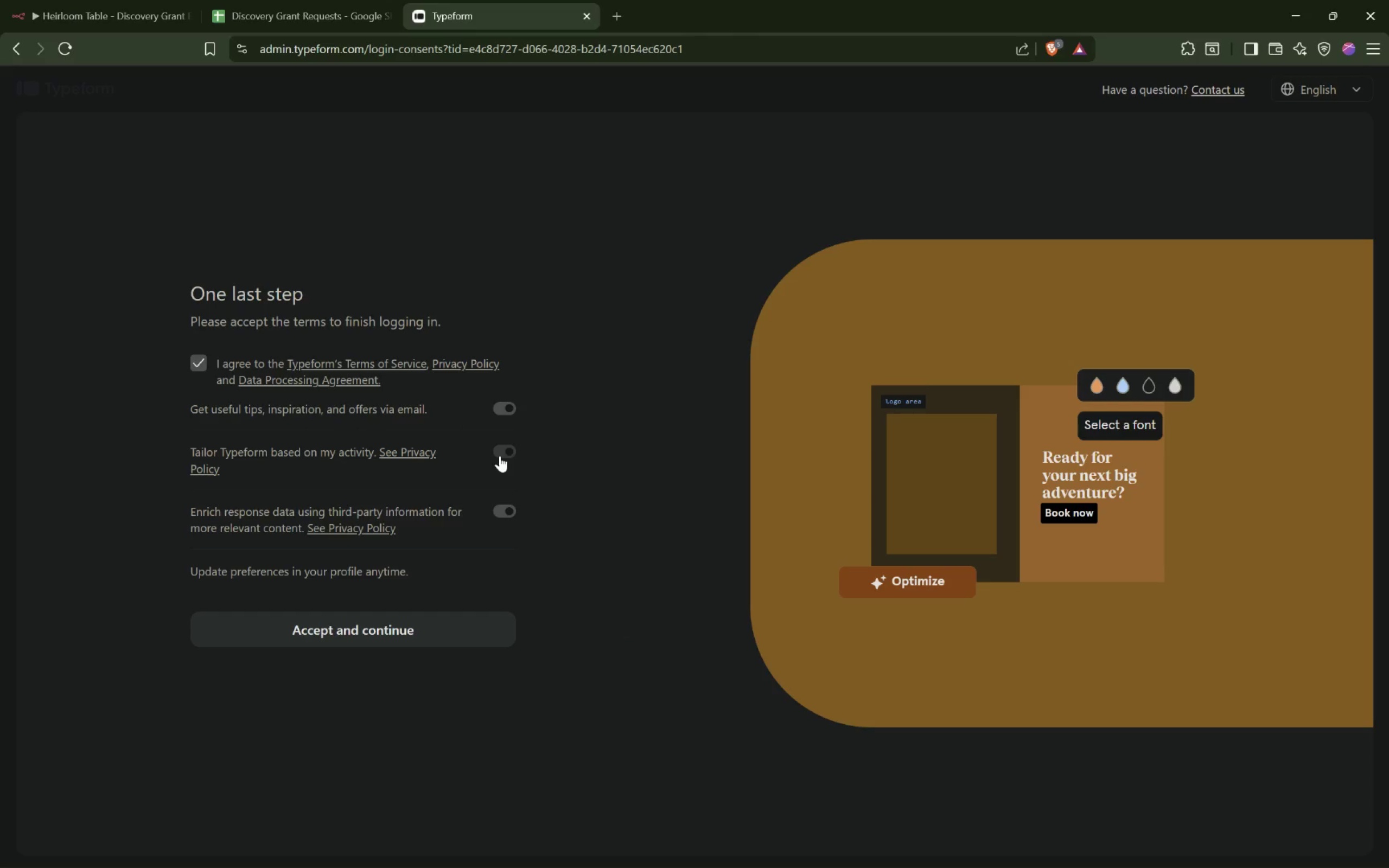 
left_click([507, 509])
 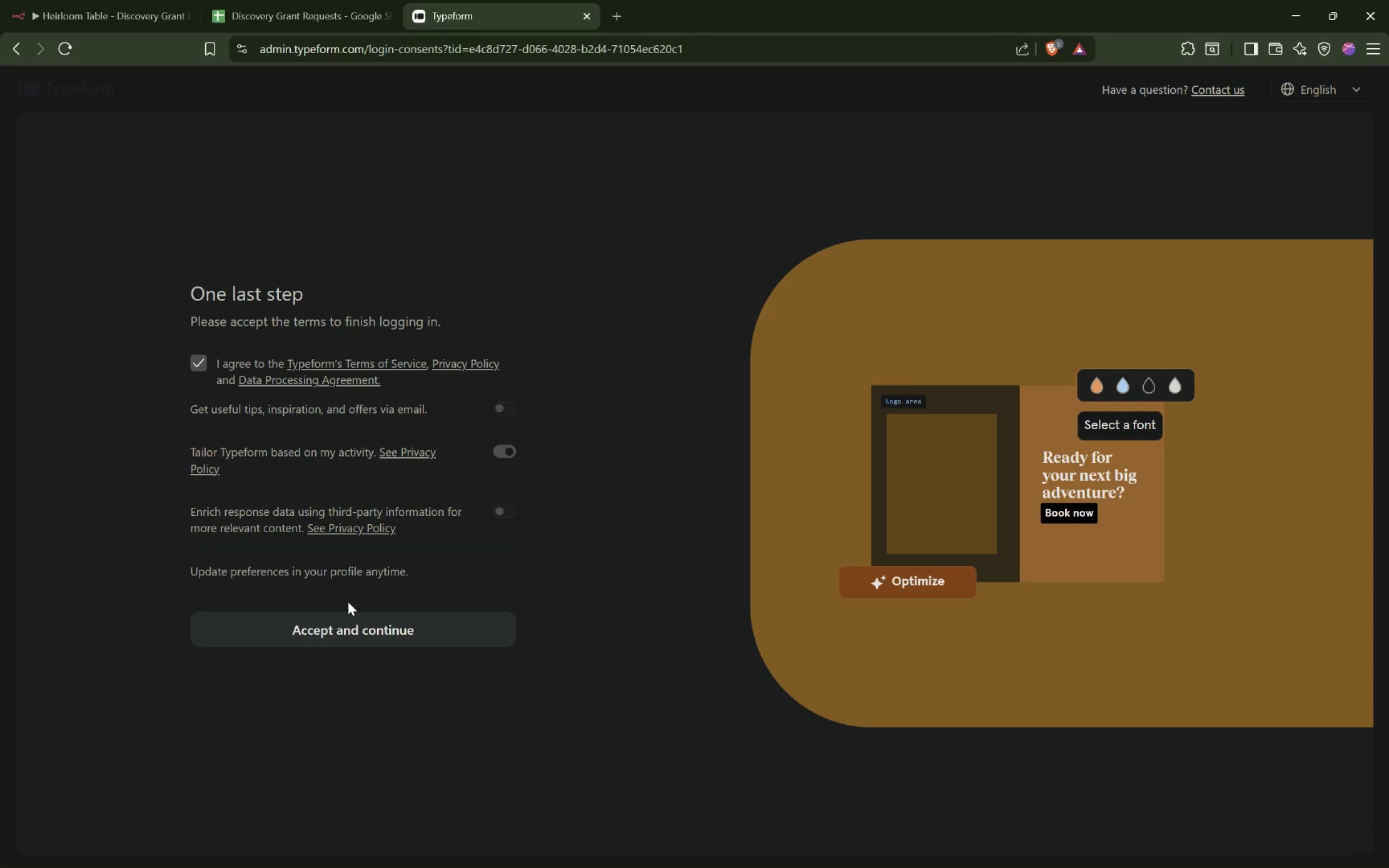 
wait(6.94)
 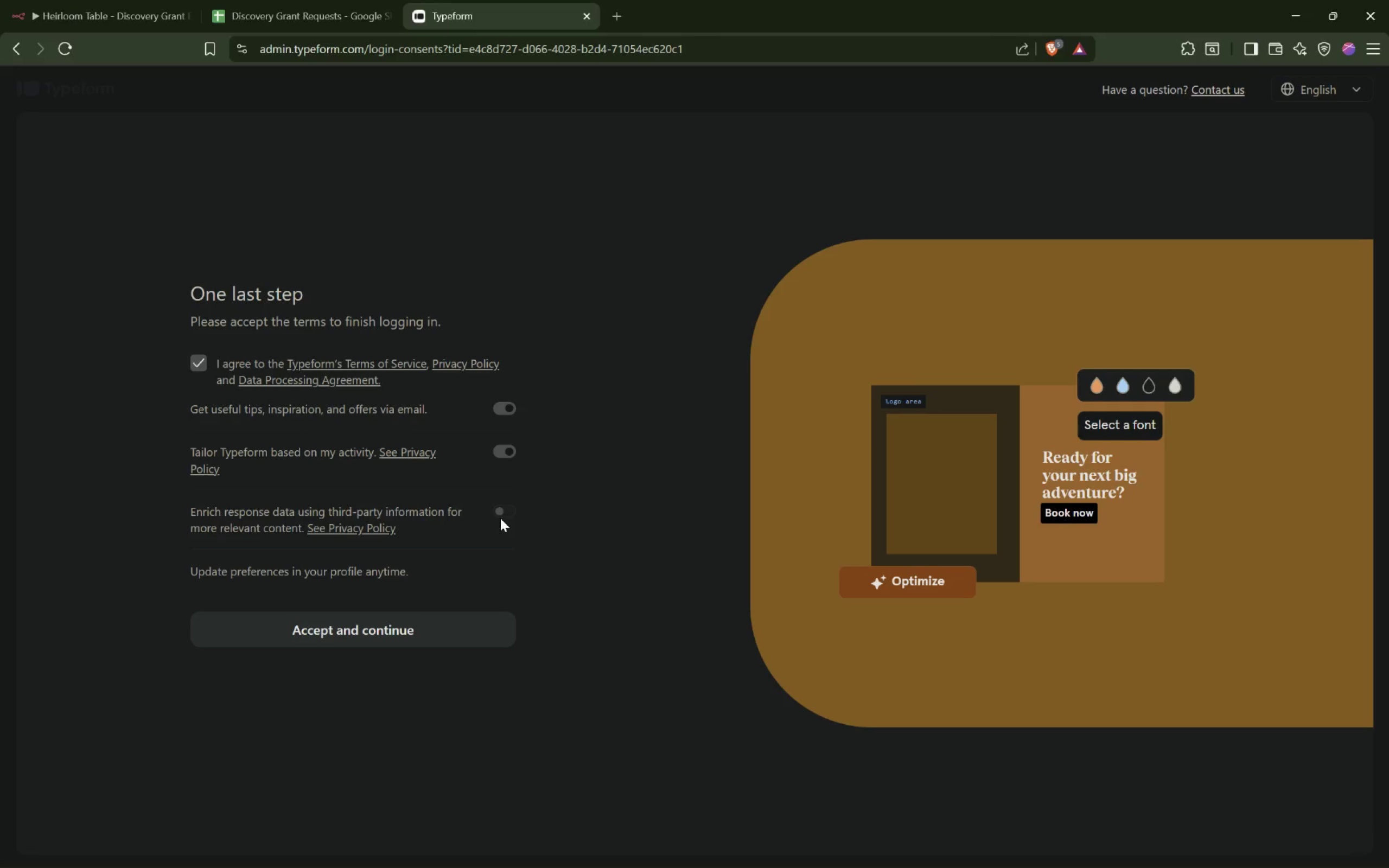 
left_click([505, 450])
 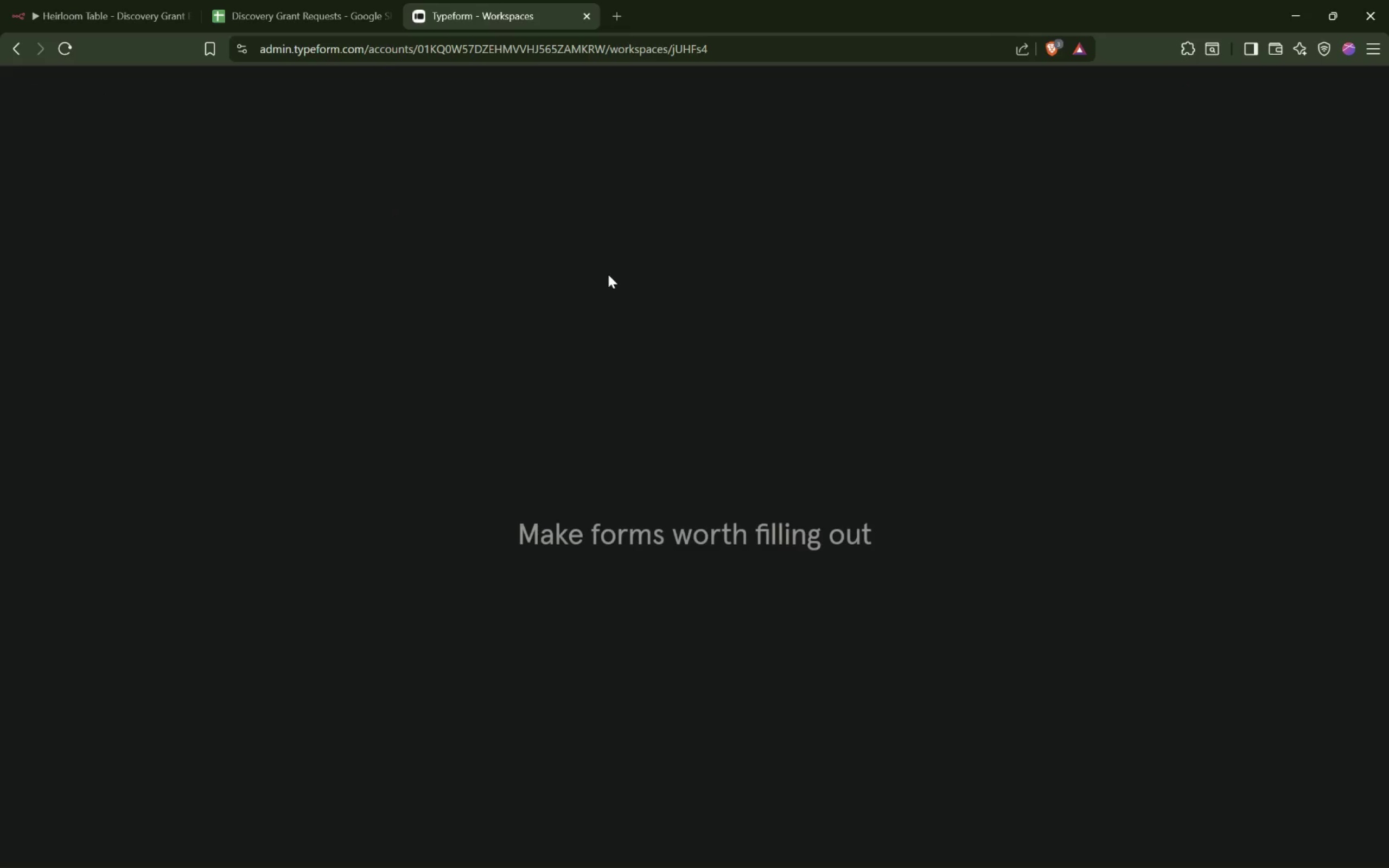 
wait(17.98)
 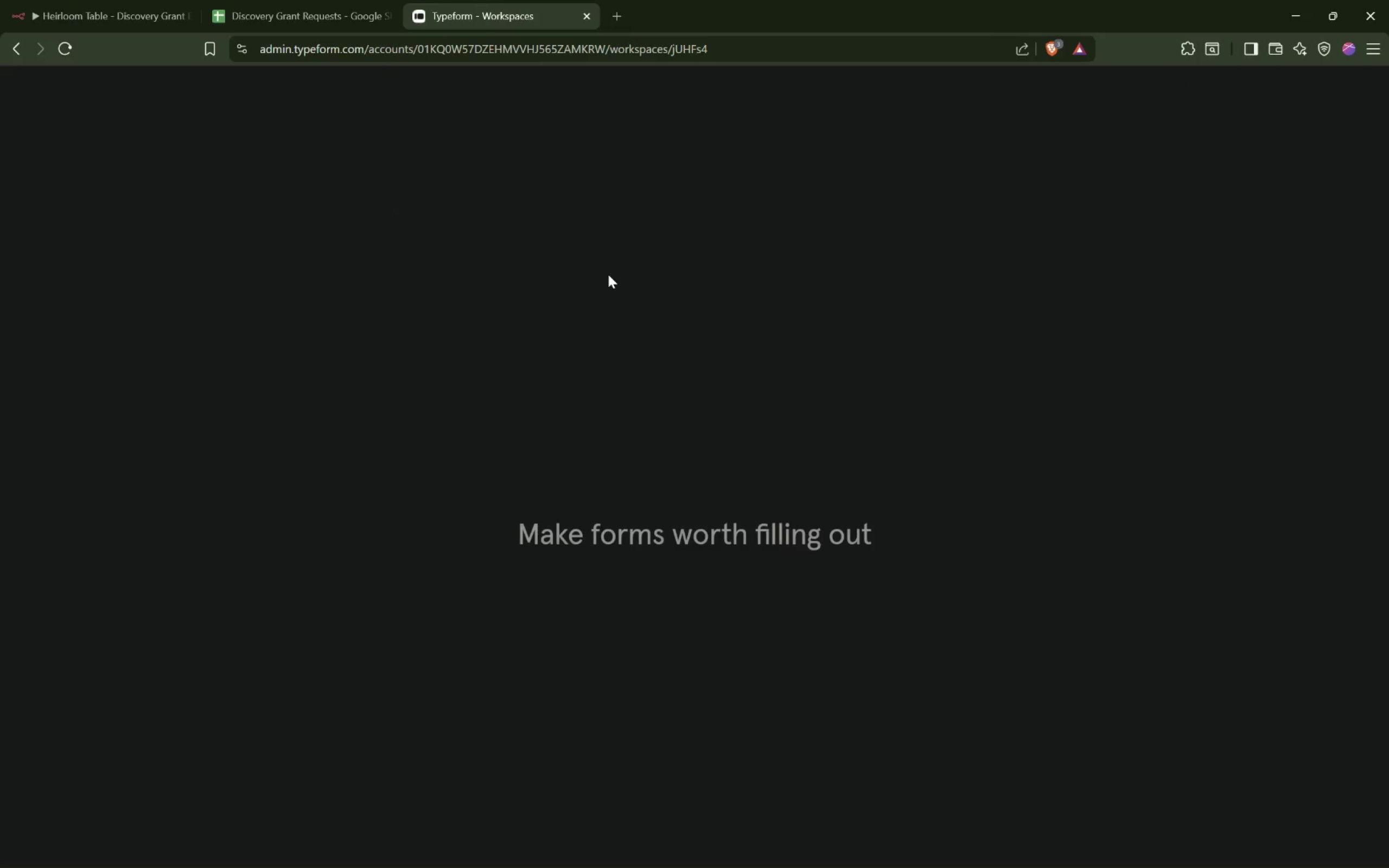 
left_click([671, 438])
 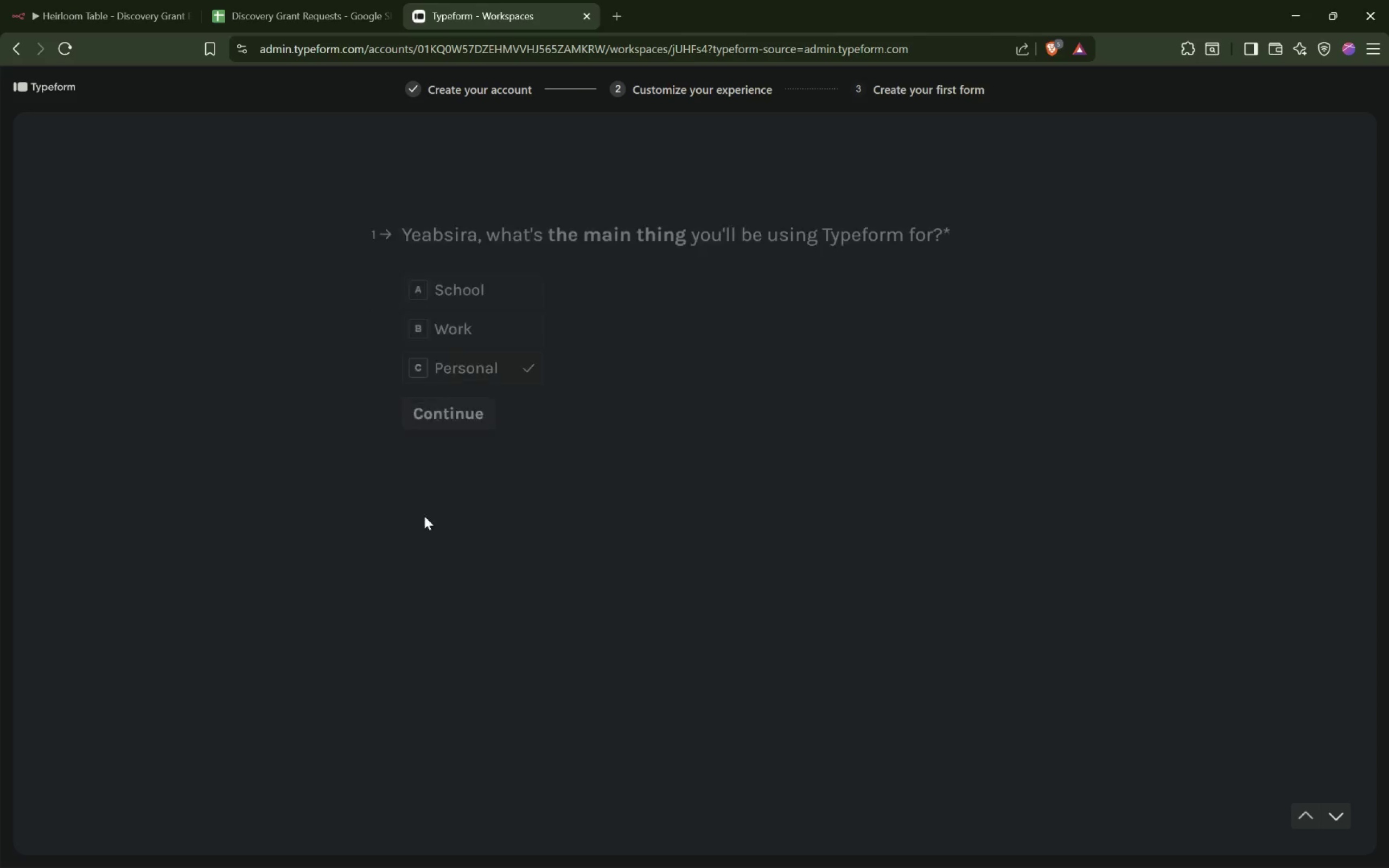 
wait(9.53)
 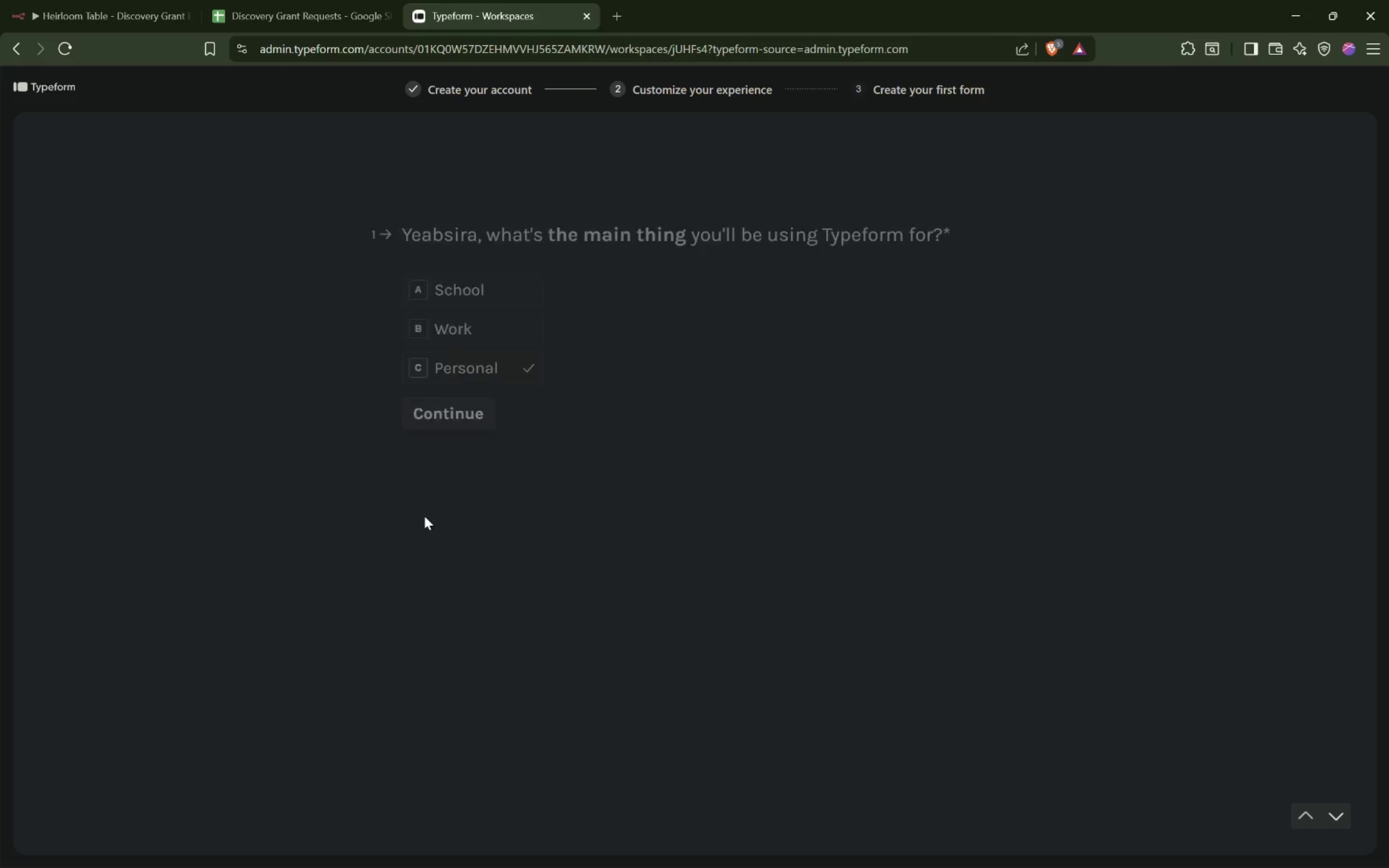 
left_click_drag(start_coordinate=[458, 602], to_coordinate=[467, 605])
 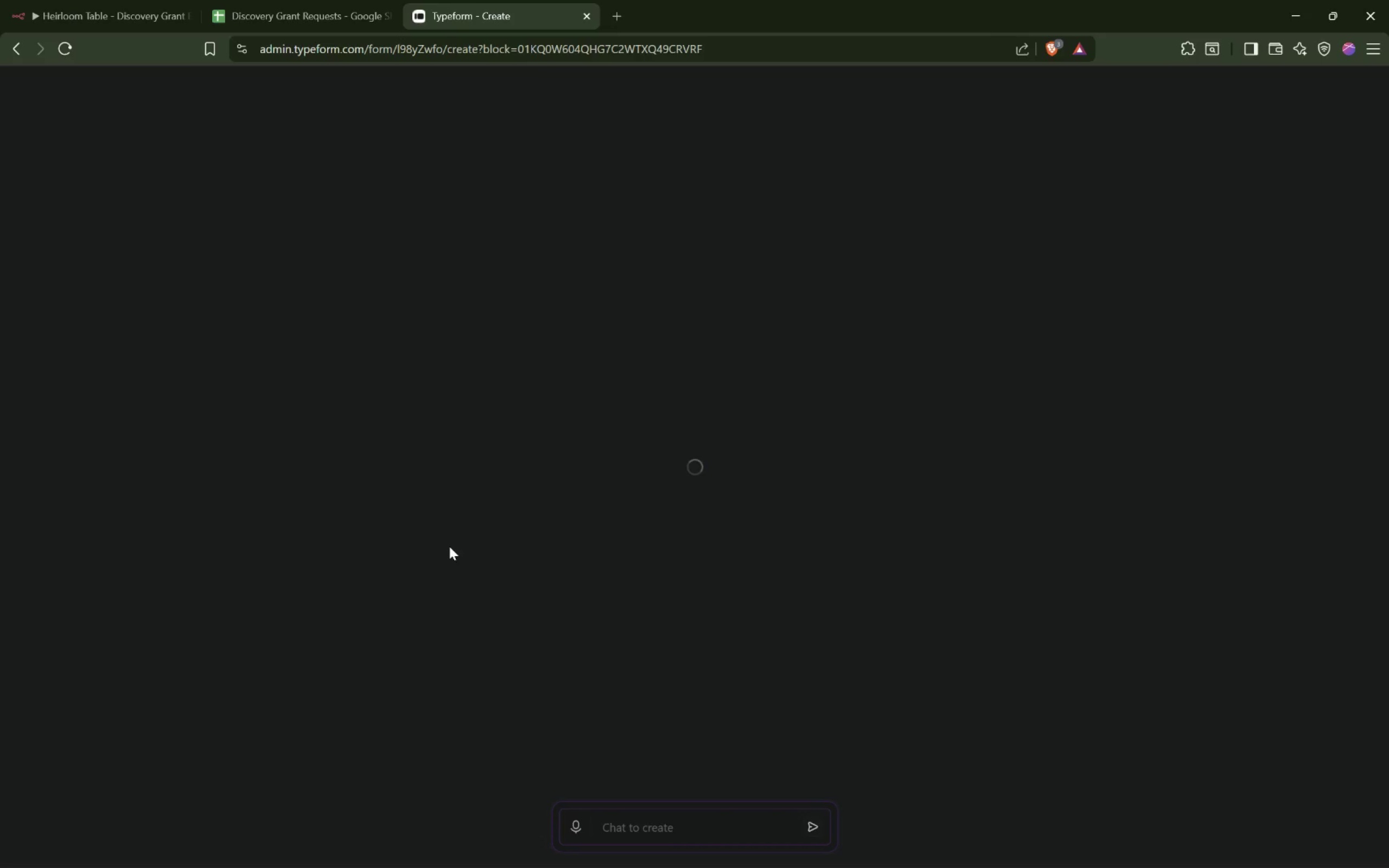 
wait(11.12)
 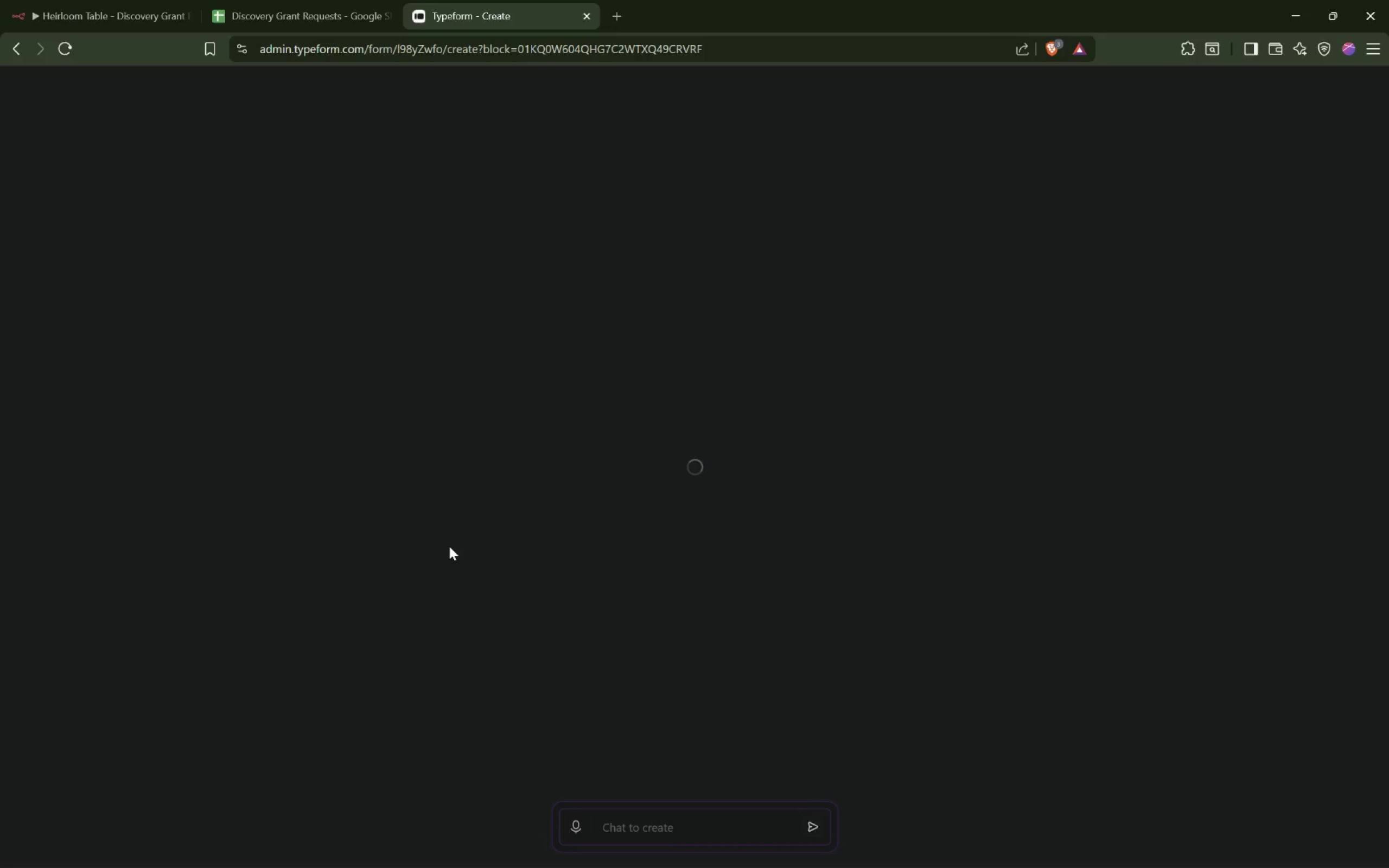 
left_click([39, 86])
 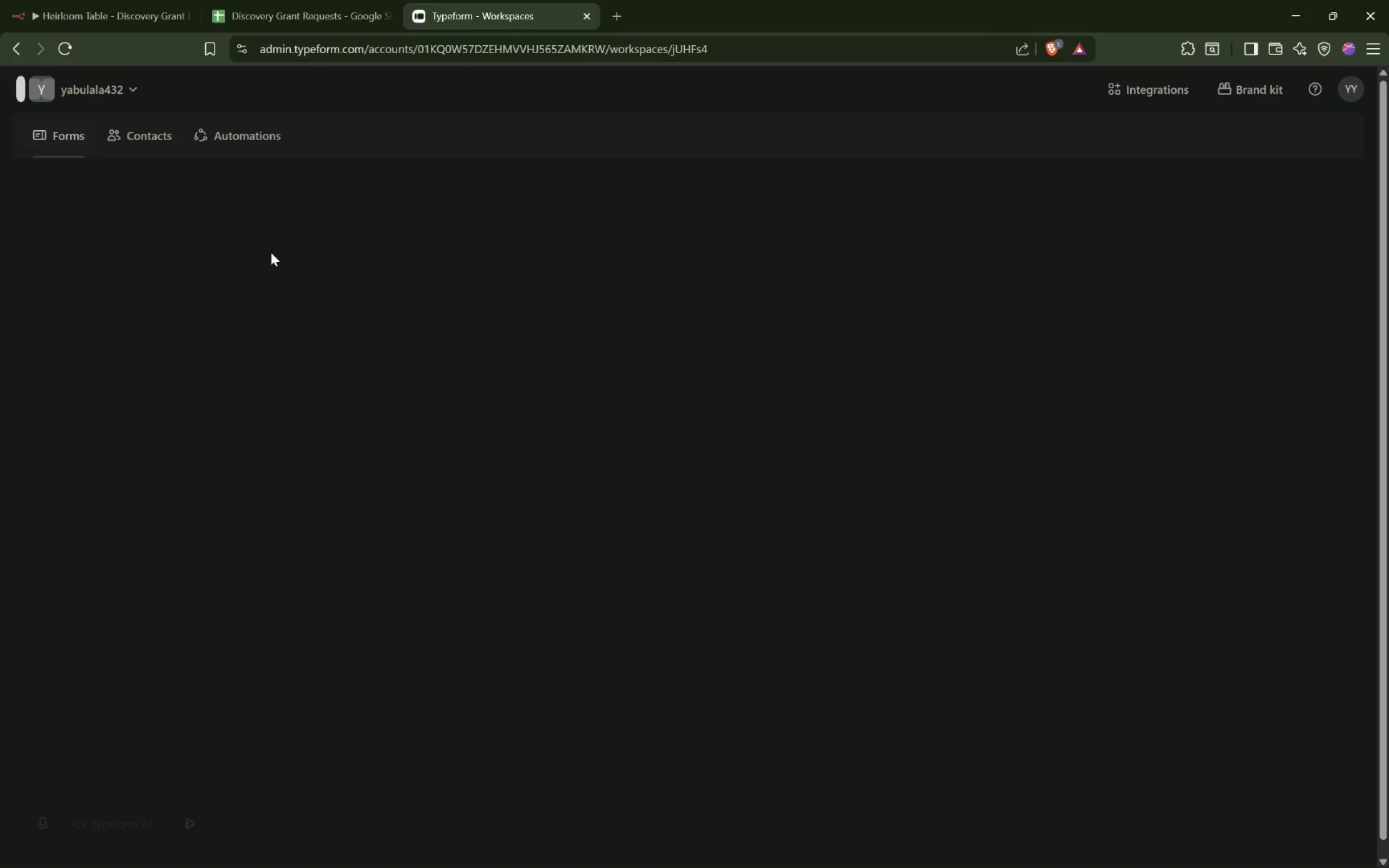 
mouse_move([230, 284])
 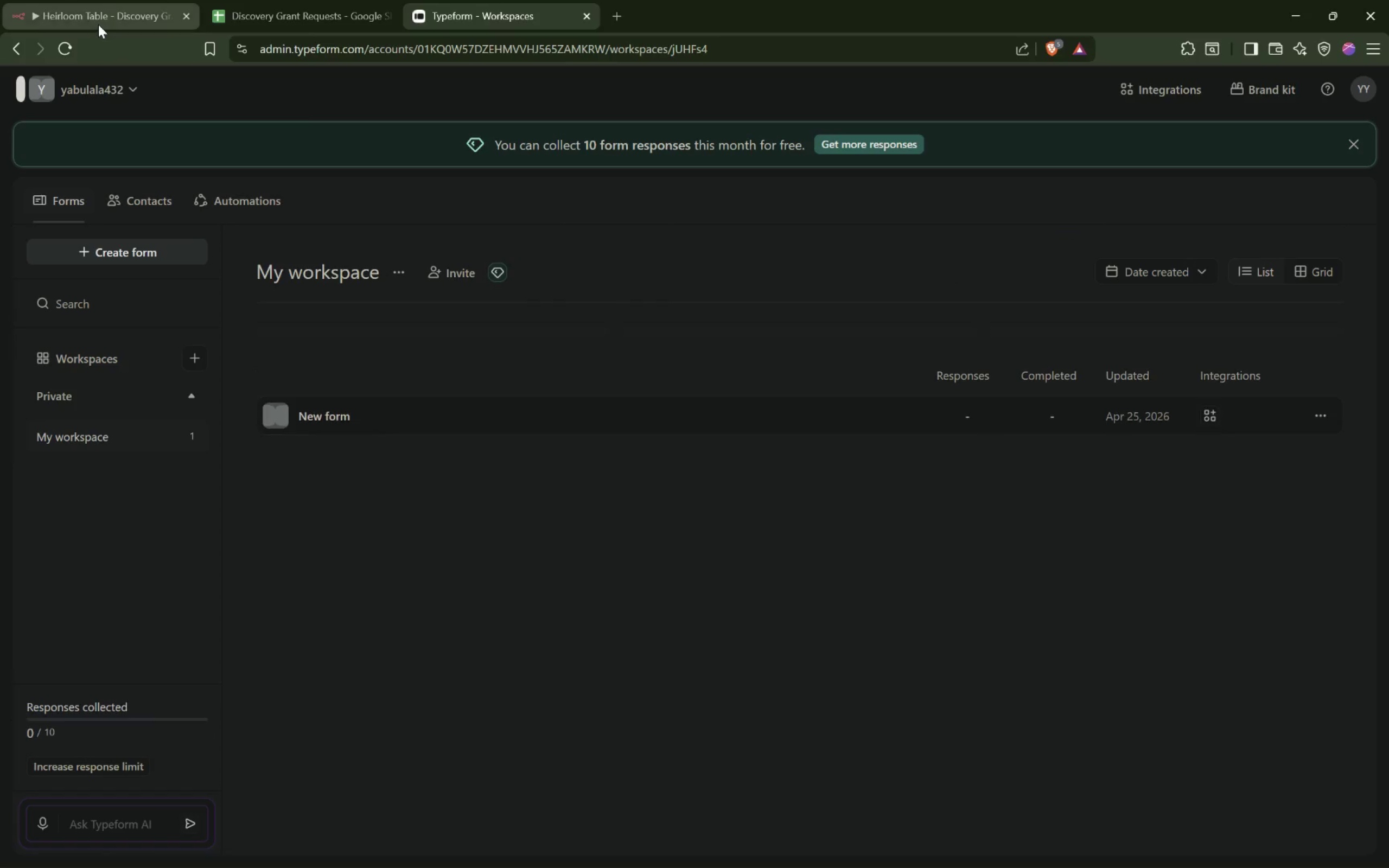 
left_click([98, 24])
 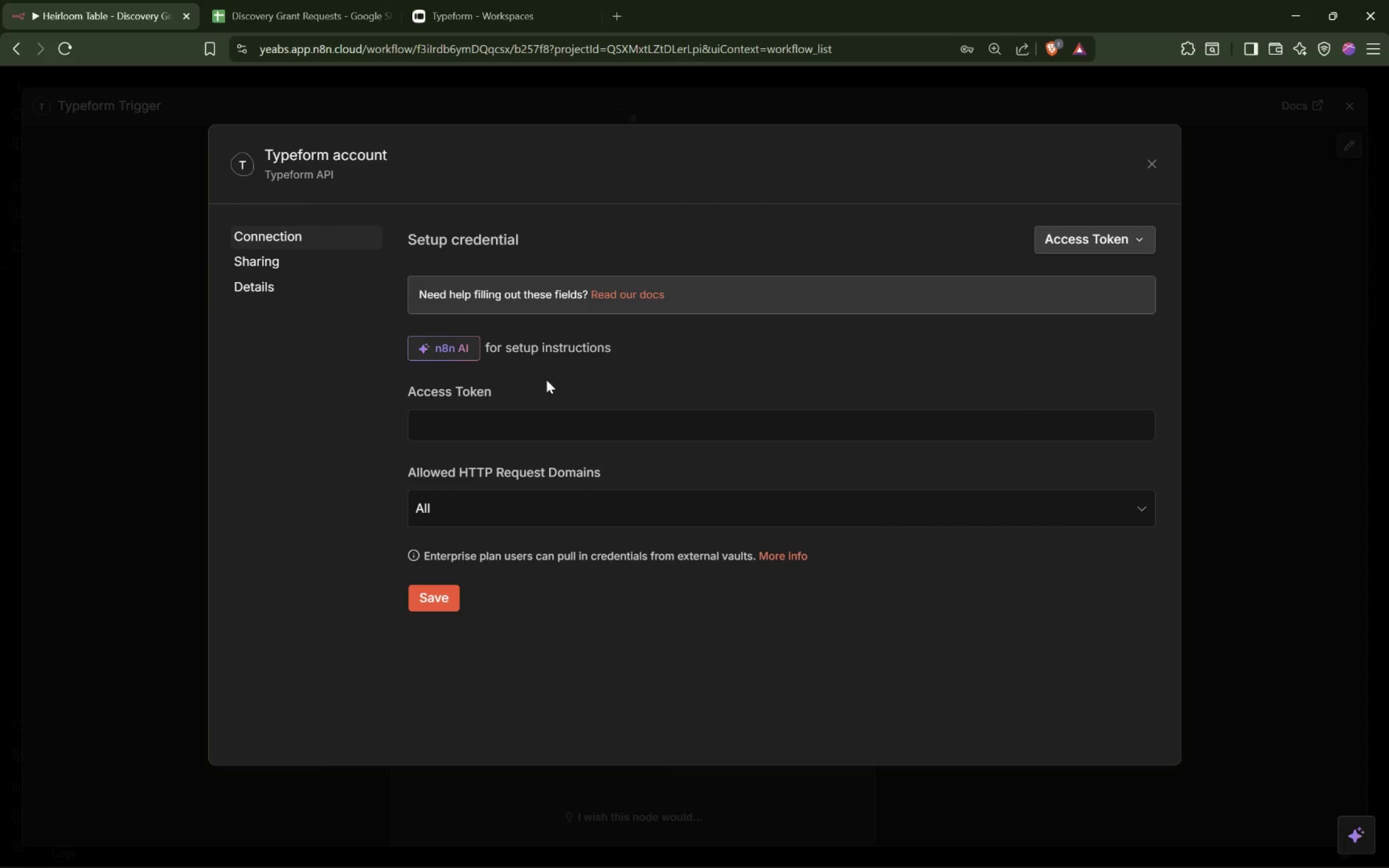 
left_click([486, 16])
 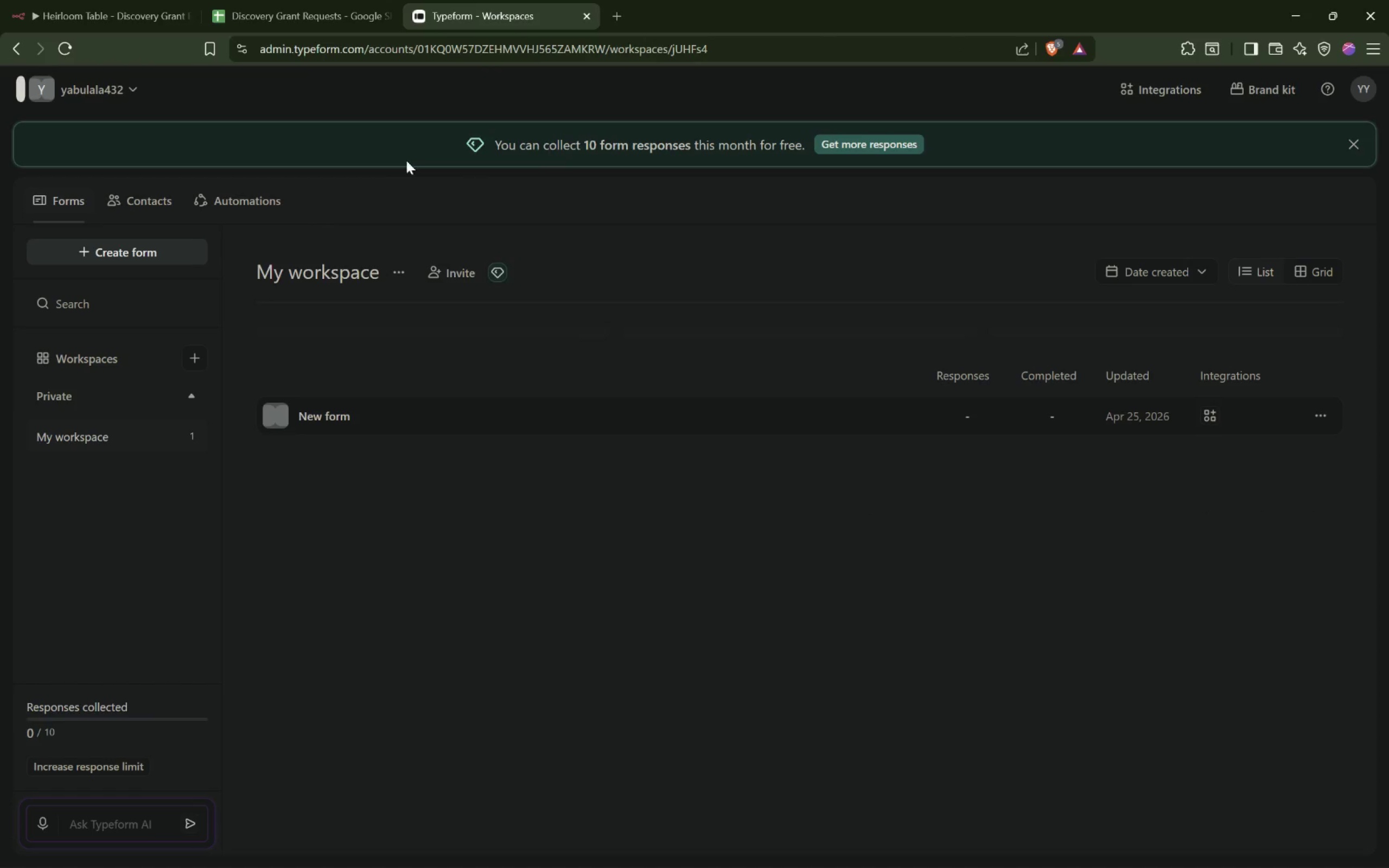 
left_click([1164, 99])
 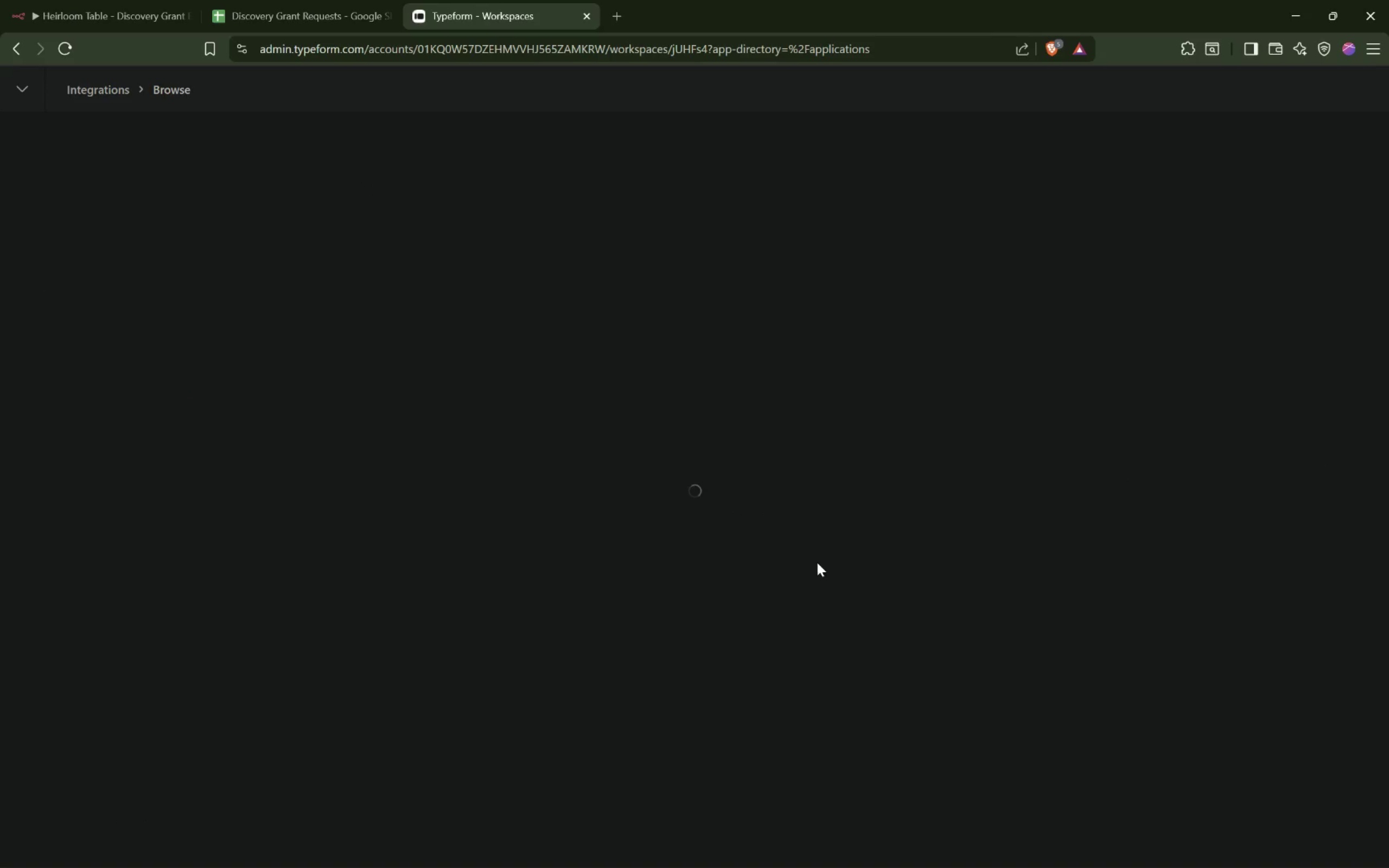 
wait(10.33)
 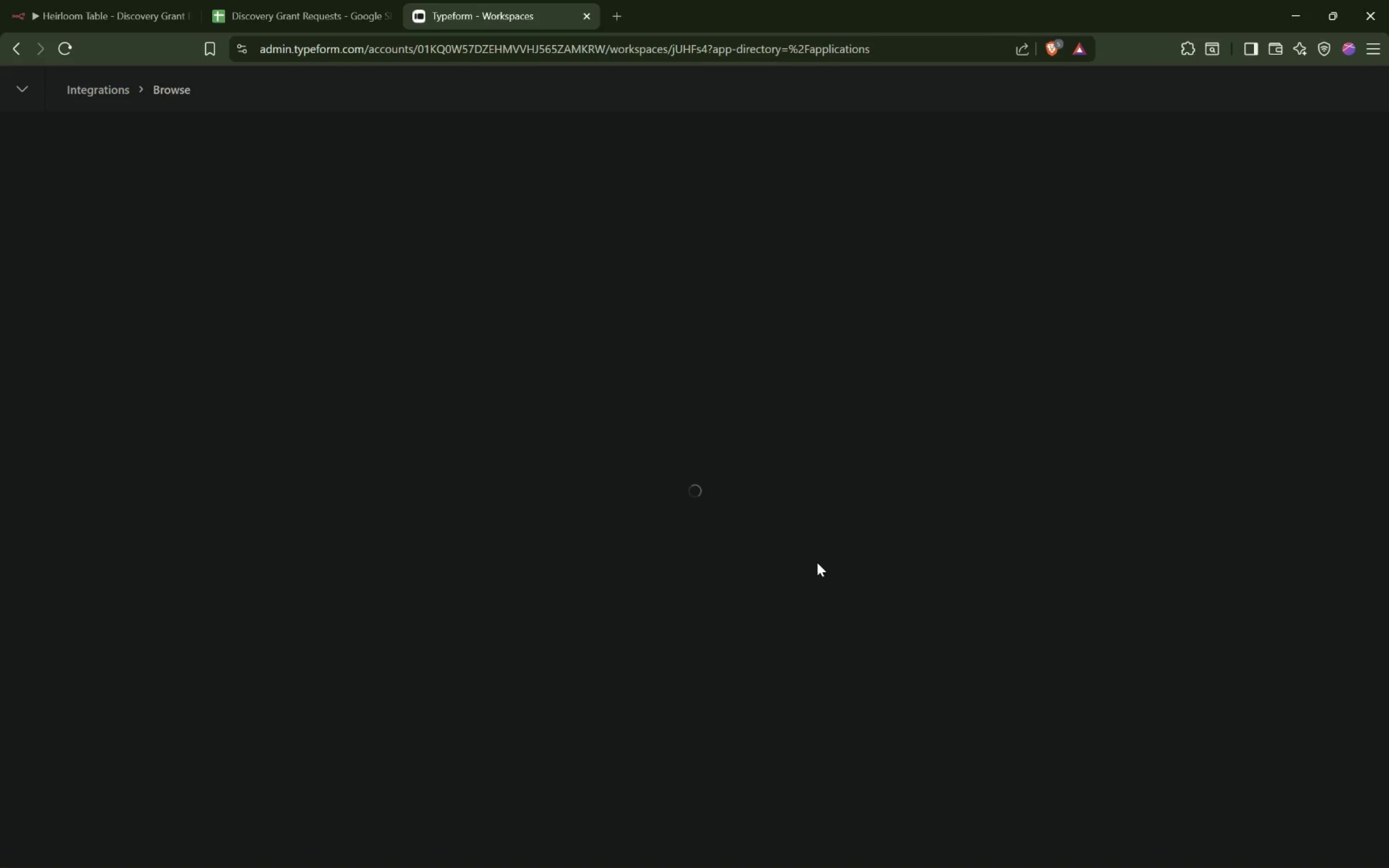 
key(Control+ControlLeft)
 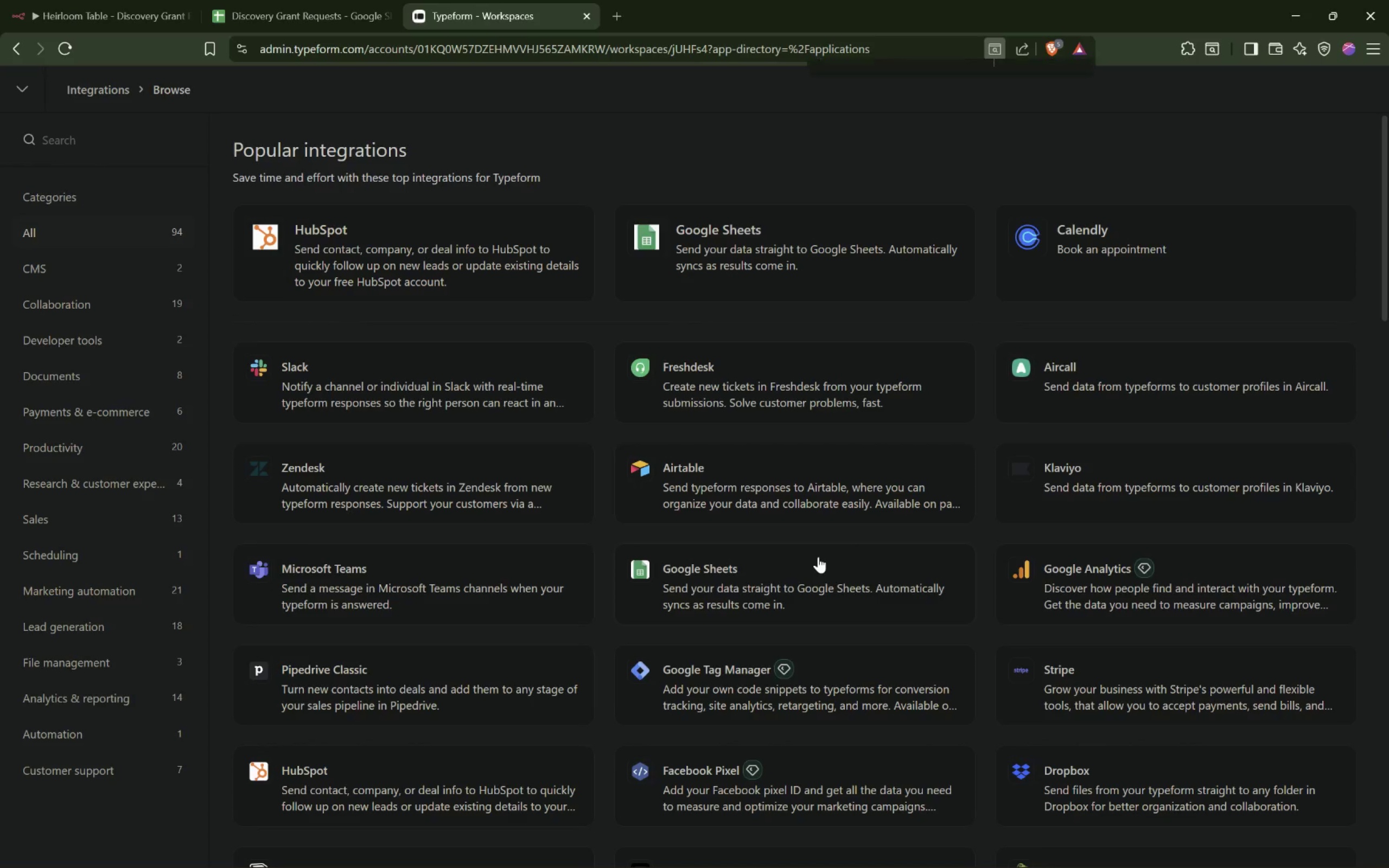 
key(Control+F)
 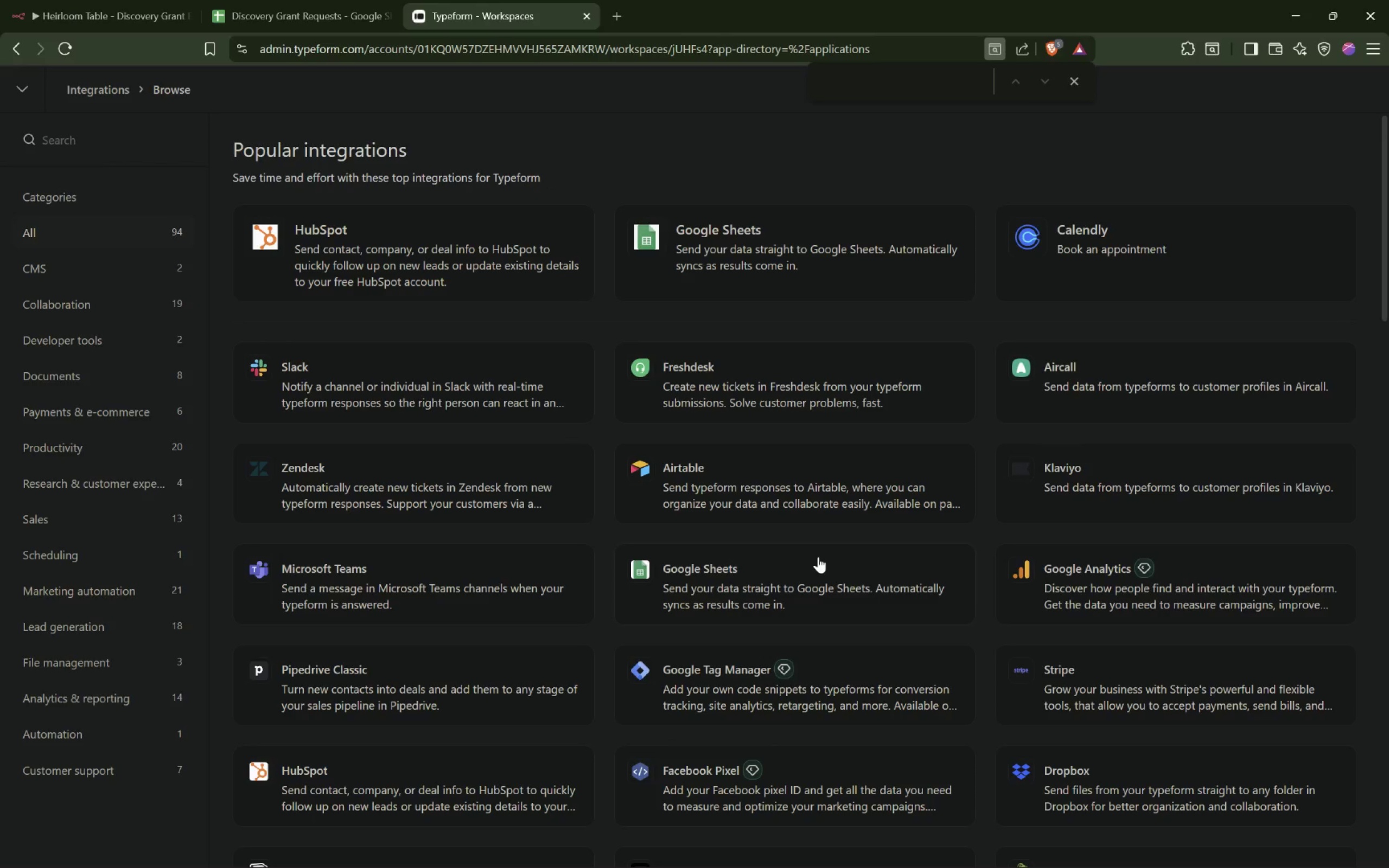 
type(n8n)
key(Backspace)
key(Backspace)
key(Backspace)
key(Backspace)
 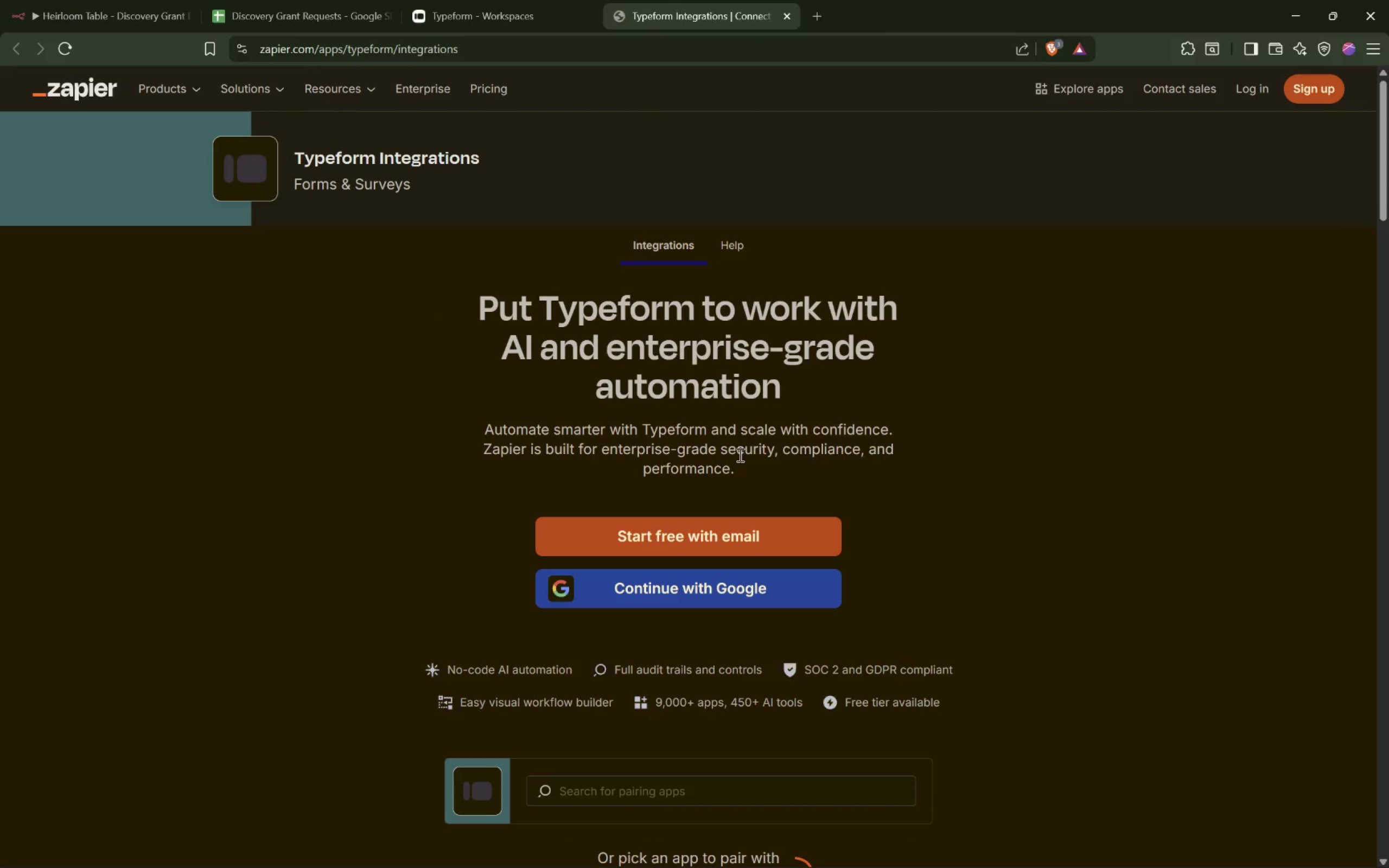 
wait(20.38)
 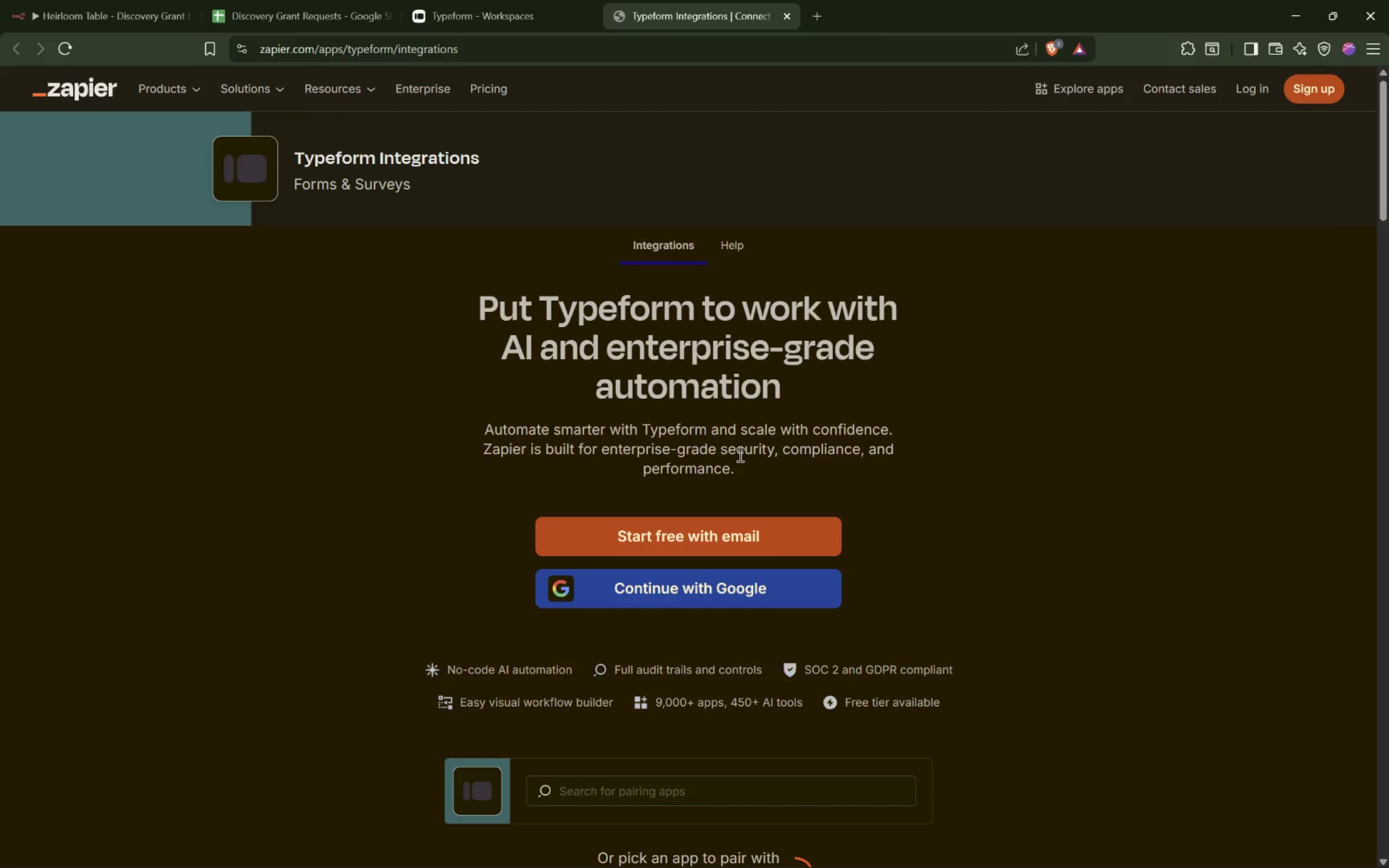 
scroll: coordinate [540, 641], scroll_direction: down, amount: 5.0
 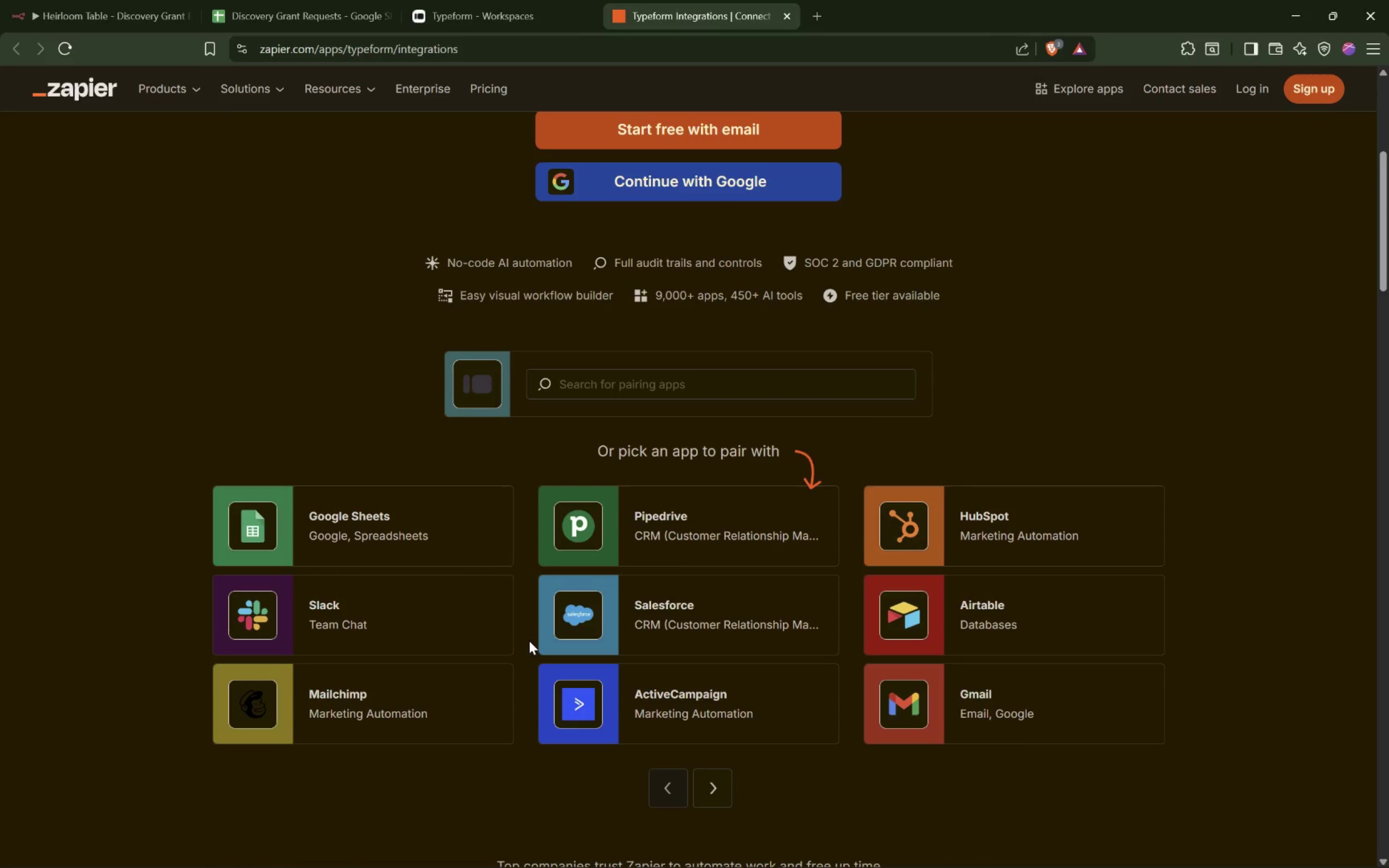 
wait(6.02)
 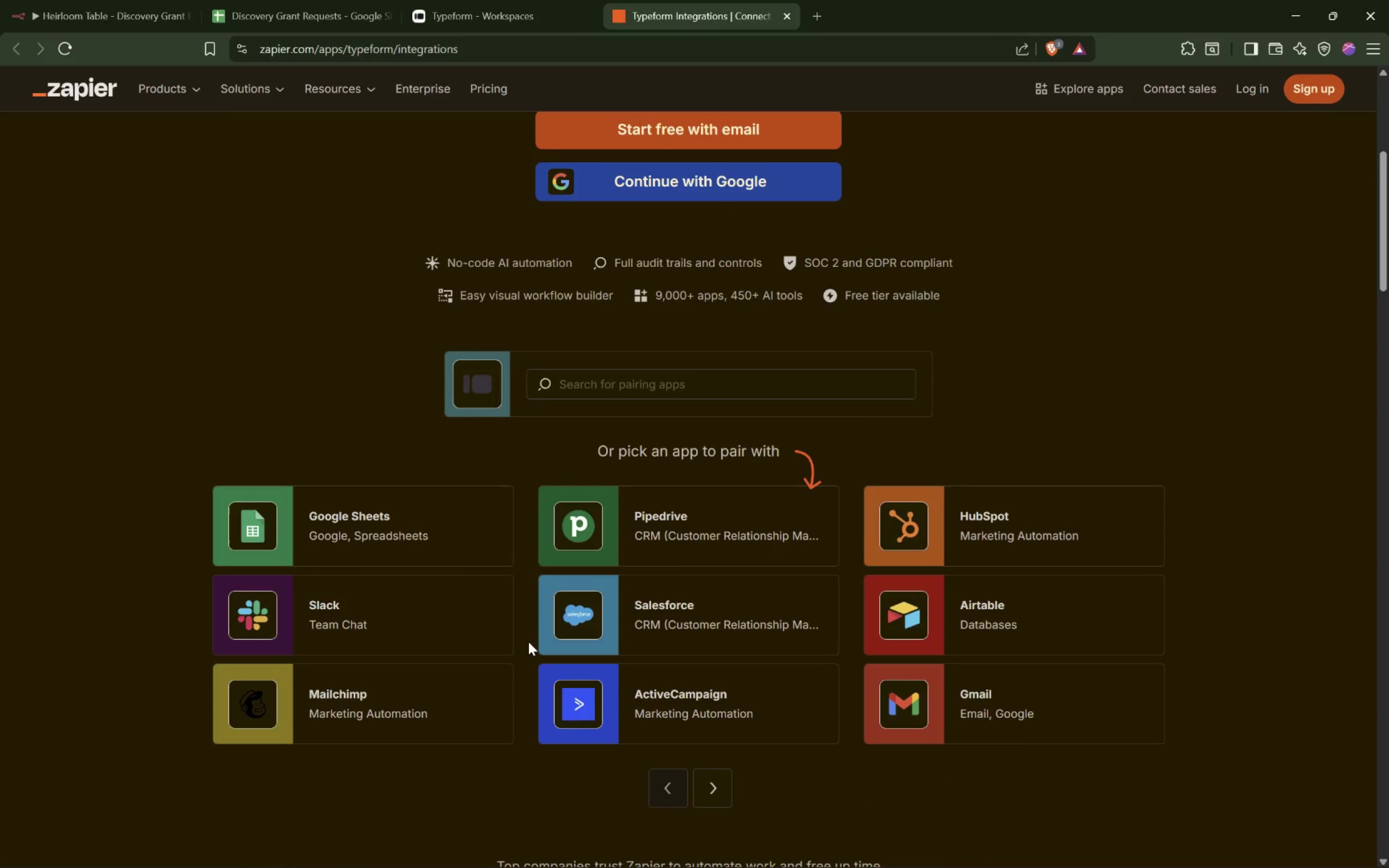 
scroll: coordinate [531, 640], scroll_direction: up, amount: 7.0
 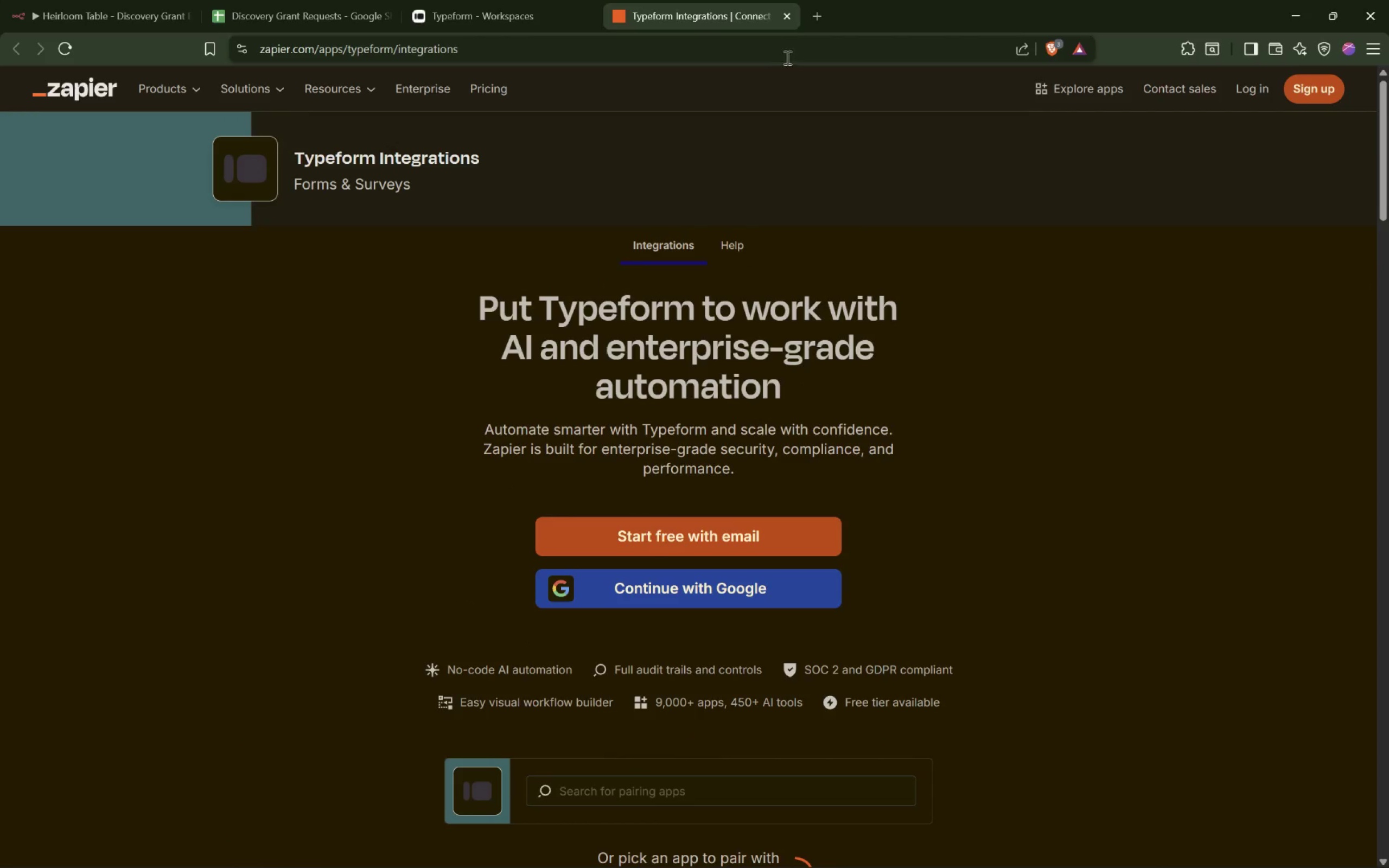 
left_click([786, 15])
 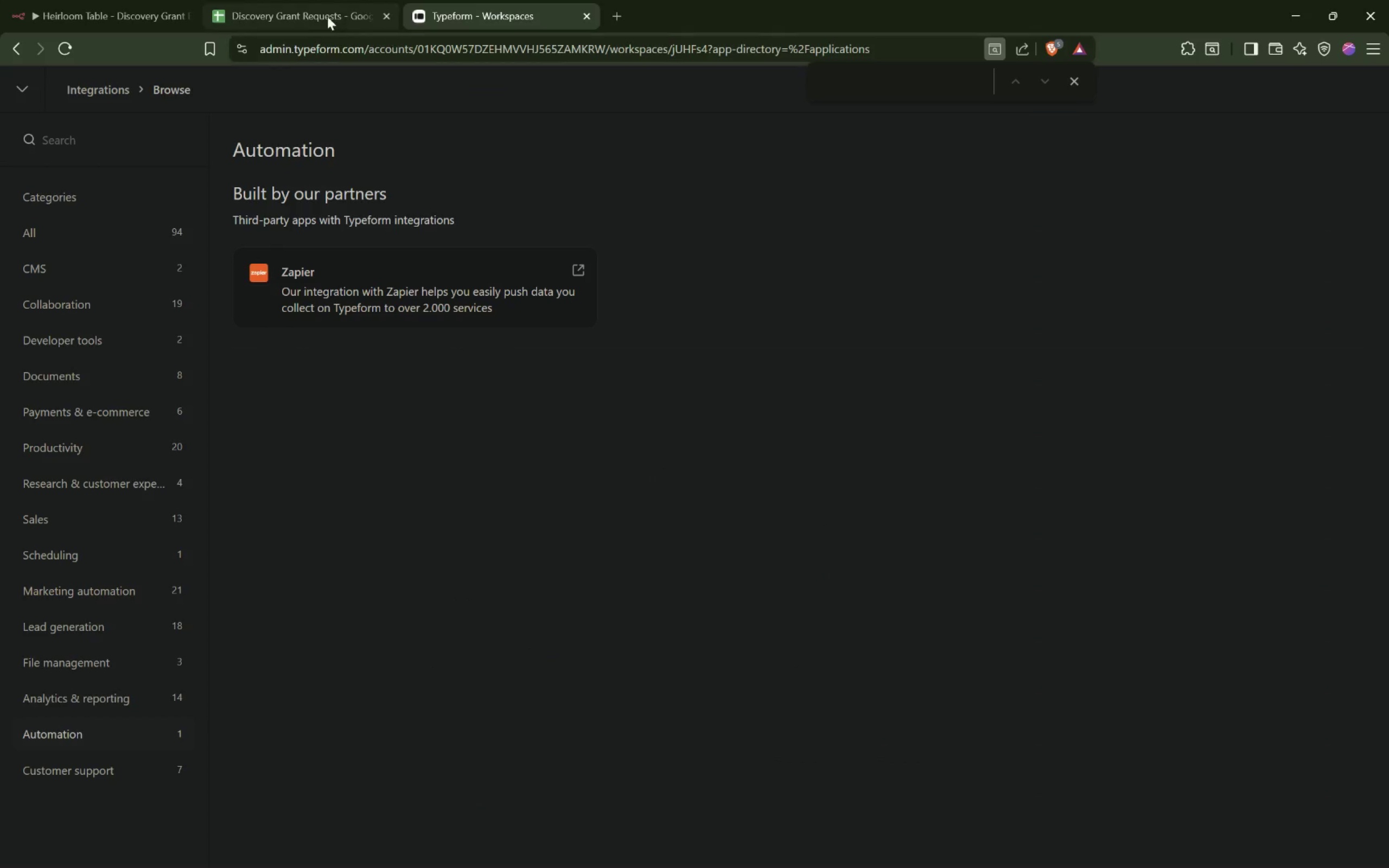 
left_click([88, 8])
 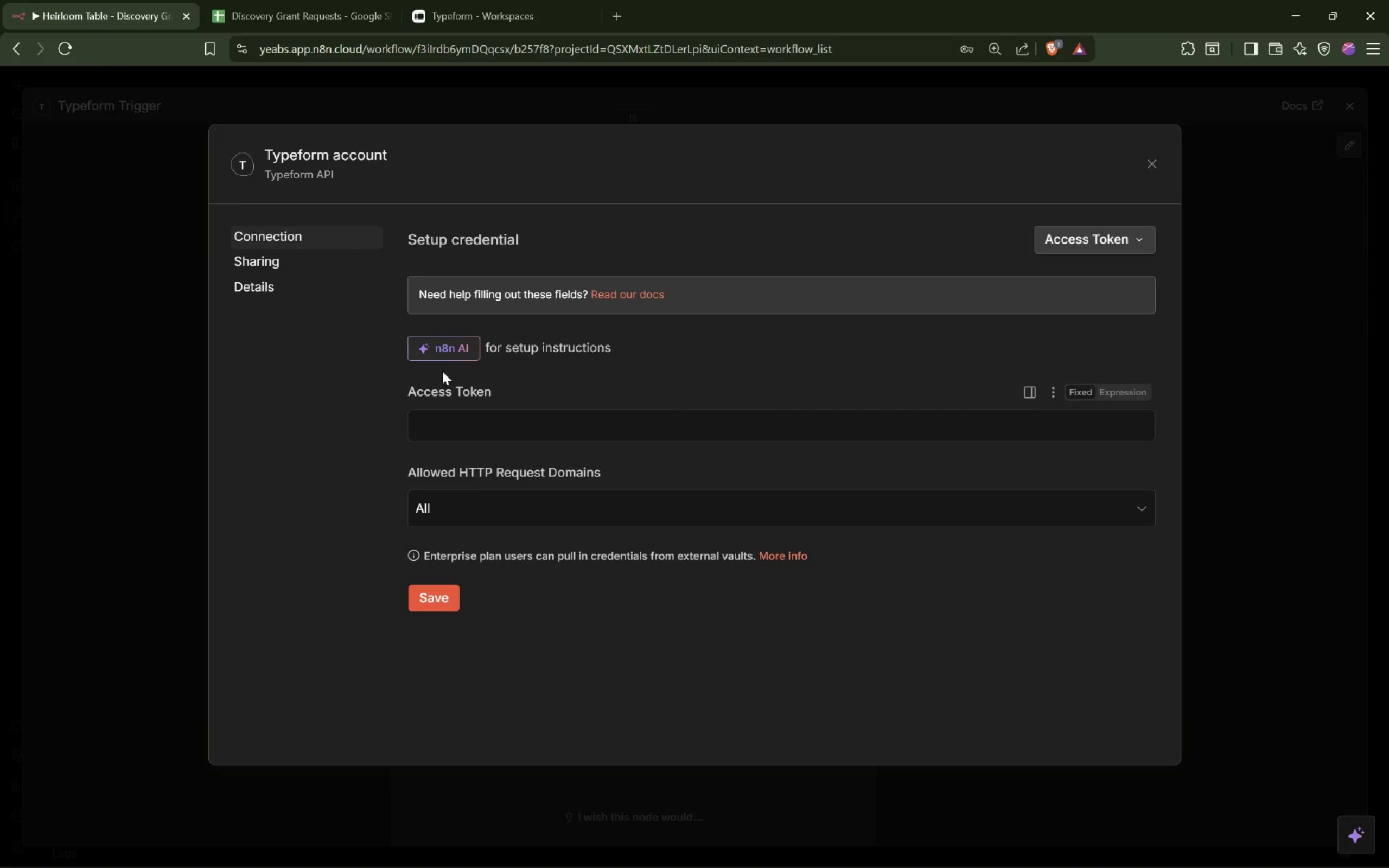 
left_click_drag(start_coordinate=[403, 389], to_coordinate=[564, 389])
 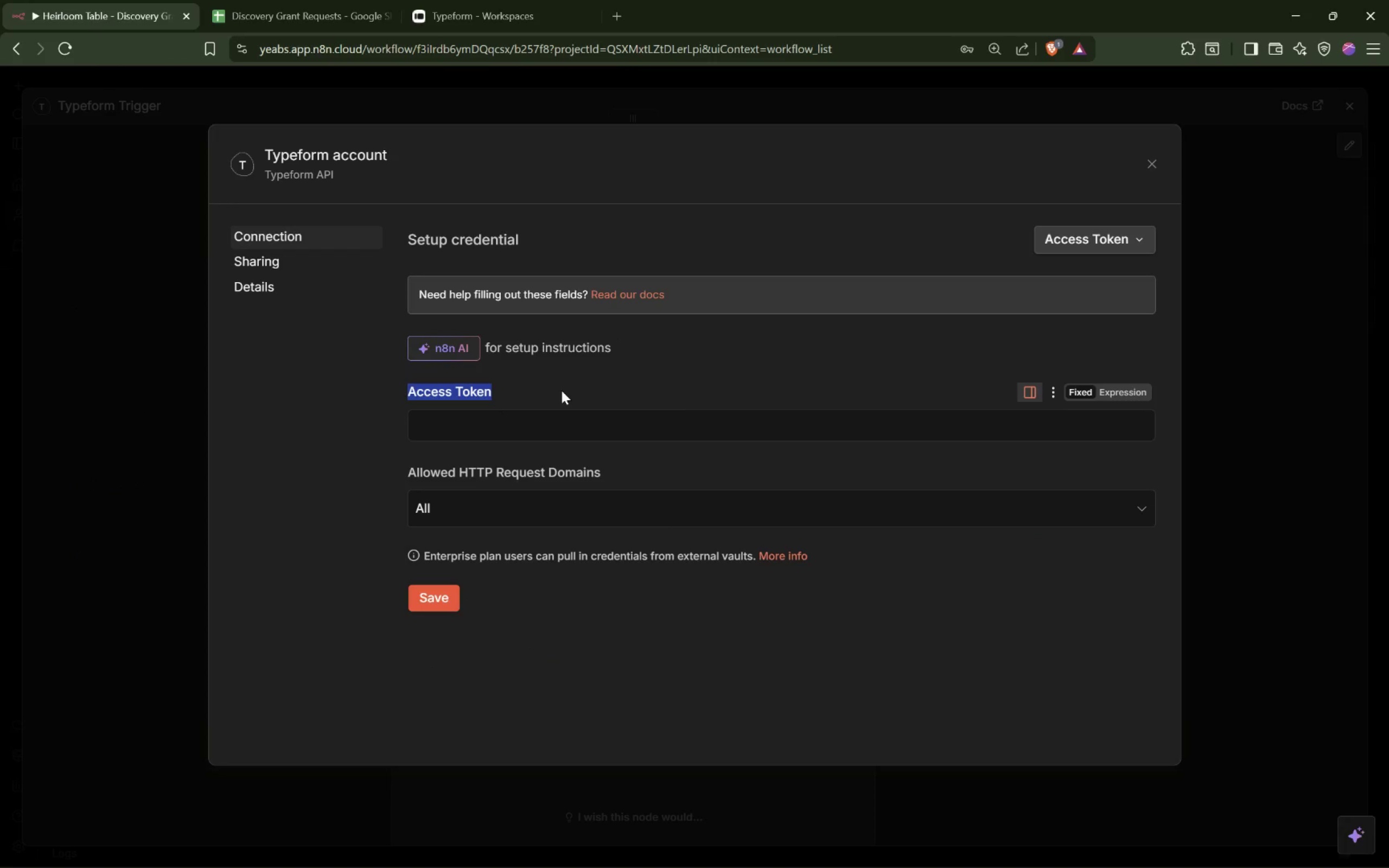 
key(Control+C)
 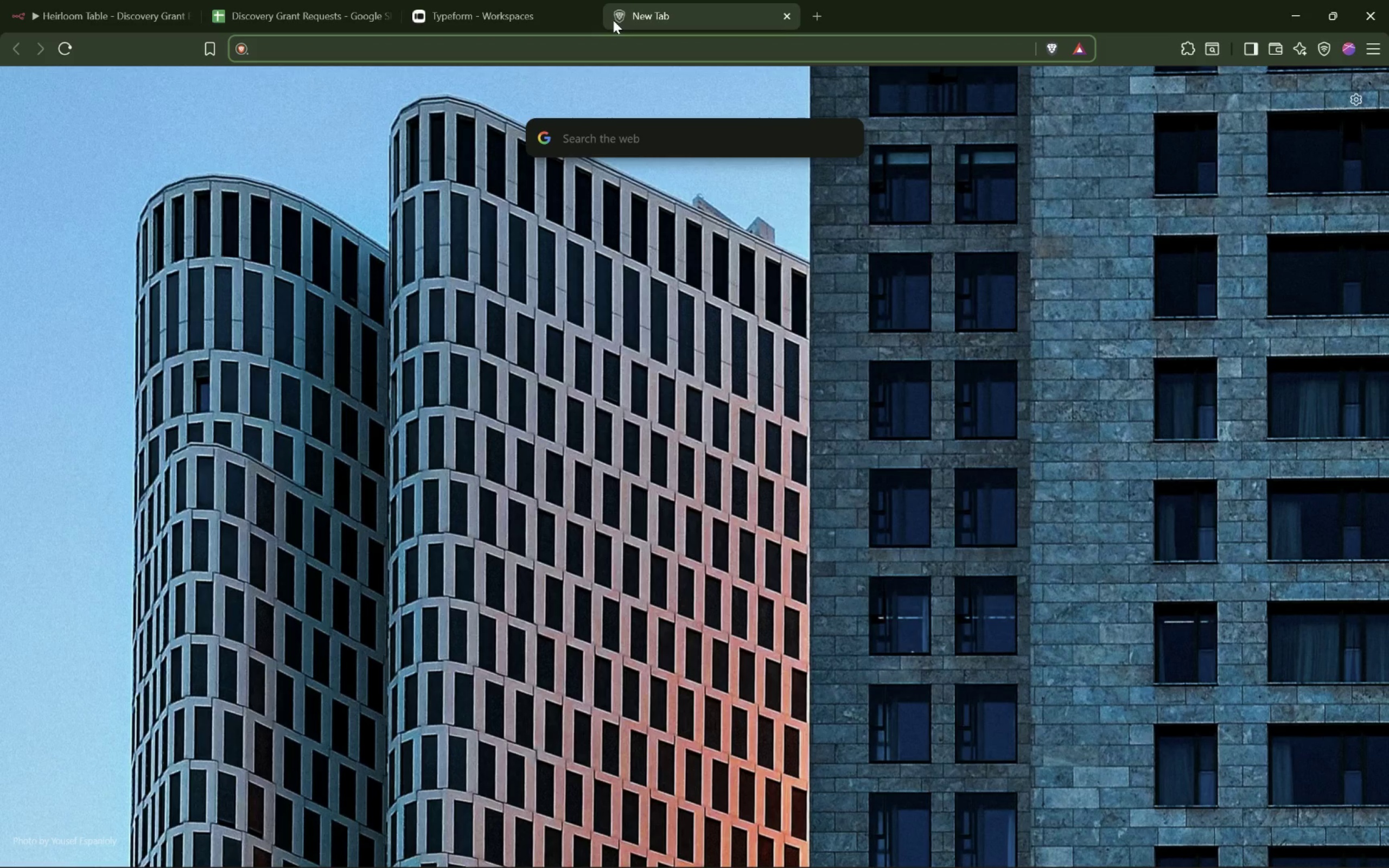 
type(Typeform )
 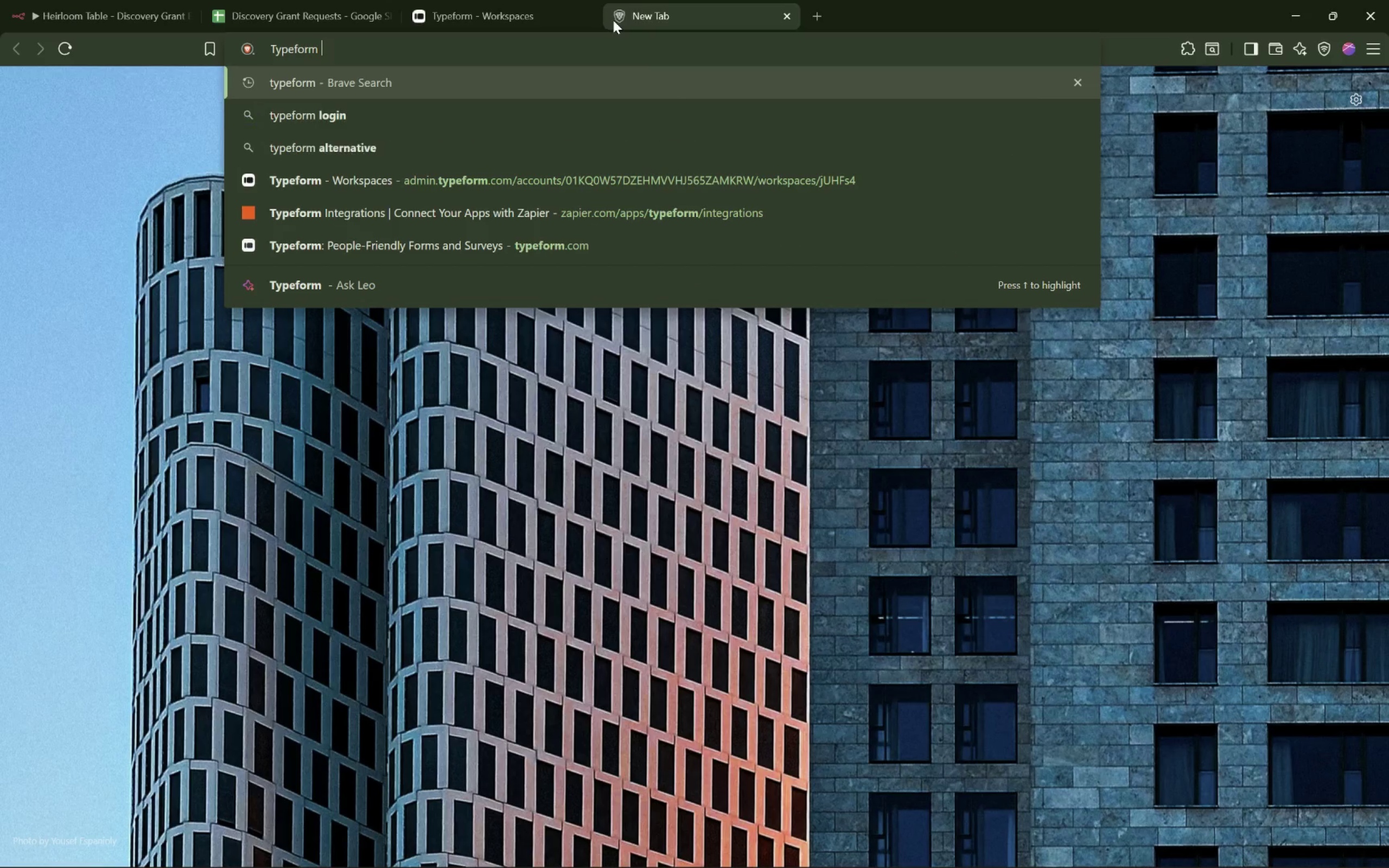 
key(Control+V)
 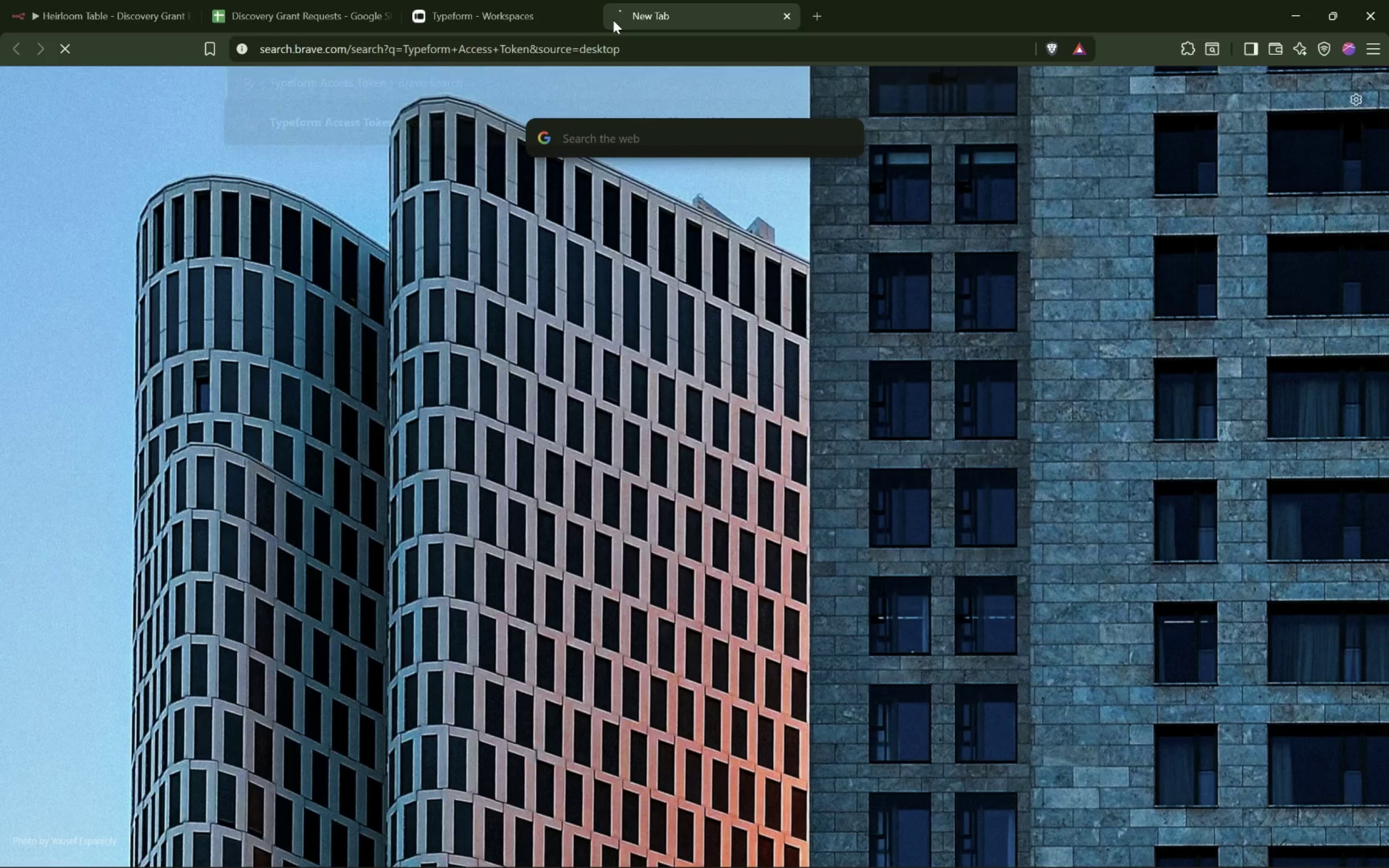 
key(Enter)
 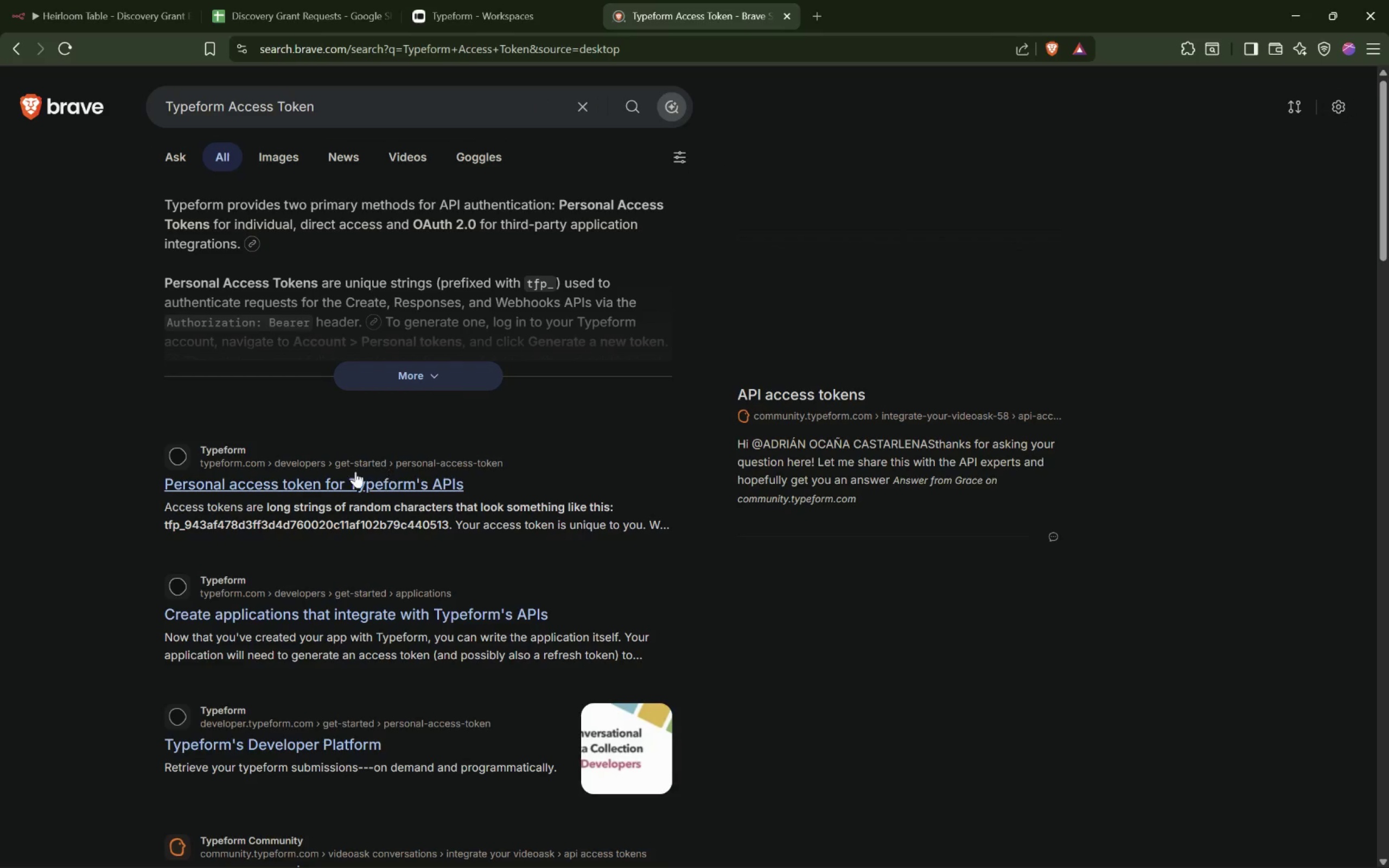 
wait(6.13)
 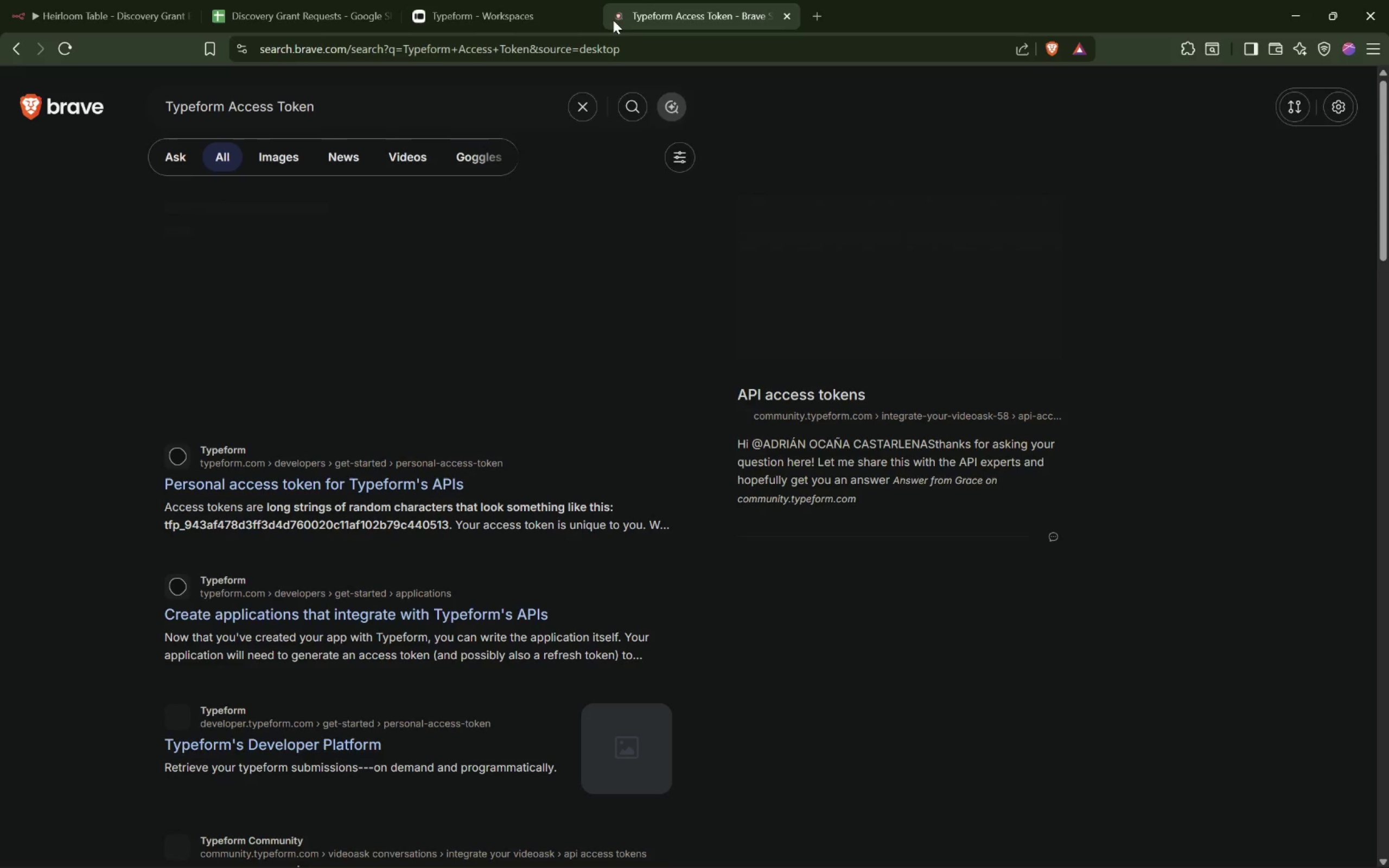 
mouse_move([450, 461])
 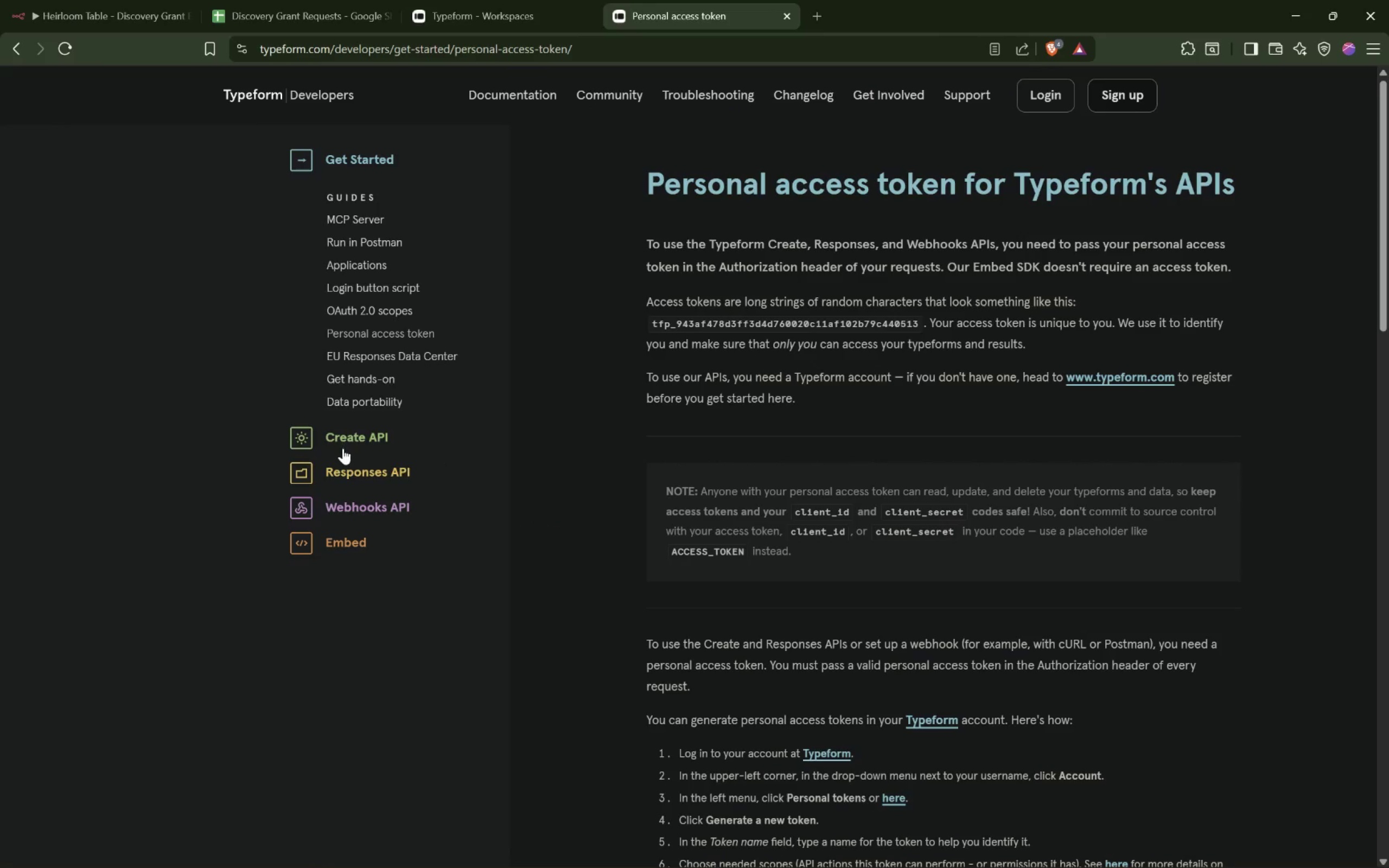 
left_click([350, 439])
 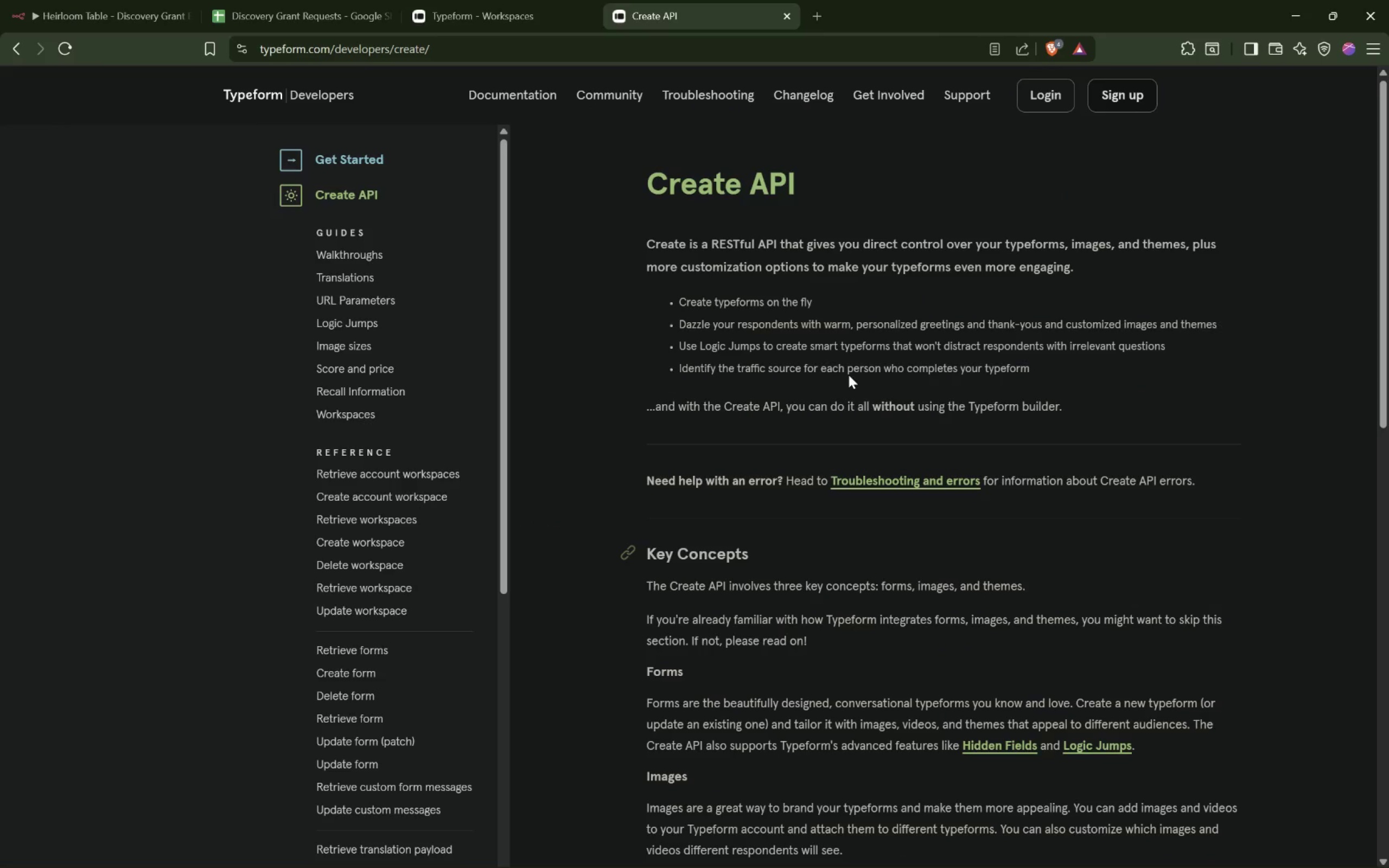 
scroll: coordinate [868, 431], scroll_direction: down, amount: 3.0
 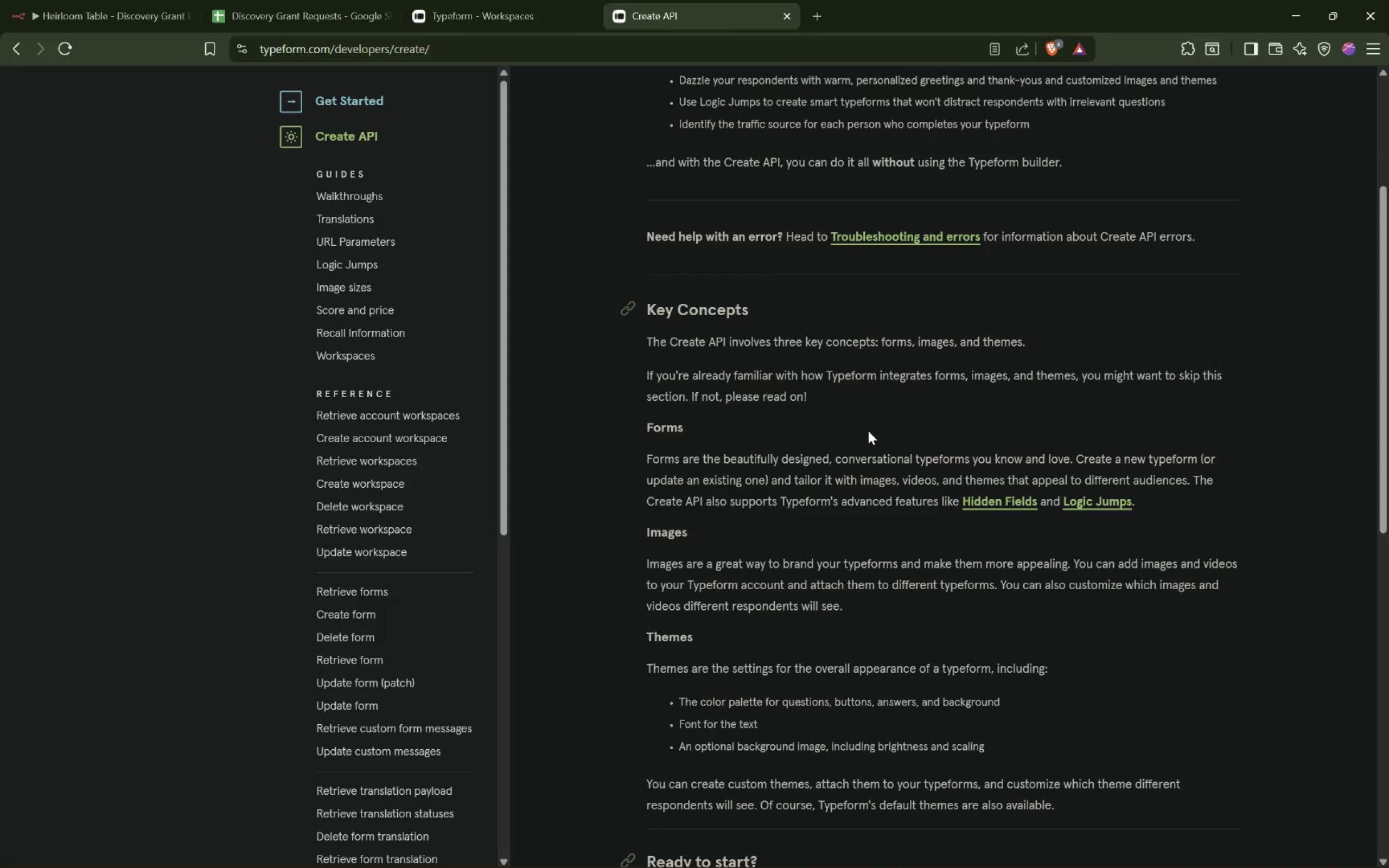 
scroll: coordinate [868, 431], scroll_direction: up, amount: 6.0
 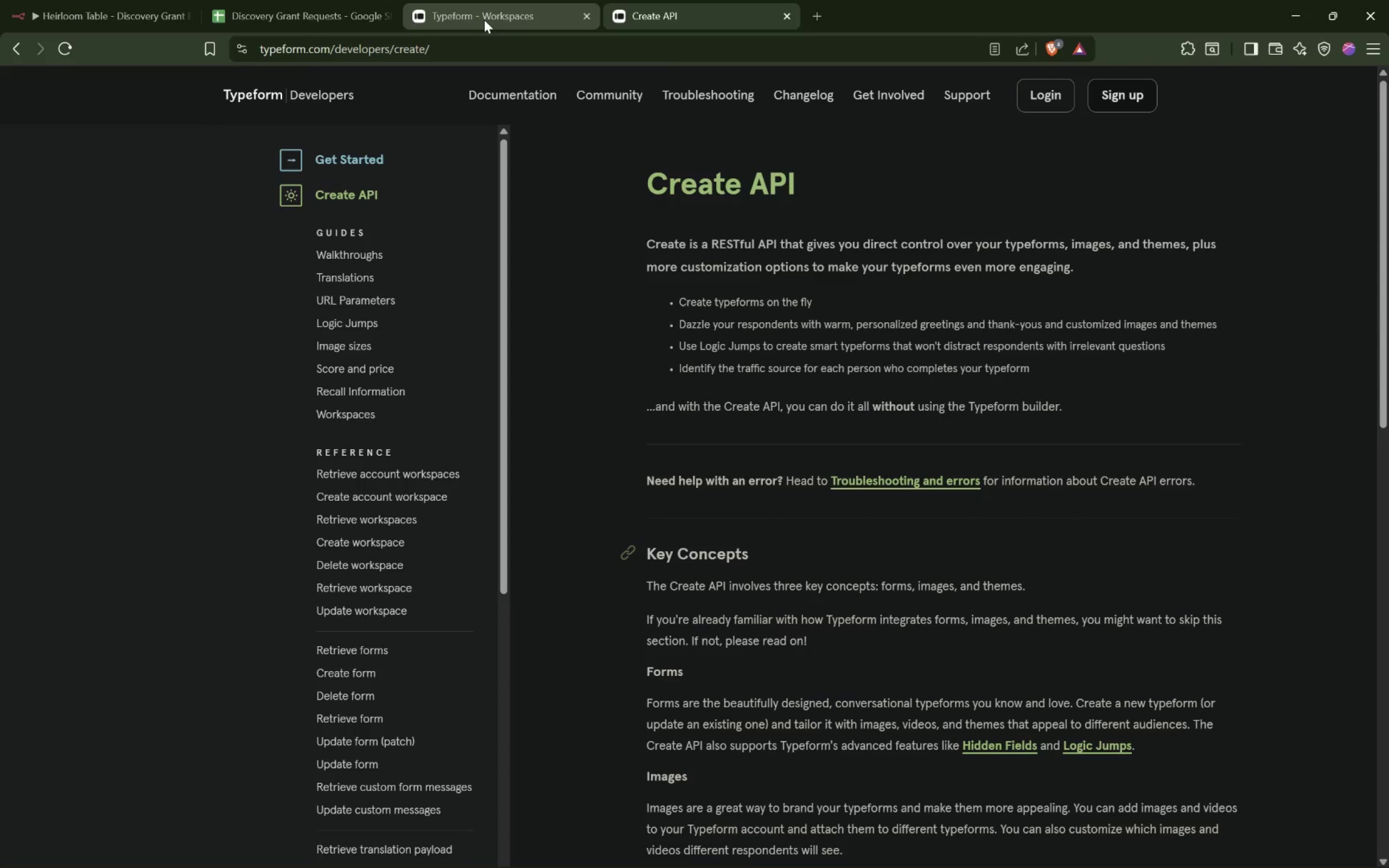 
scroll: coordinate [400, 505], scroll_direction: down, amount: 12.0
 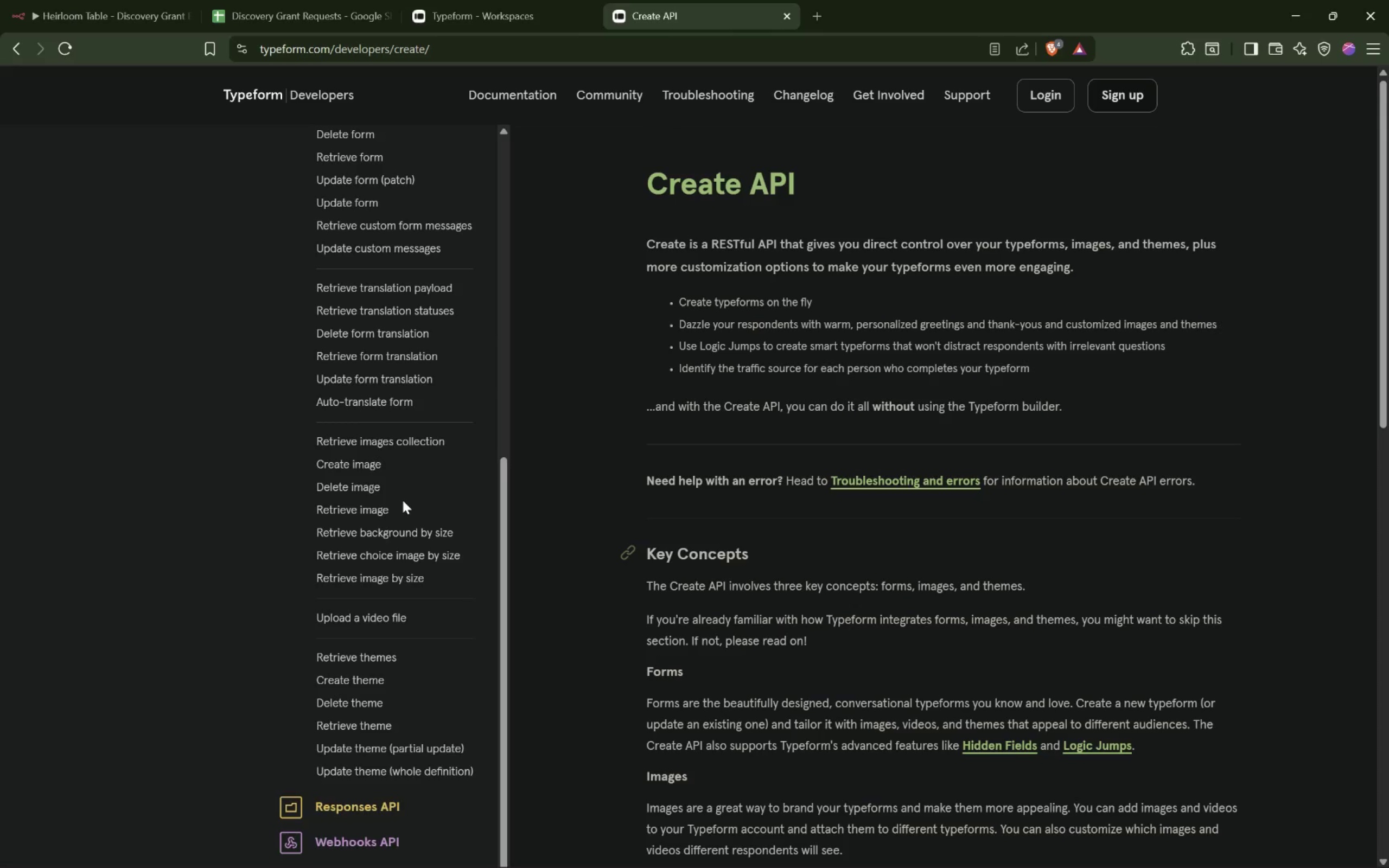 
scroll: coordinate [404, 496], scroll_direction: up, amount: 8.0
 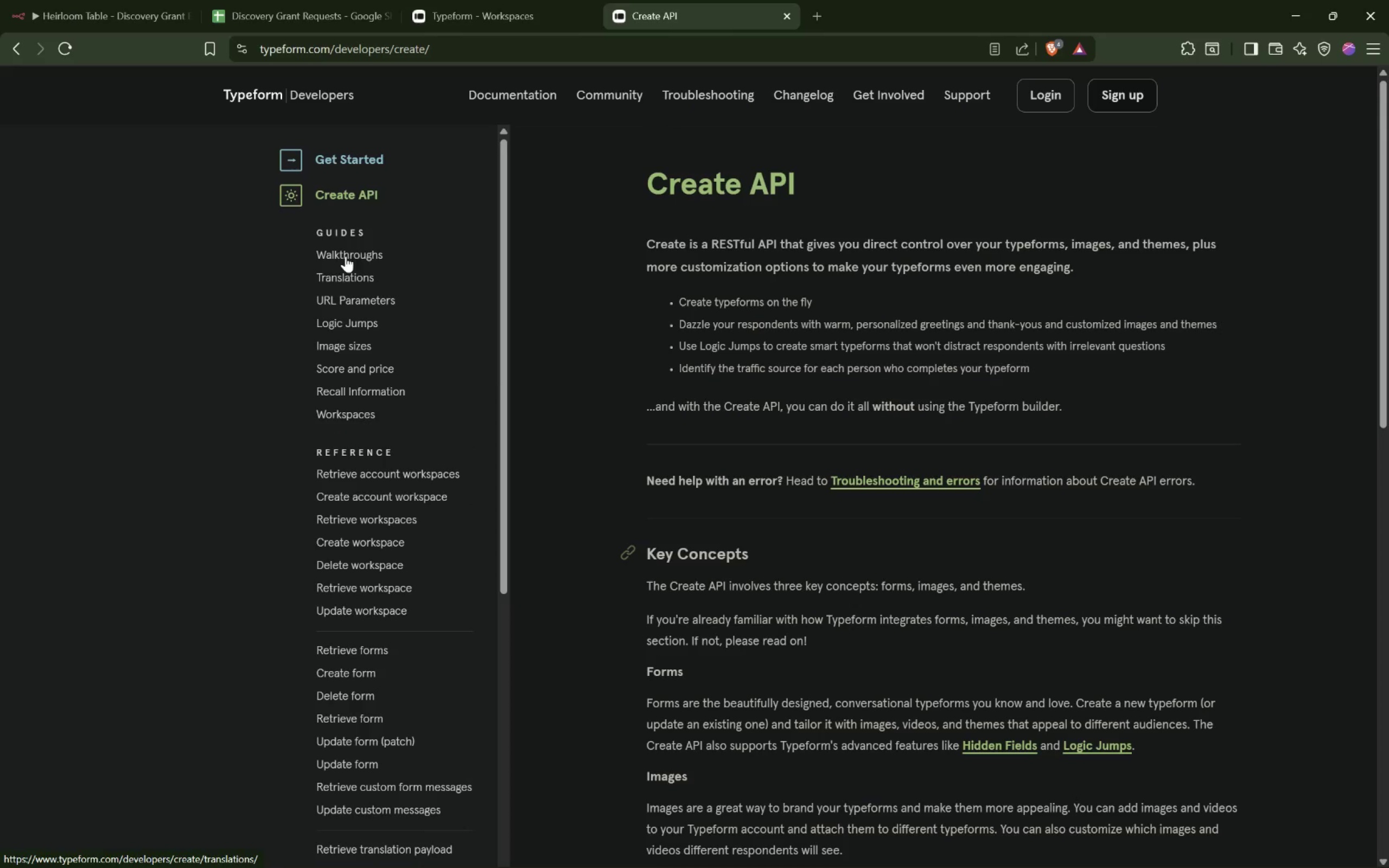 
left_click([326, 249])
 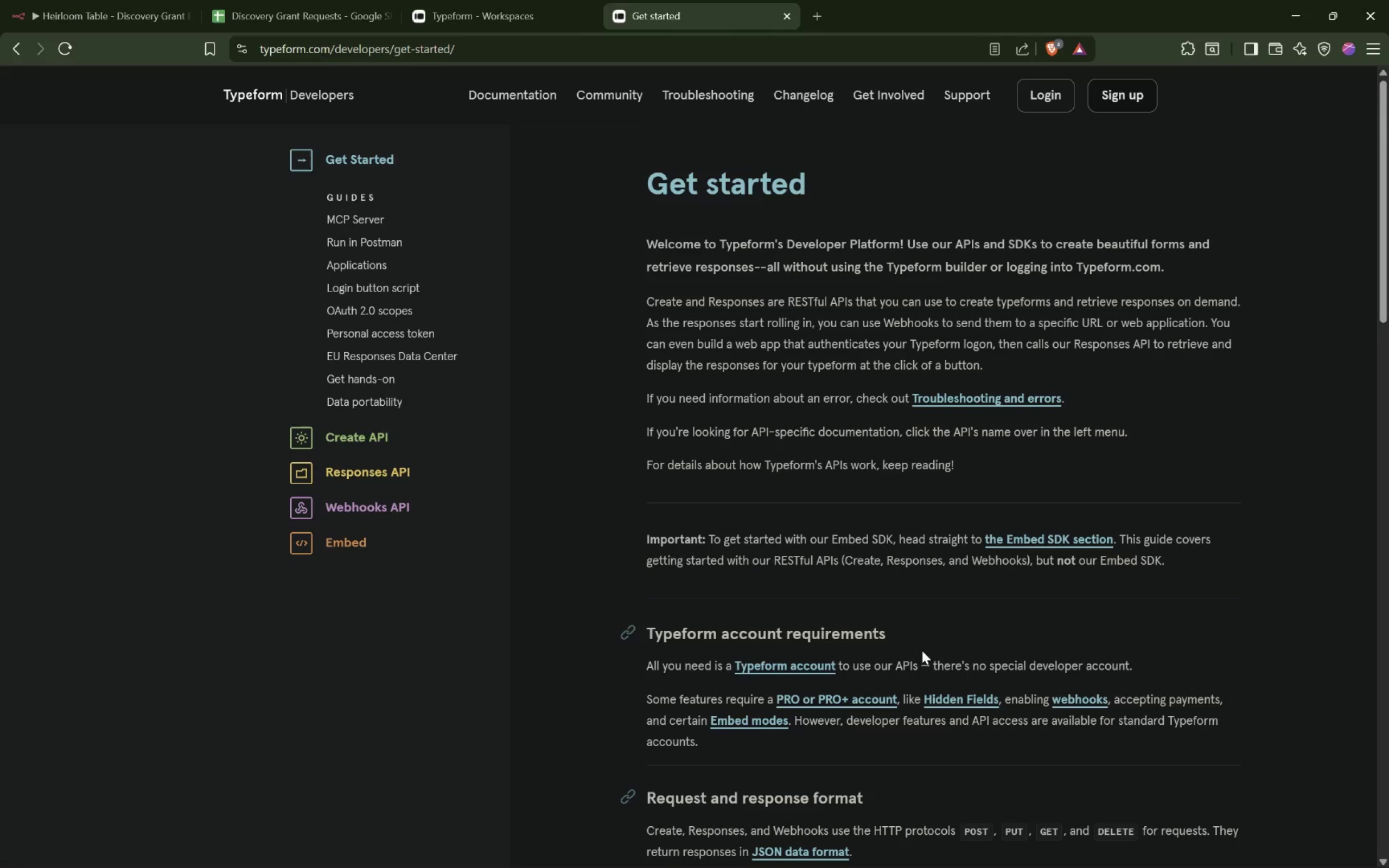 
wait(23.03)
 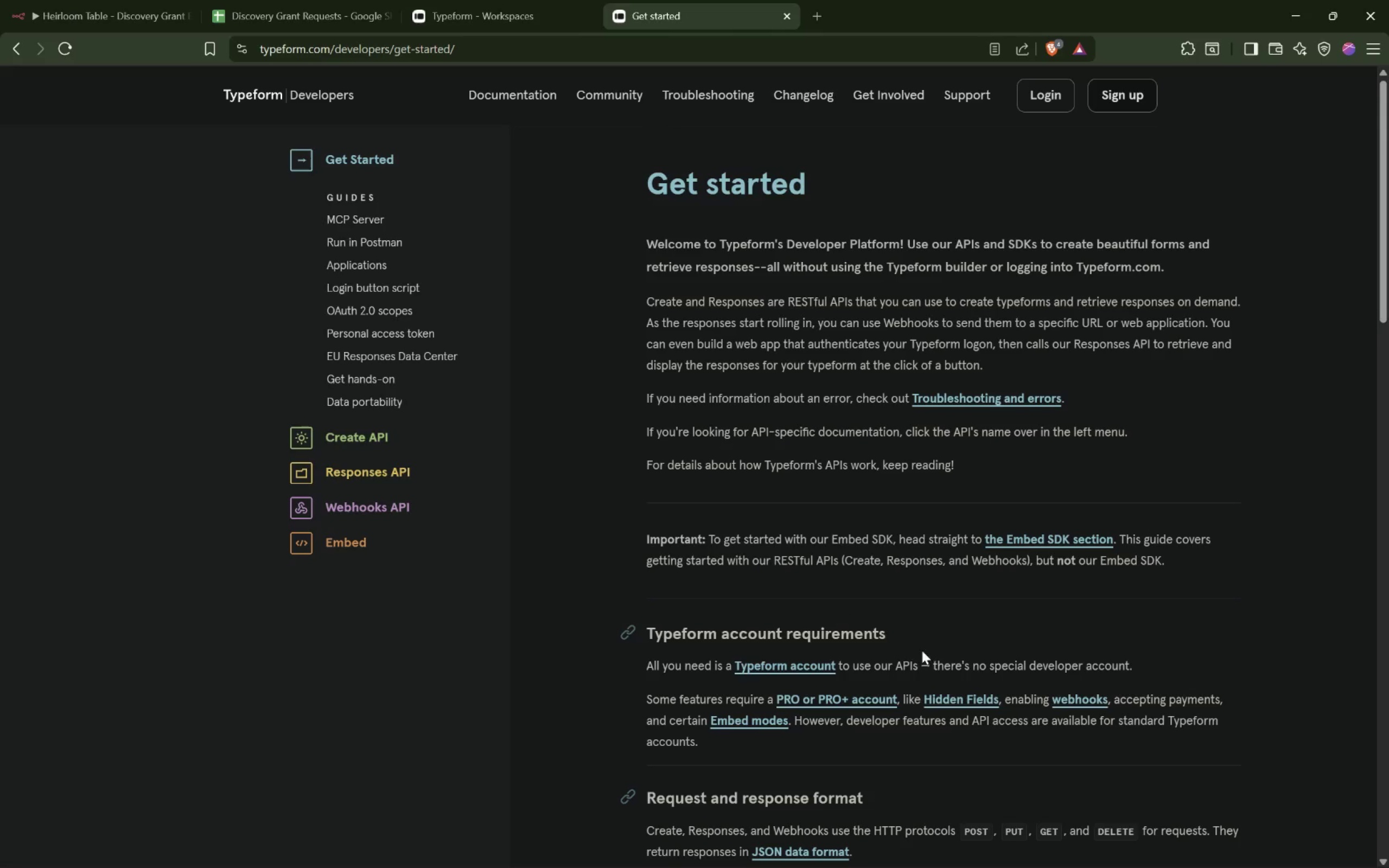 
scroll: coordinate [840, 641], scroll_direction: down, amount: 3.0
 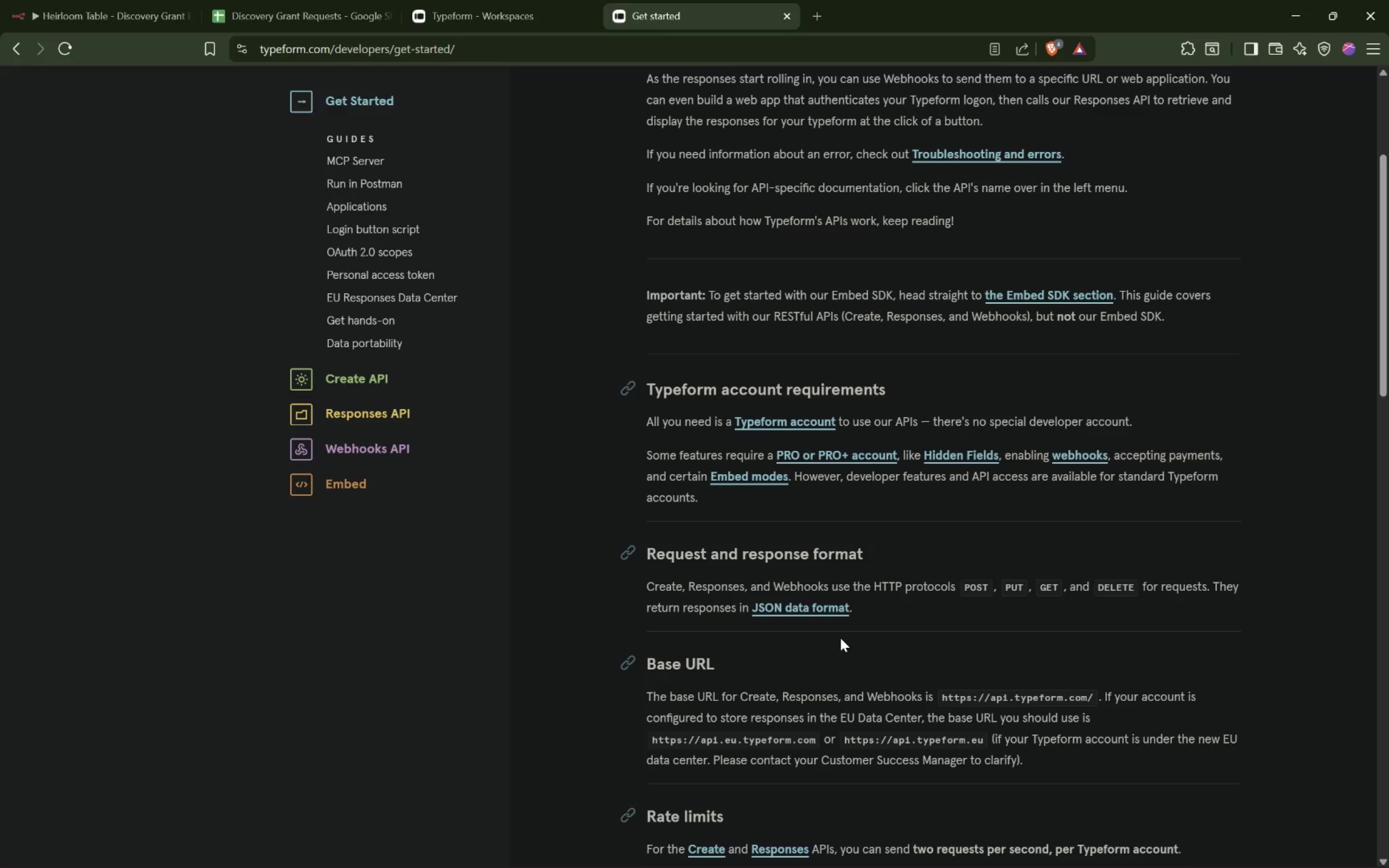 
wait(7.05)
 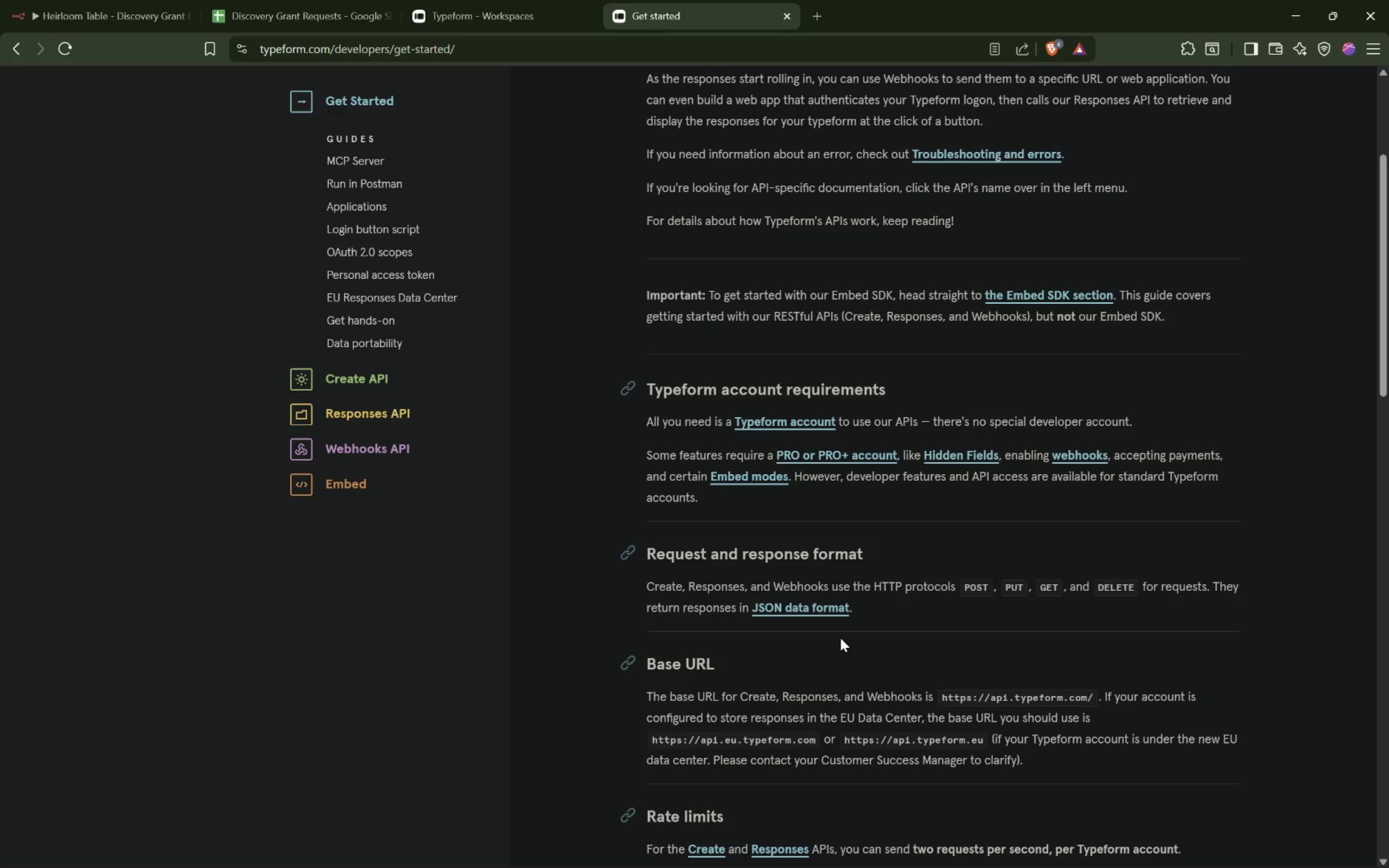 
scroll: coordinate [840, 637], scroll_direction: down, amount: 10.0
 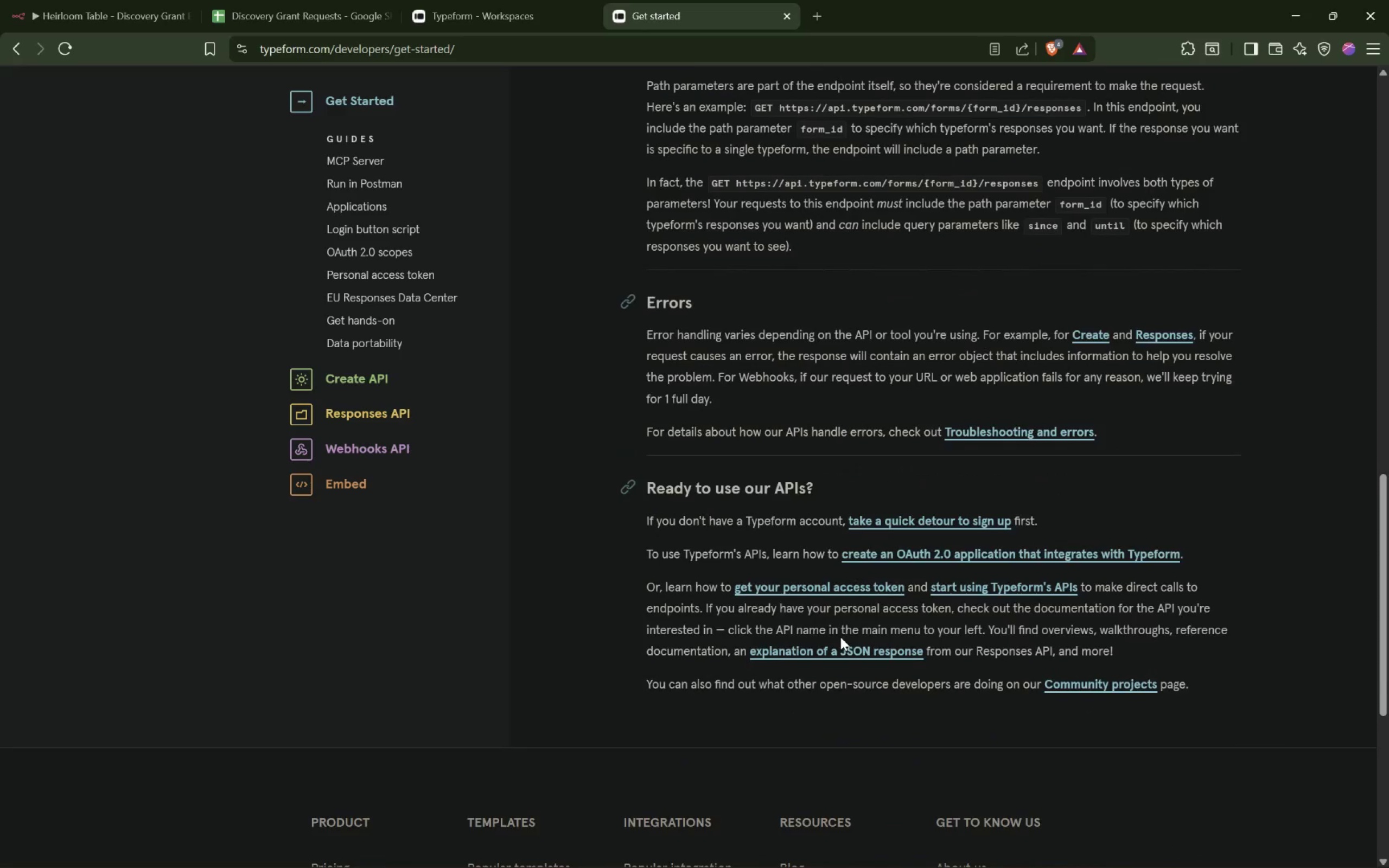 
scroll: coordinate [840, 634], scroll_direction: up, amount: 27.0
 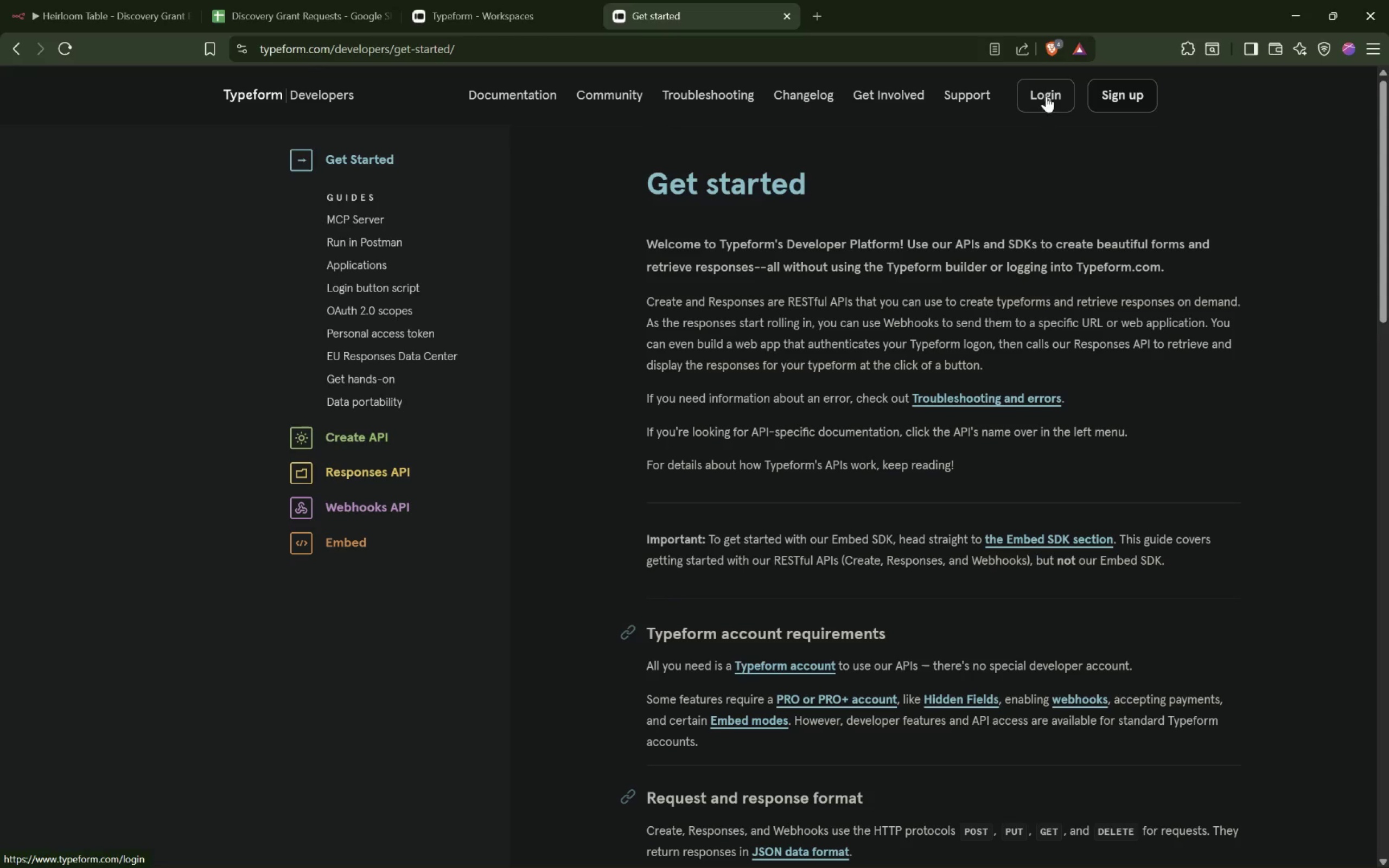 
left_click([1059, 93])
 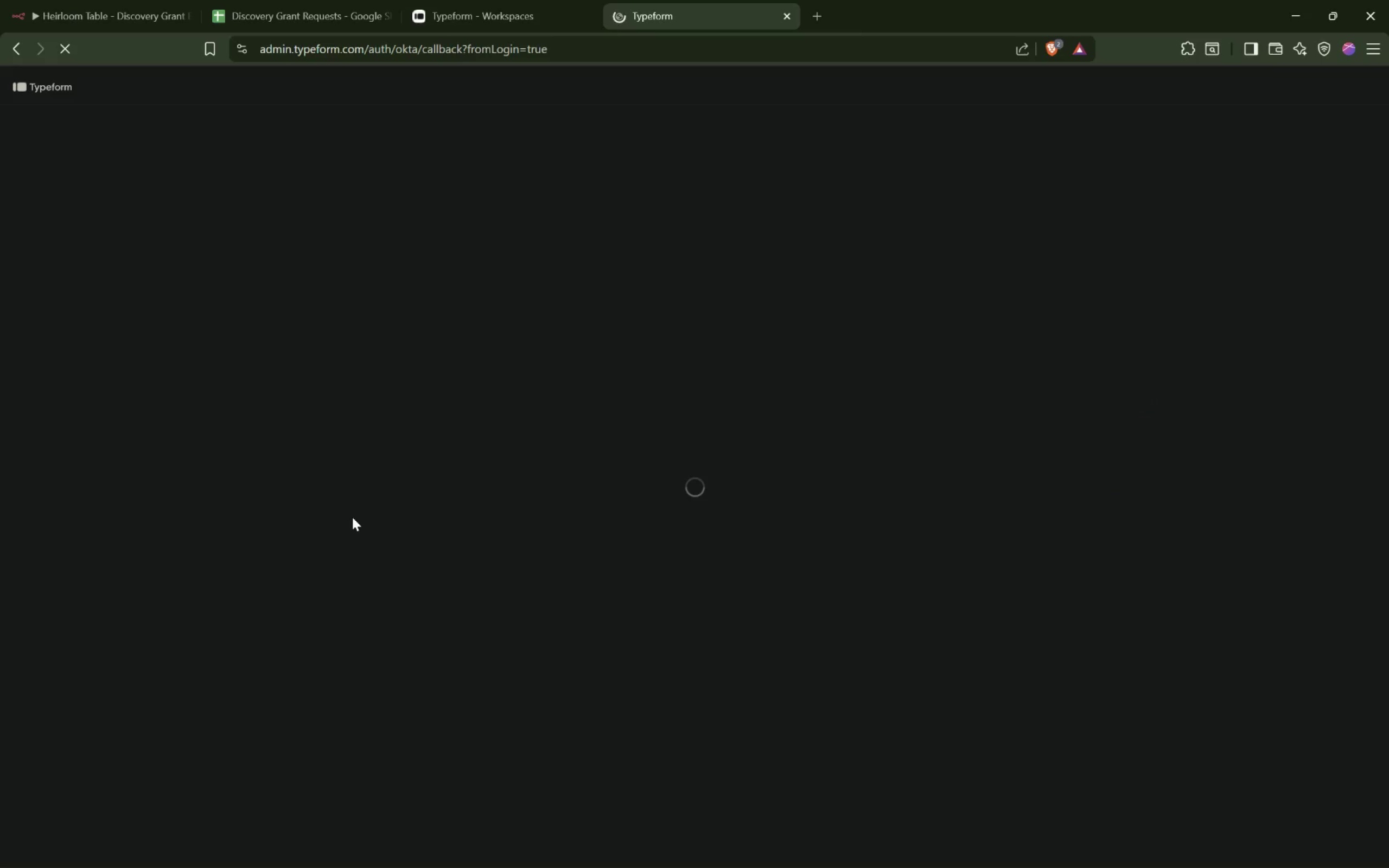 
wait(12.19)
 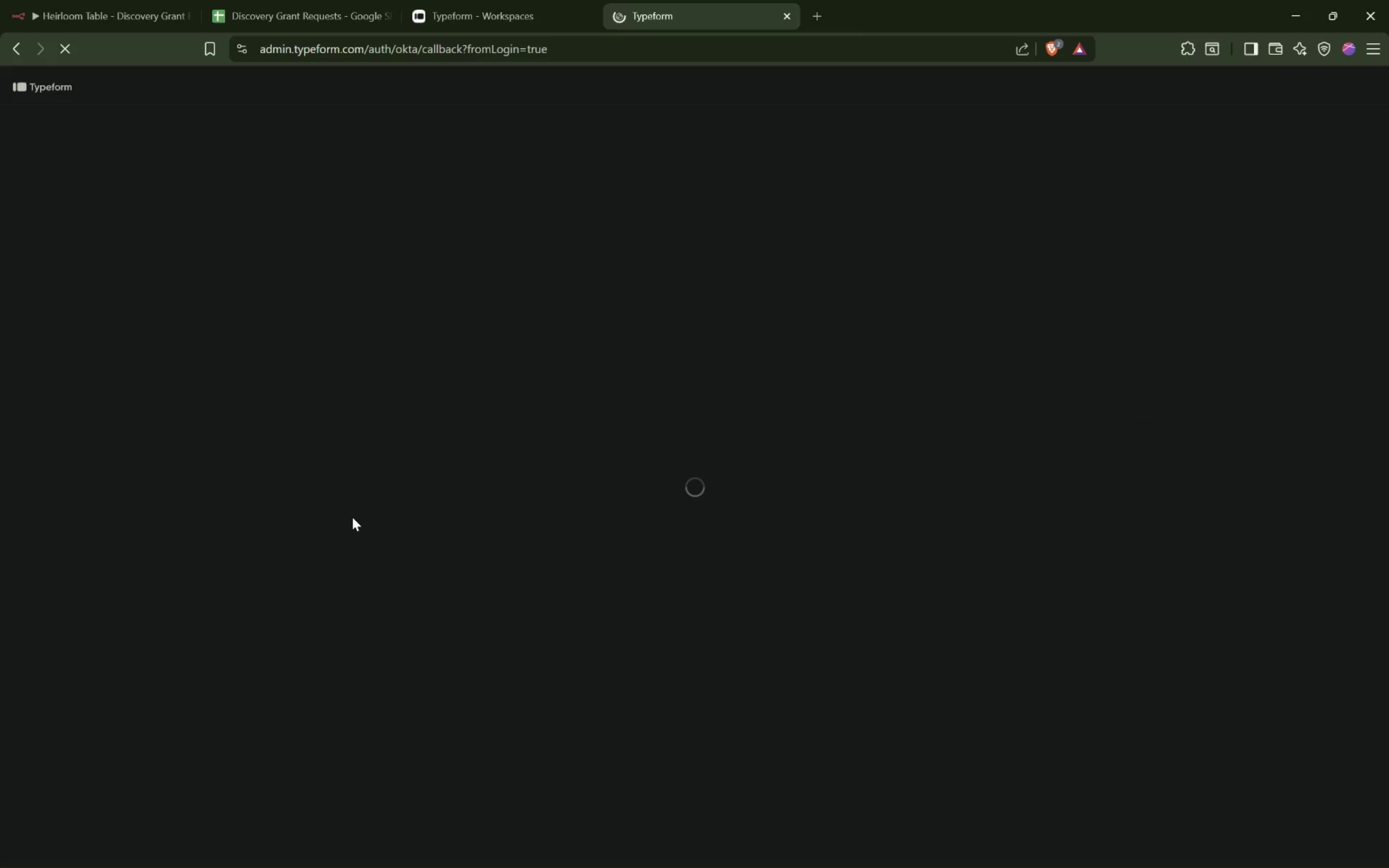 
mouse_move([361, 486])
 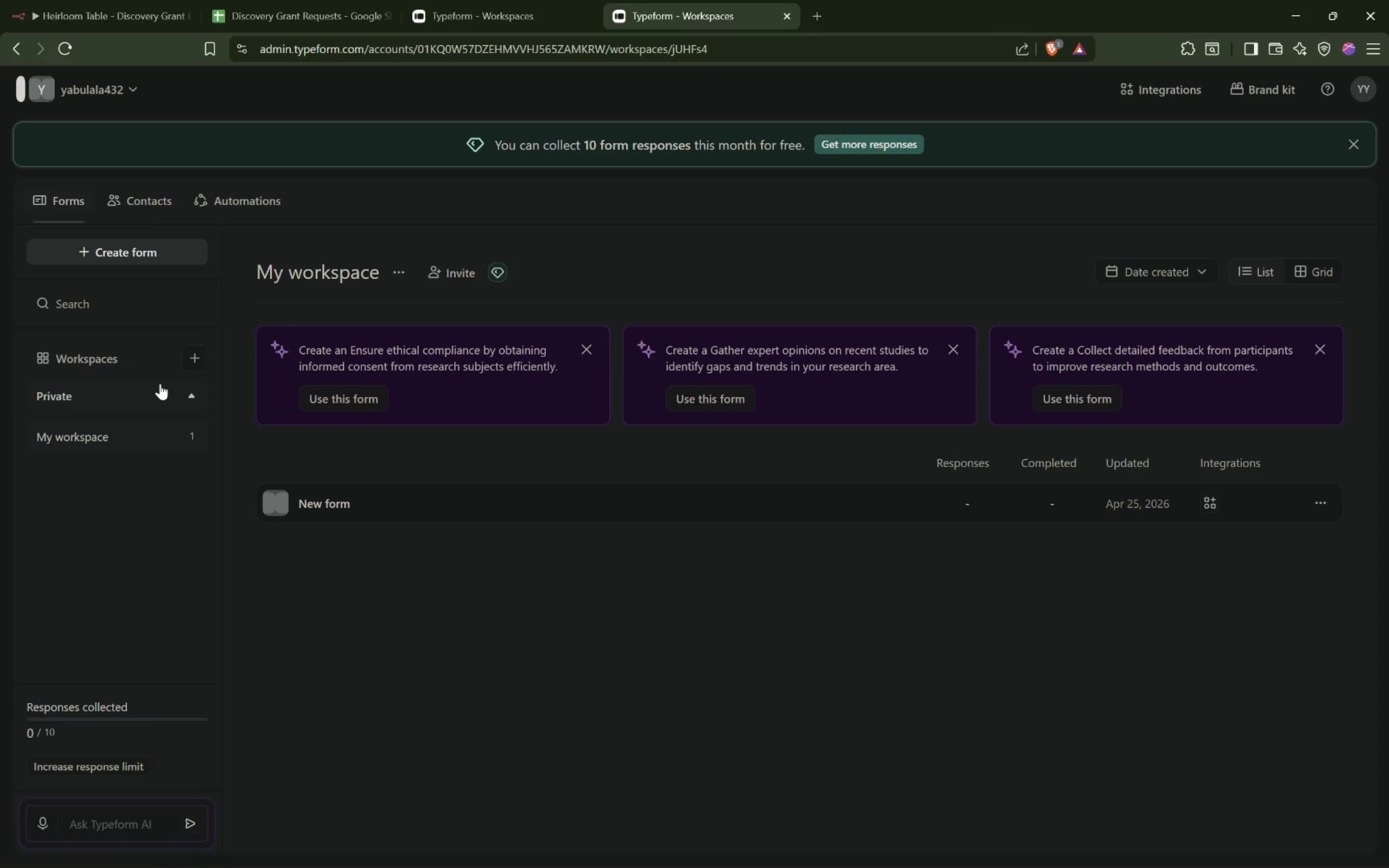 
scroll: coordinate [476, 393], scroll_direction: down, amount: 5.0
 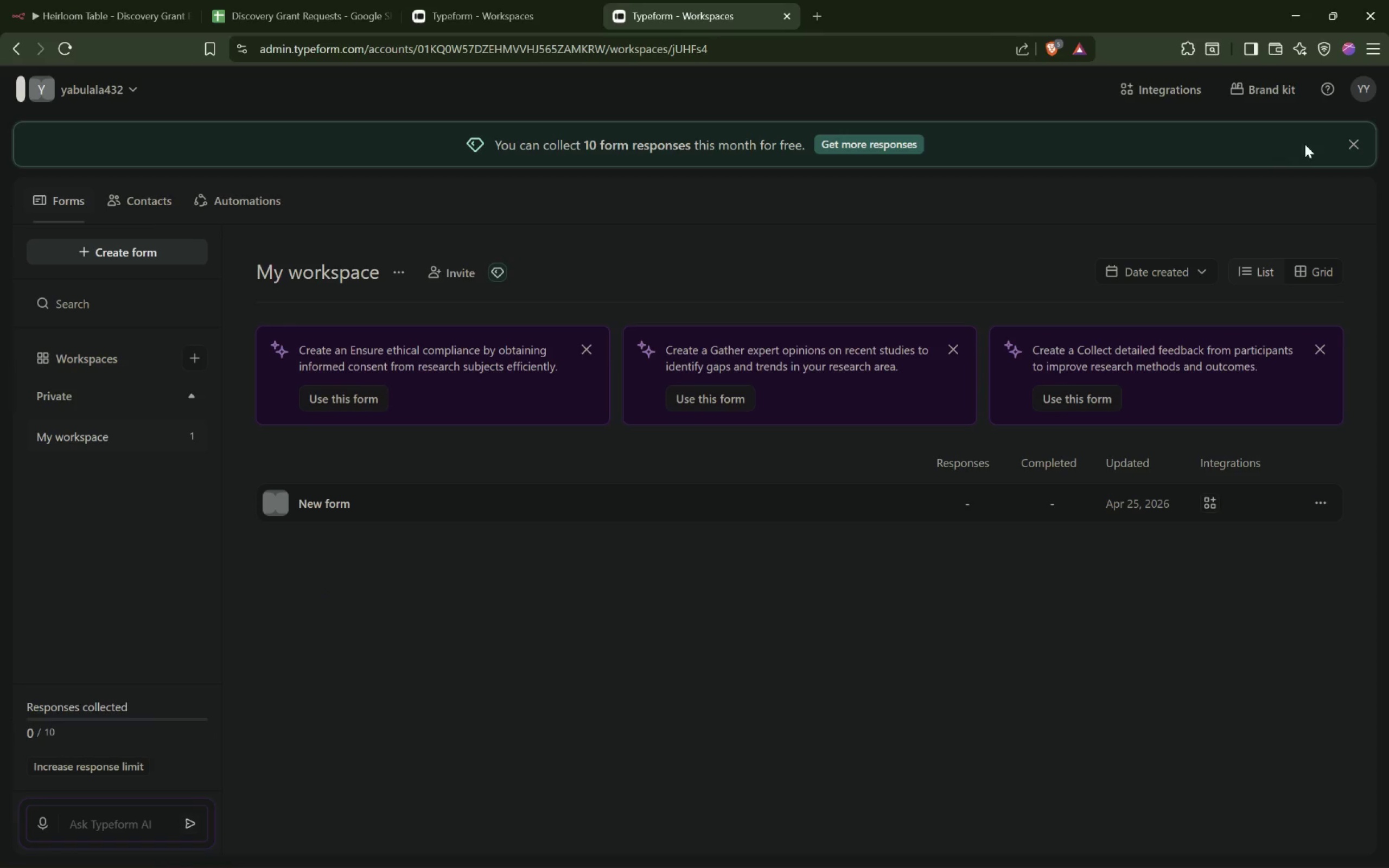 
left_click([1354, 147])
 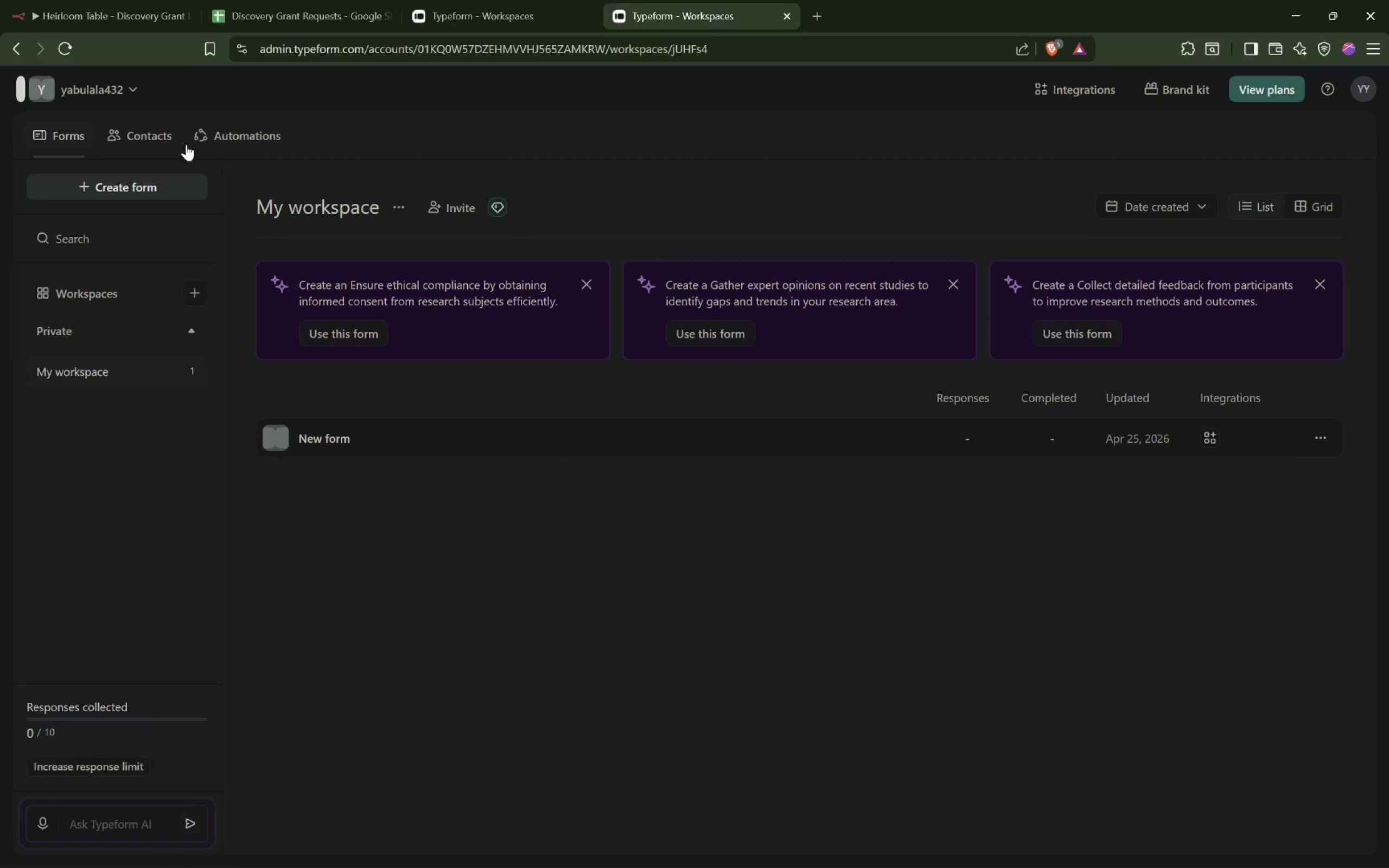 
left_click([95, 92])
 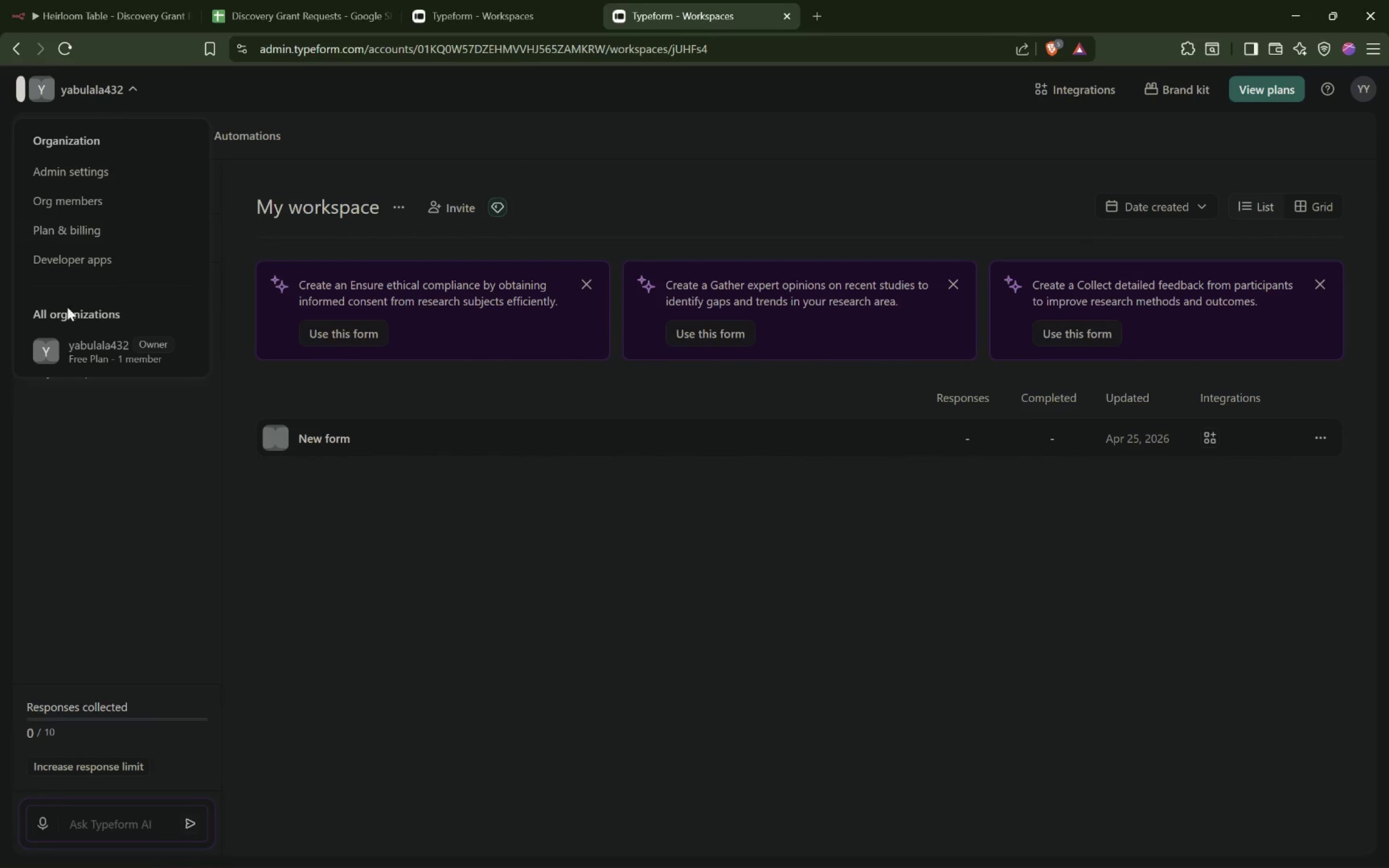 
left_click([120, 346])
 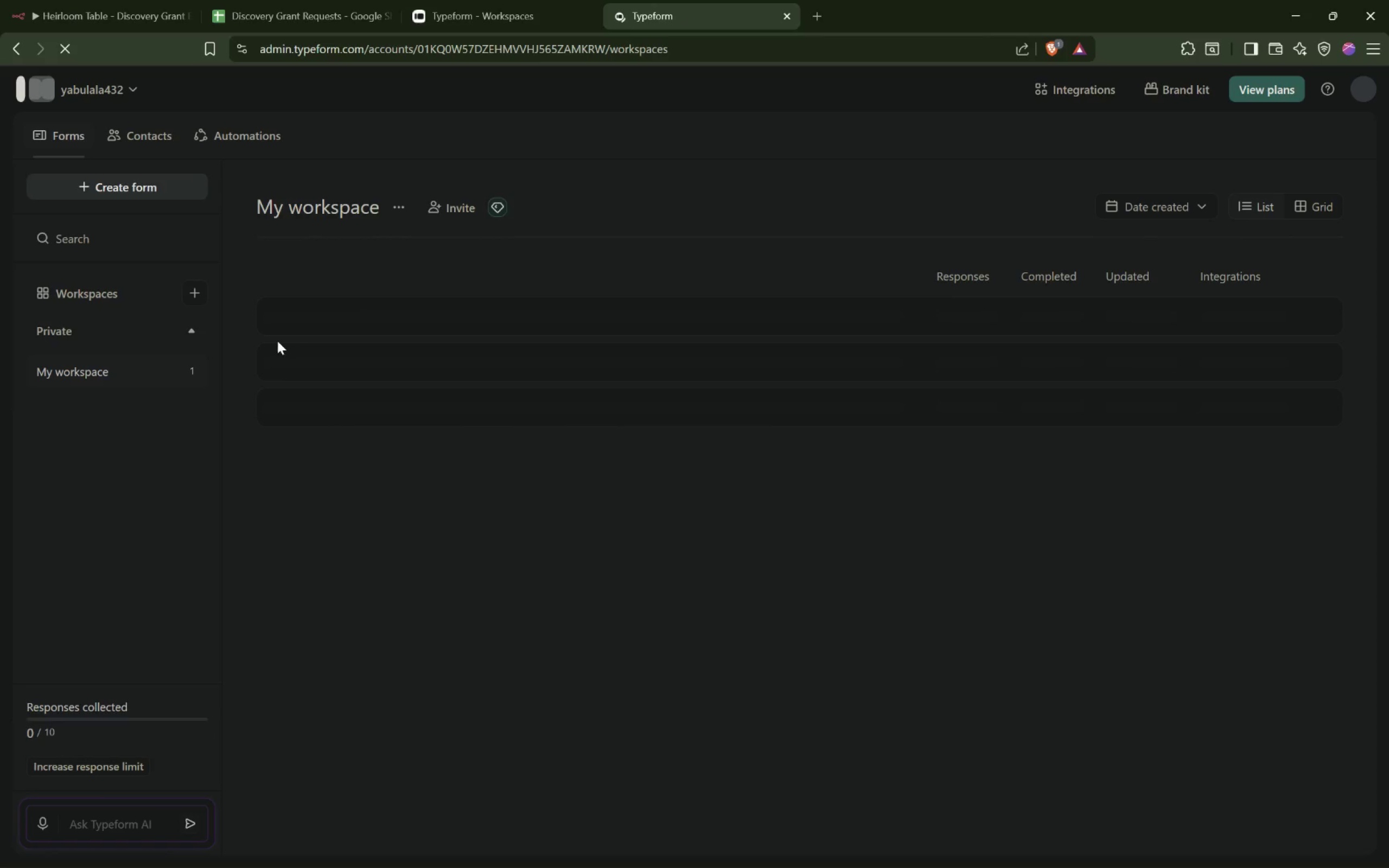 
mouse_move([282, 336])
 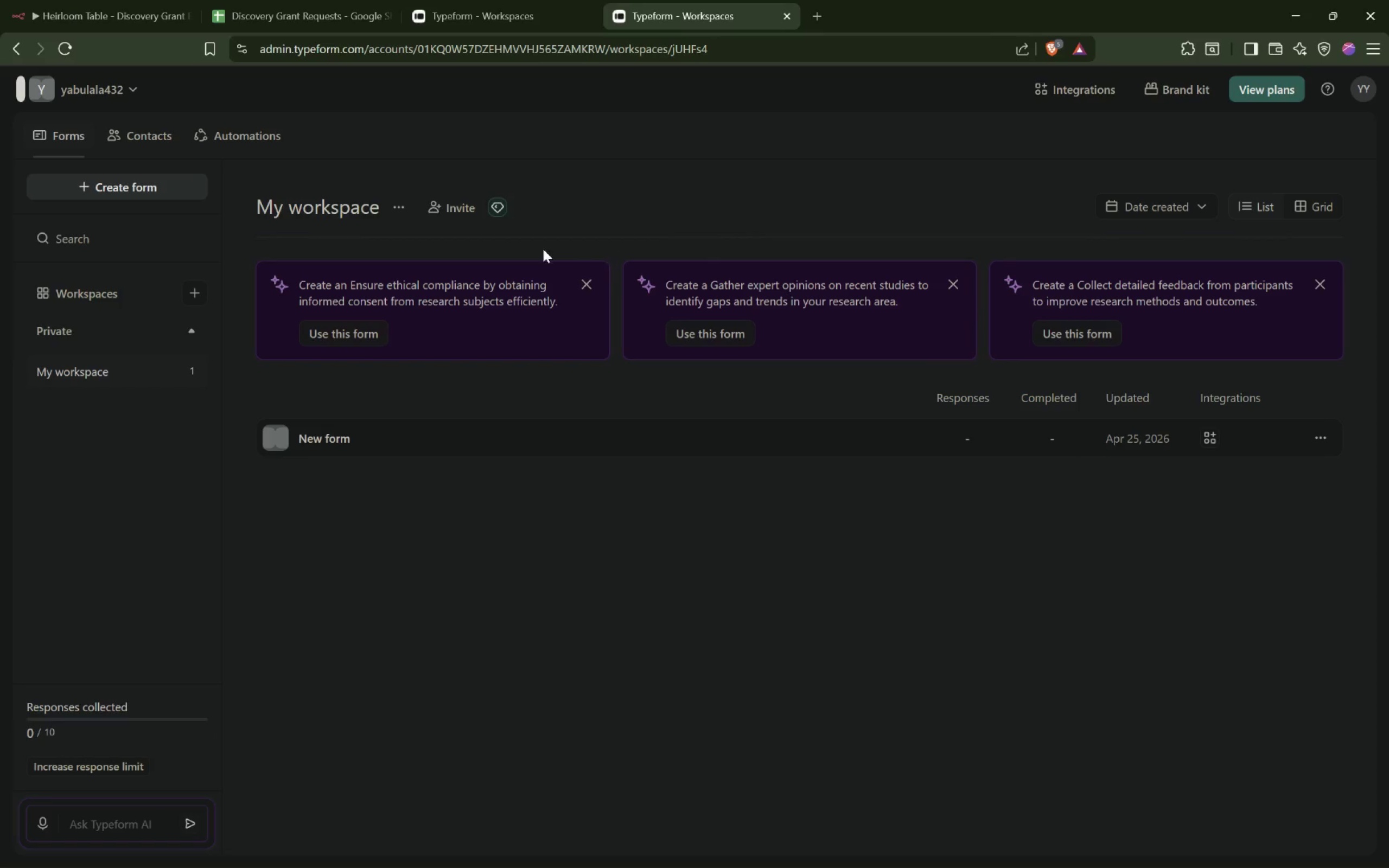 
wait(5.55)
 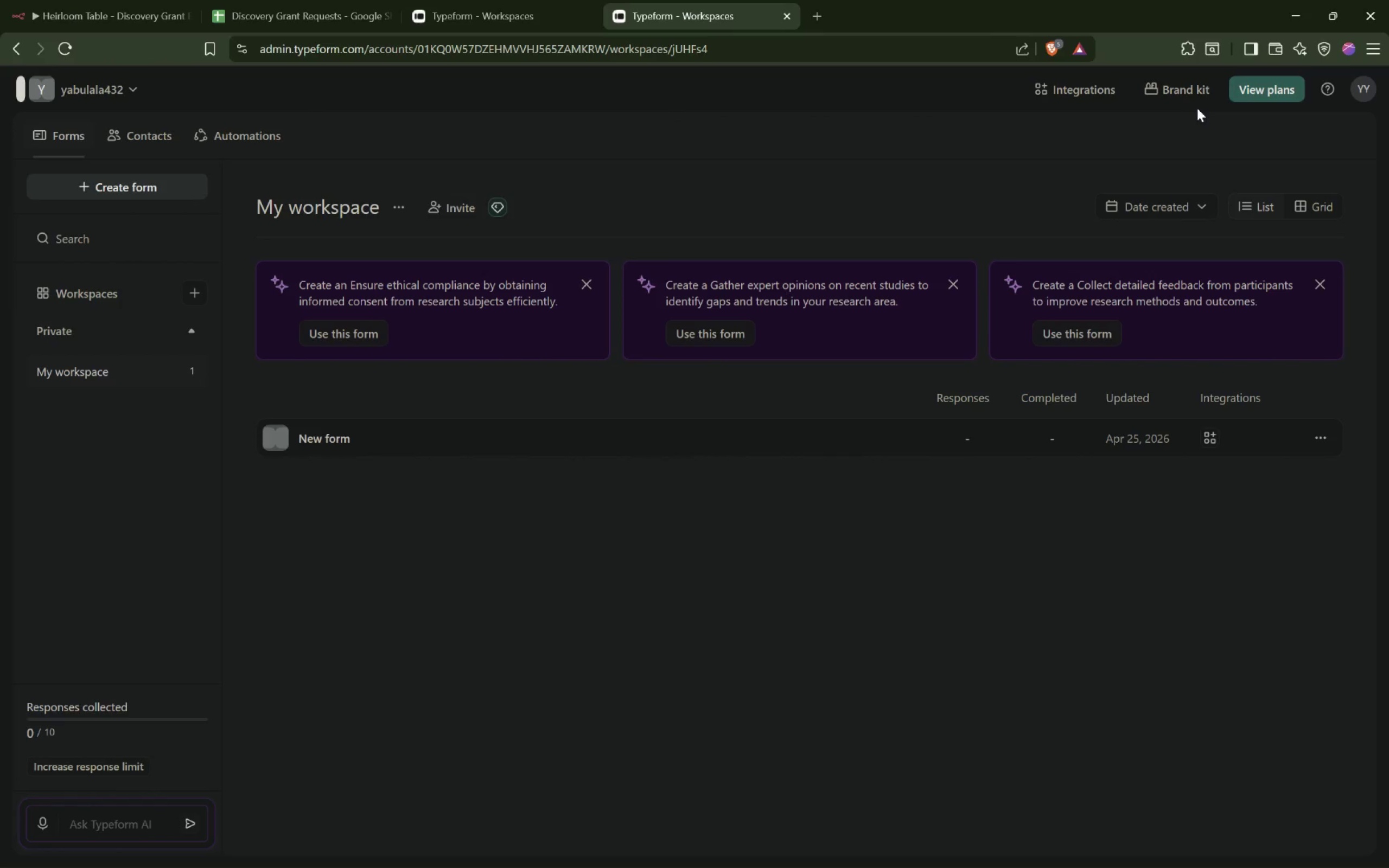 
left_click([398, 205])
 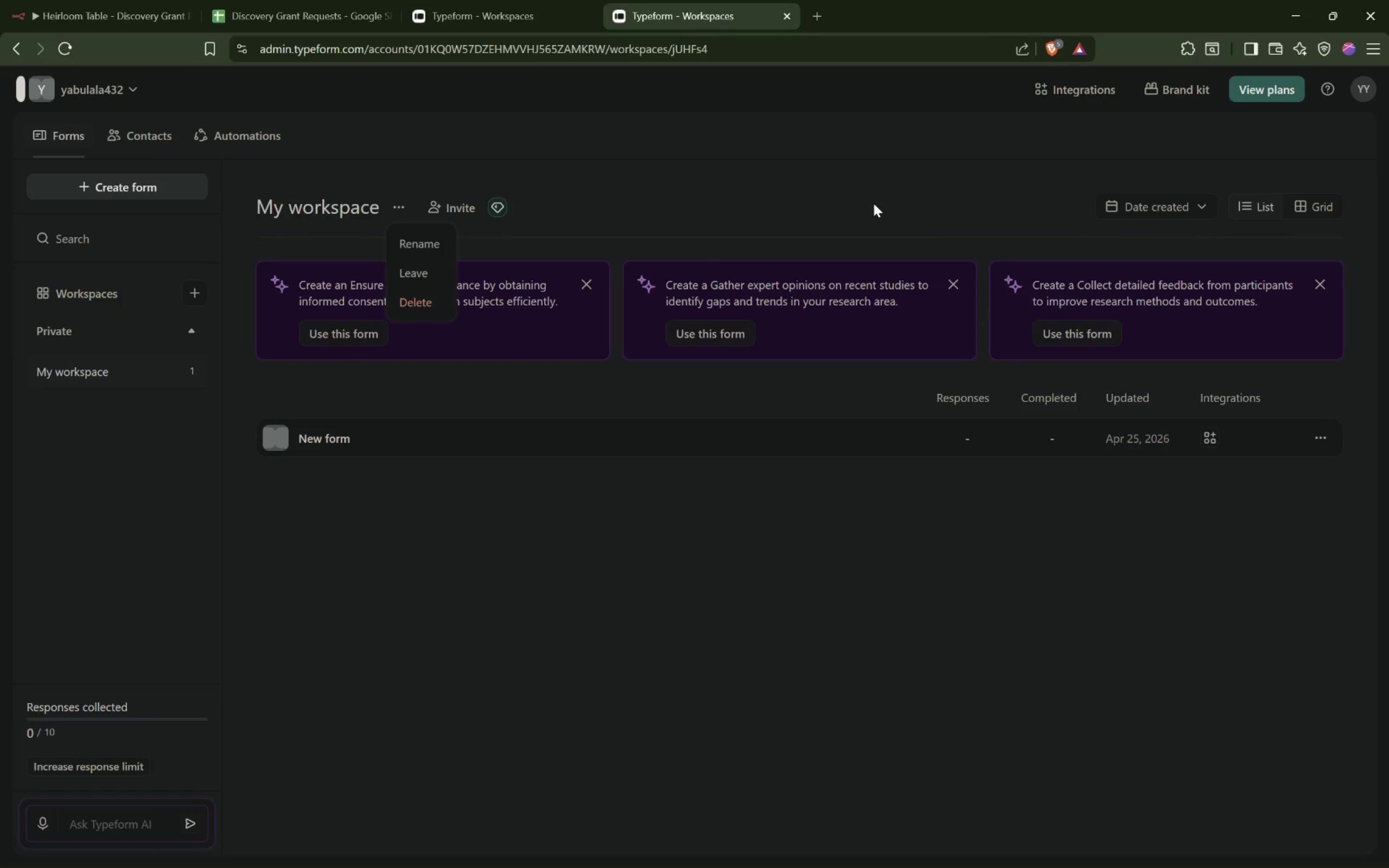 
left_click([873, 203])
 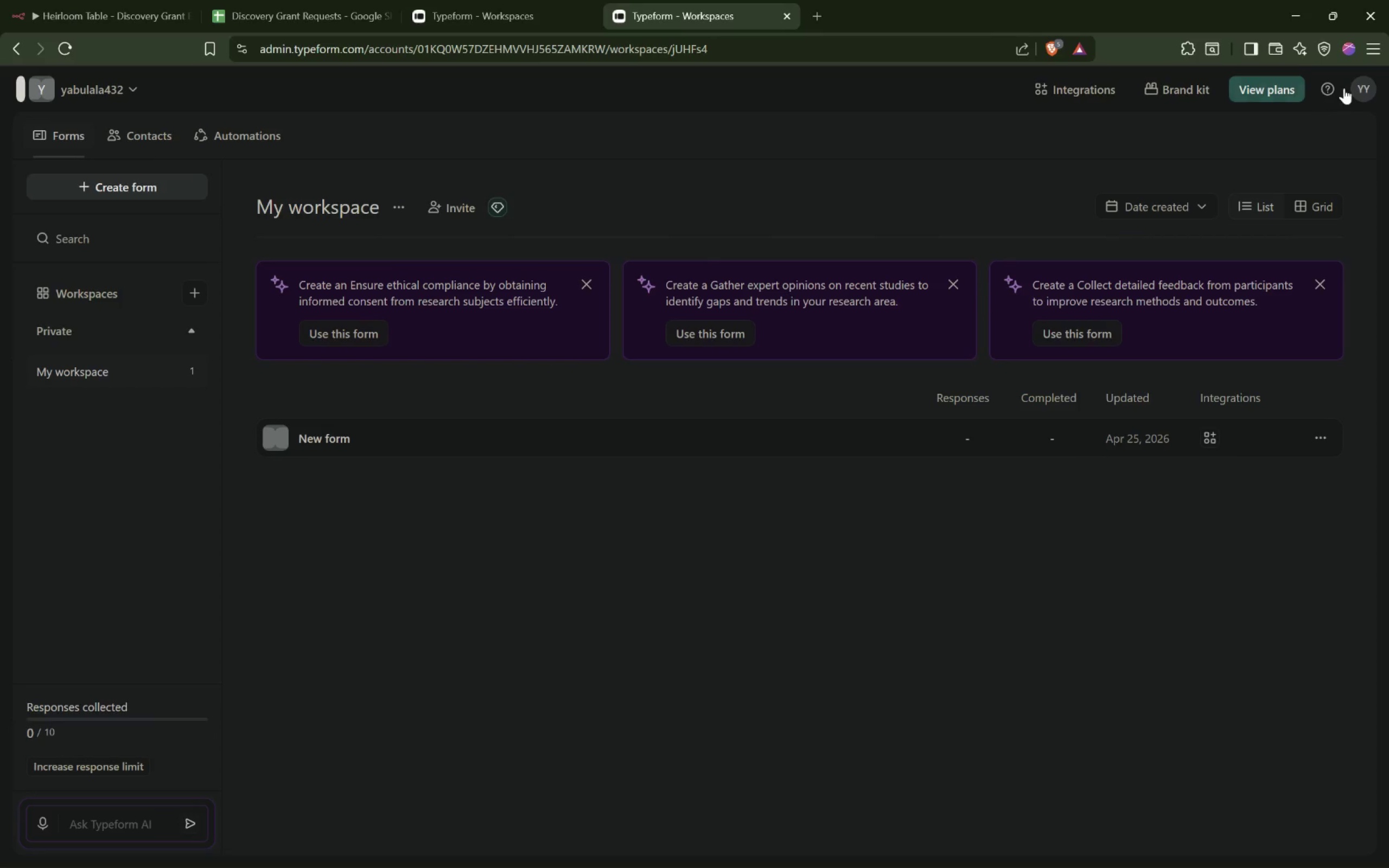 
left_click([1365, 87])
 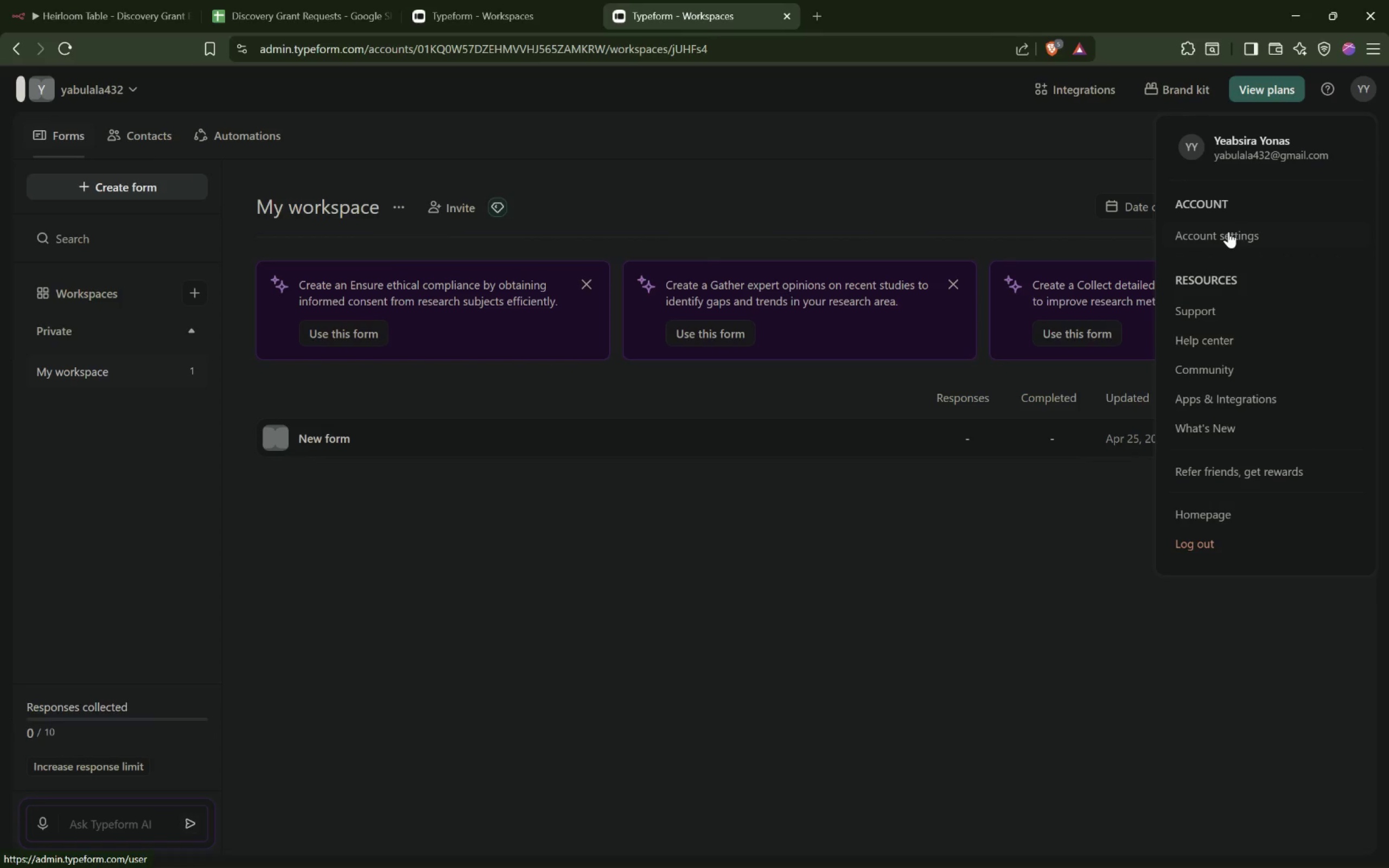 
left_click([1228, 232])
 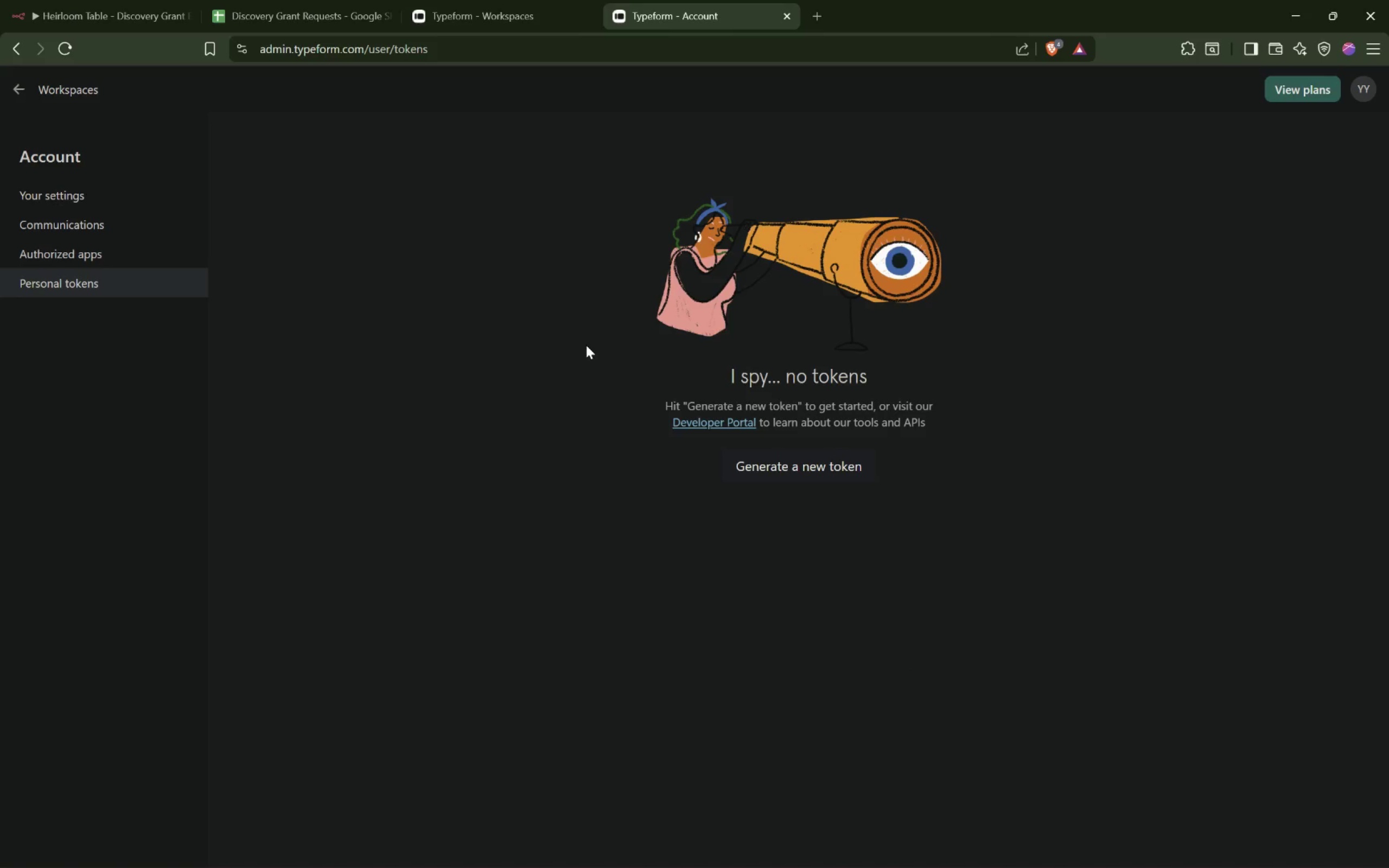 
wait(17.73)
 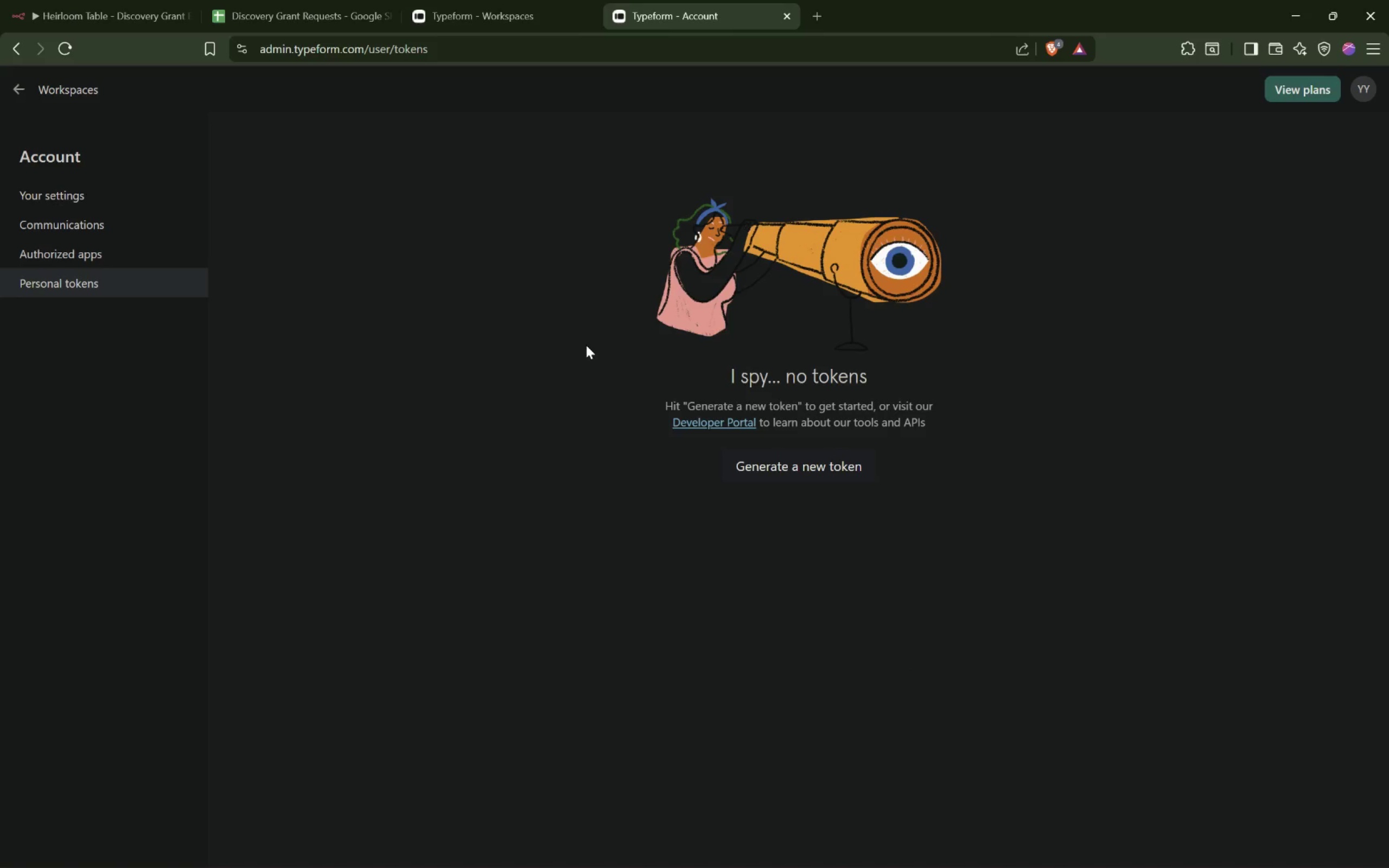 
left_click([836, 461])
 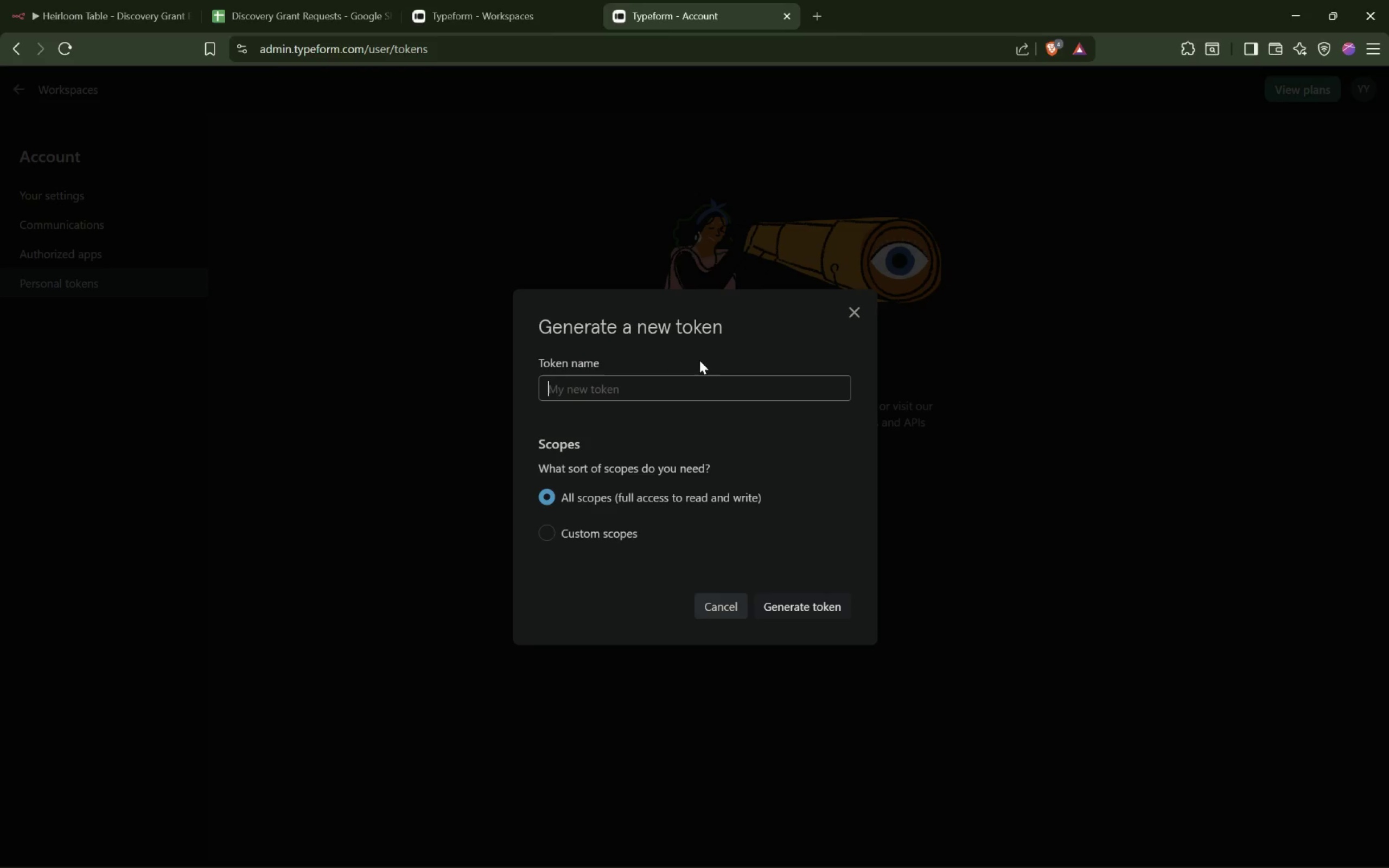 
wait(6.39)
 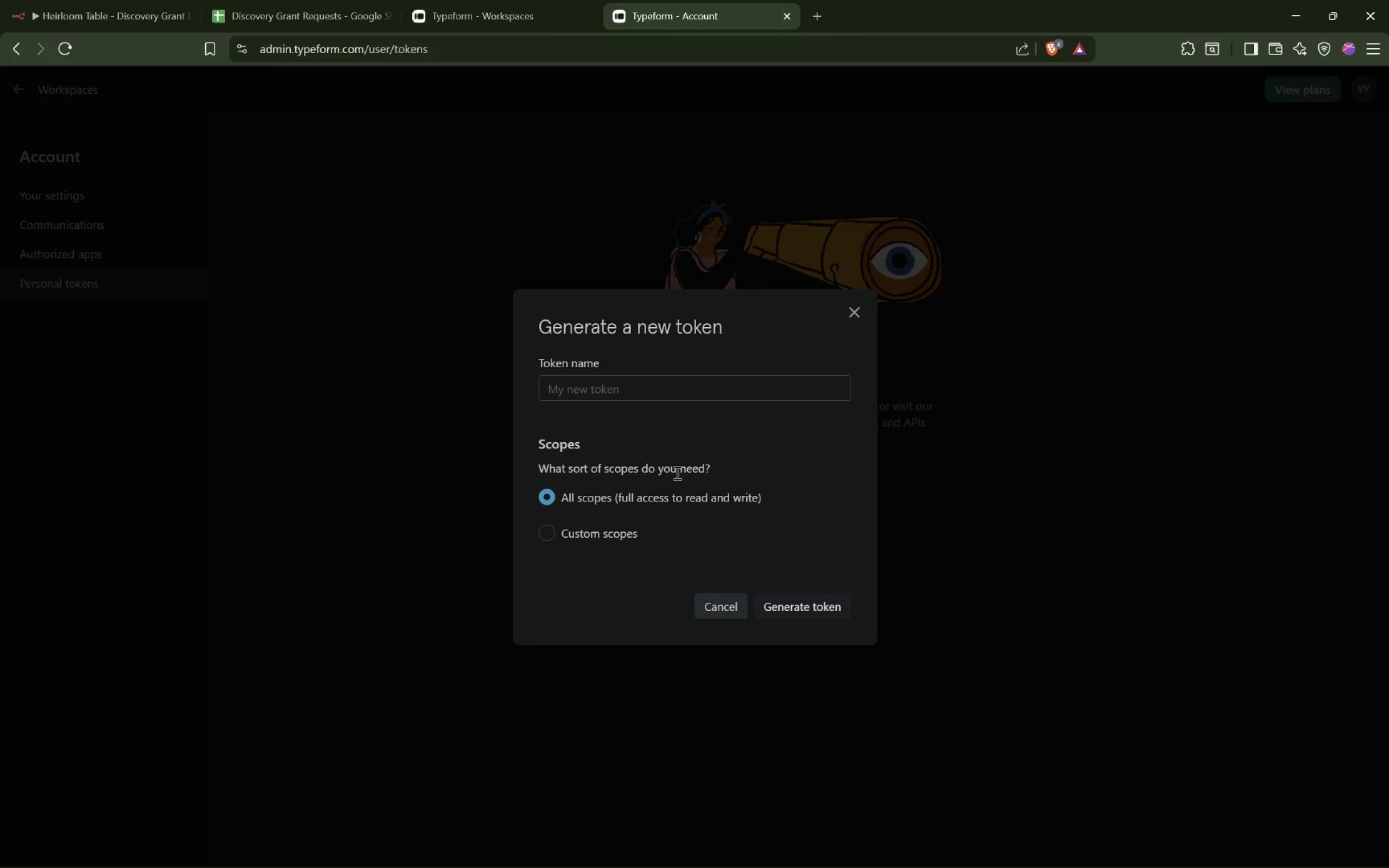 
type(Heirloom Project)
 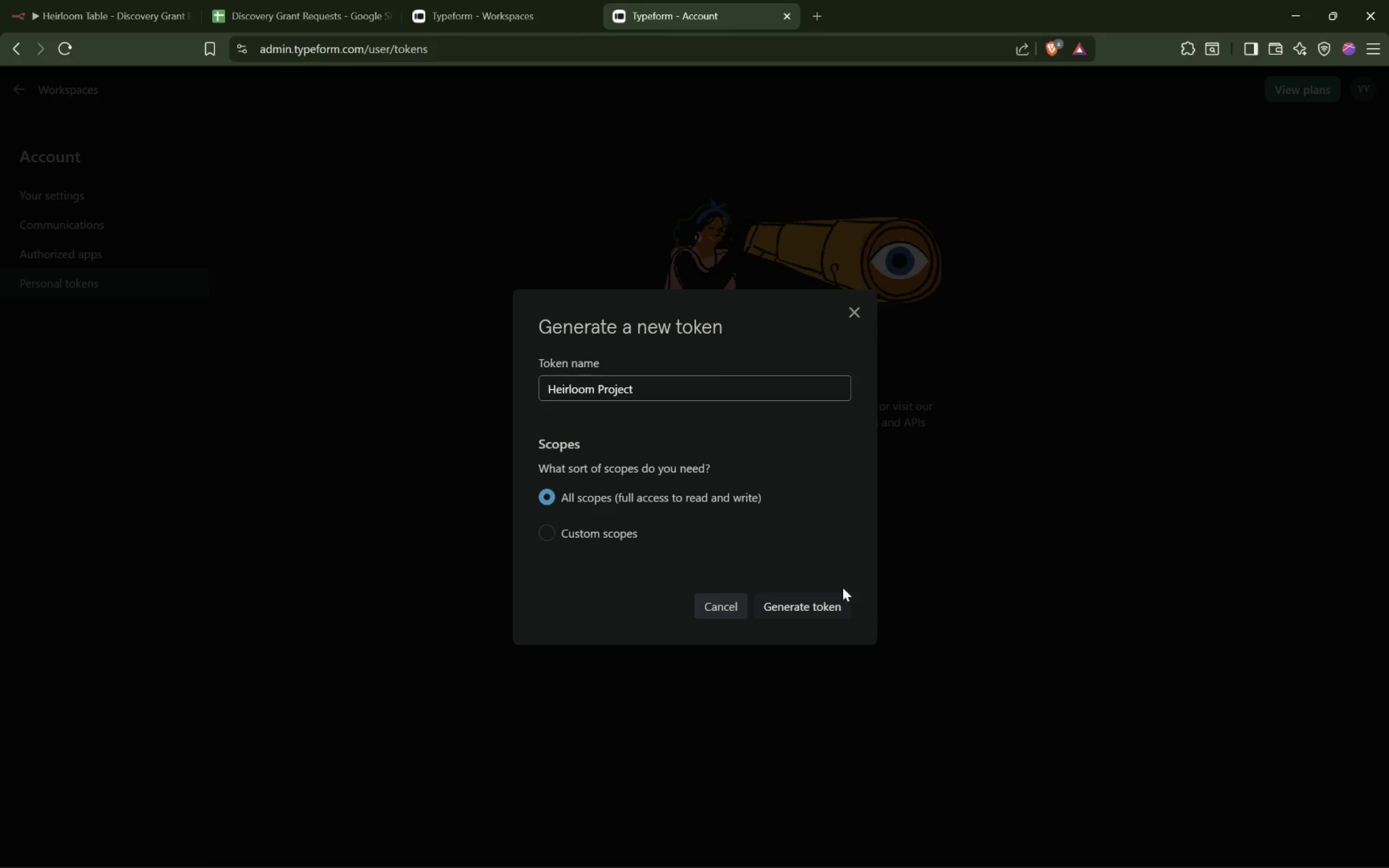 
left_click([815, 598])
 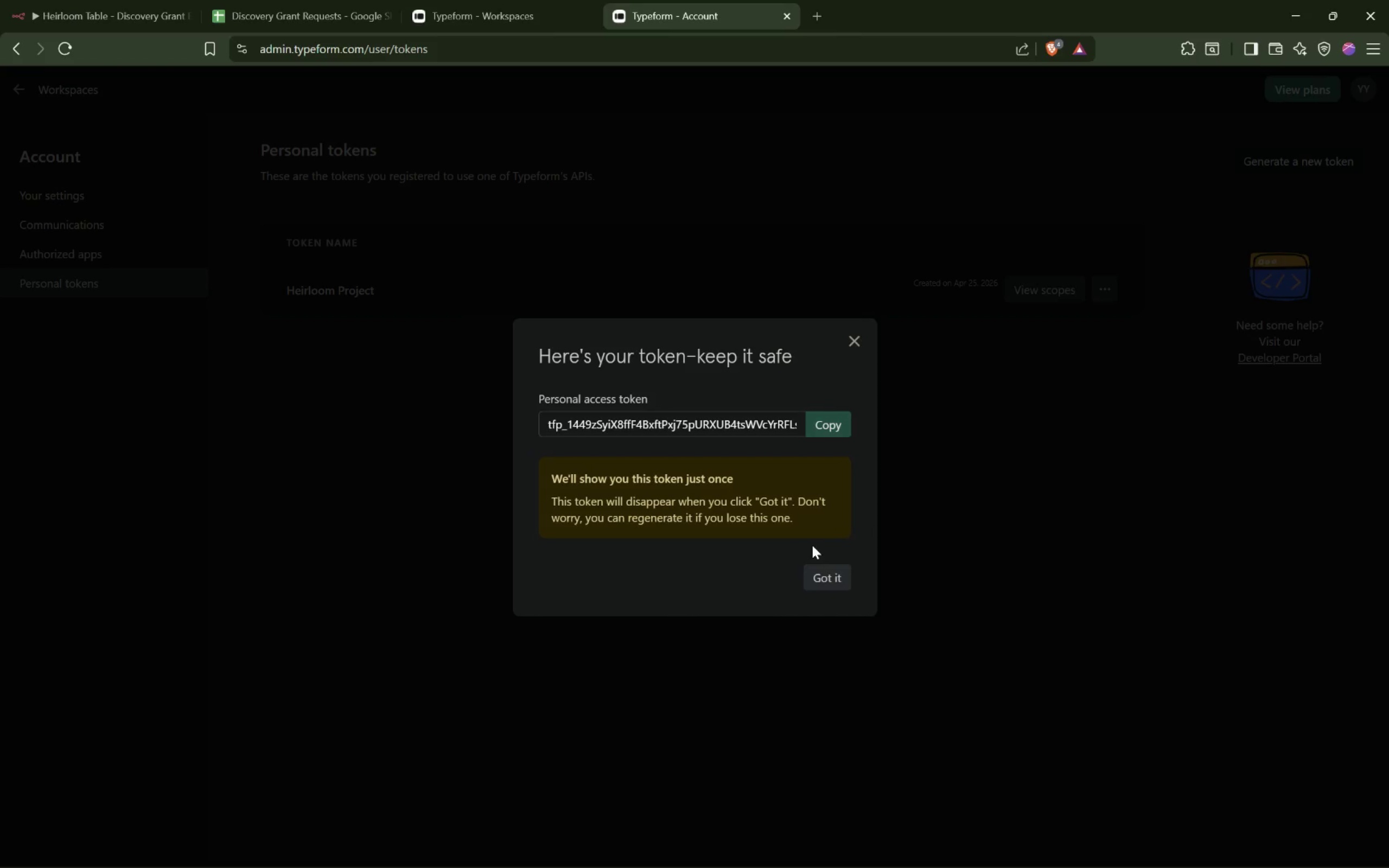 
left_click([828, 422])
 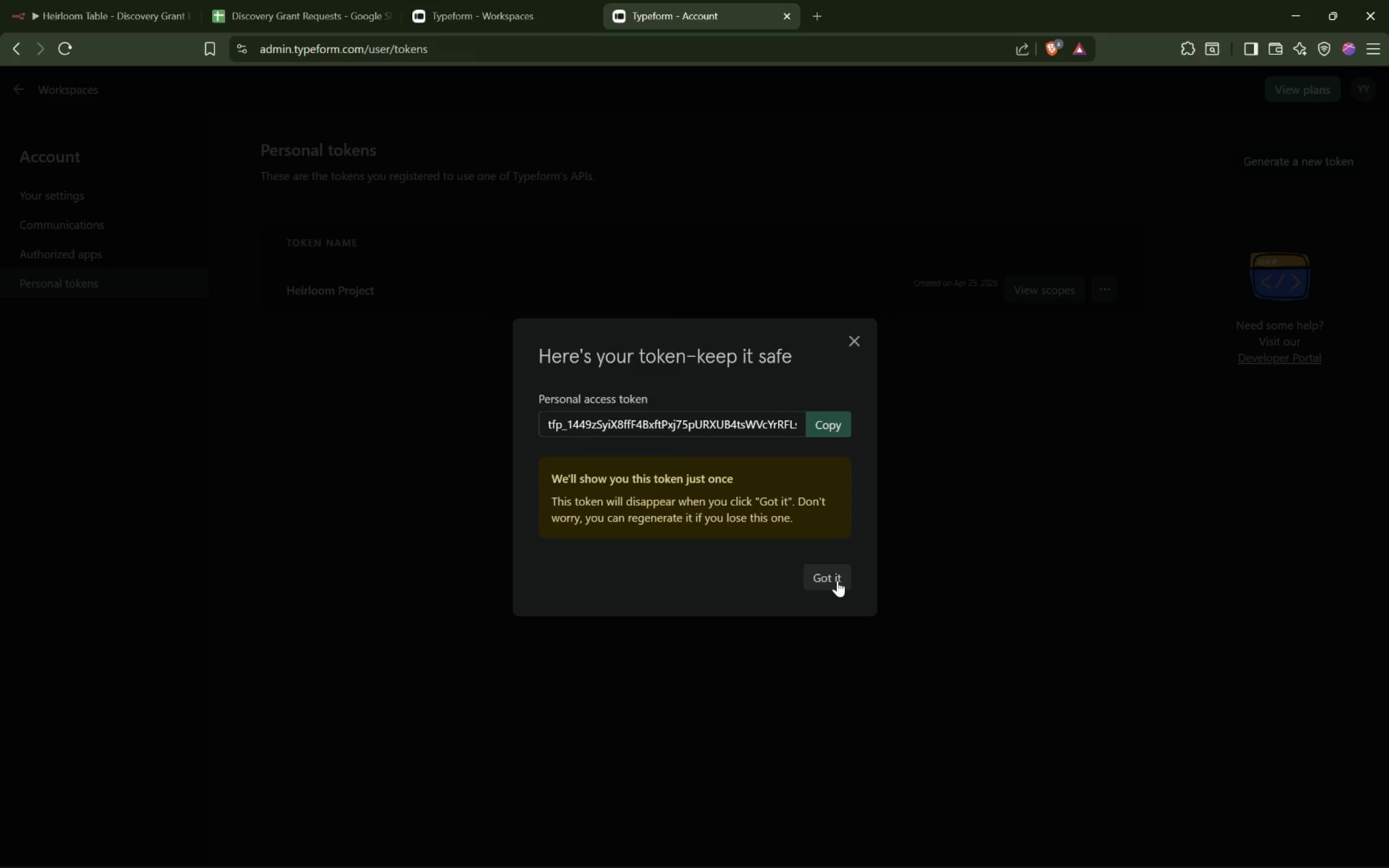 
left_click([837, 580])
 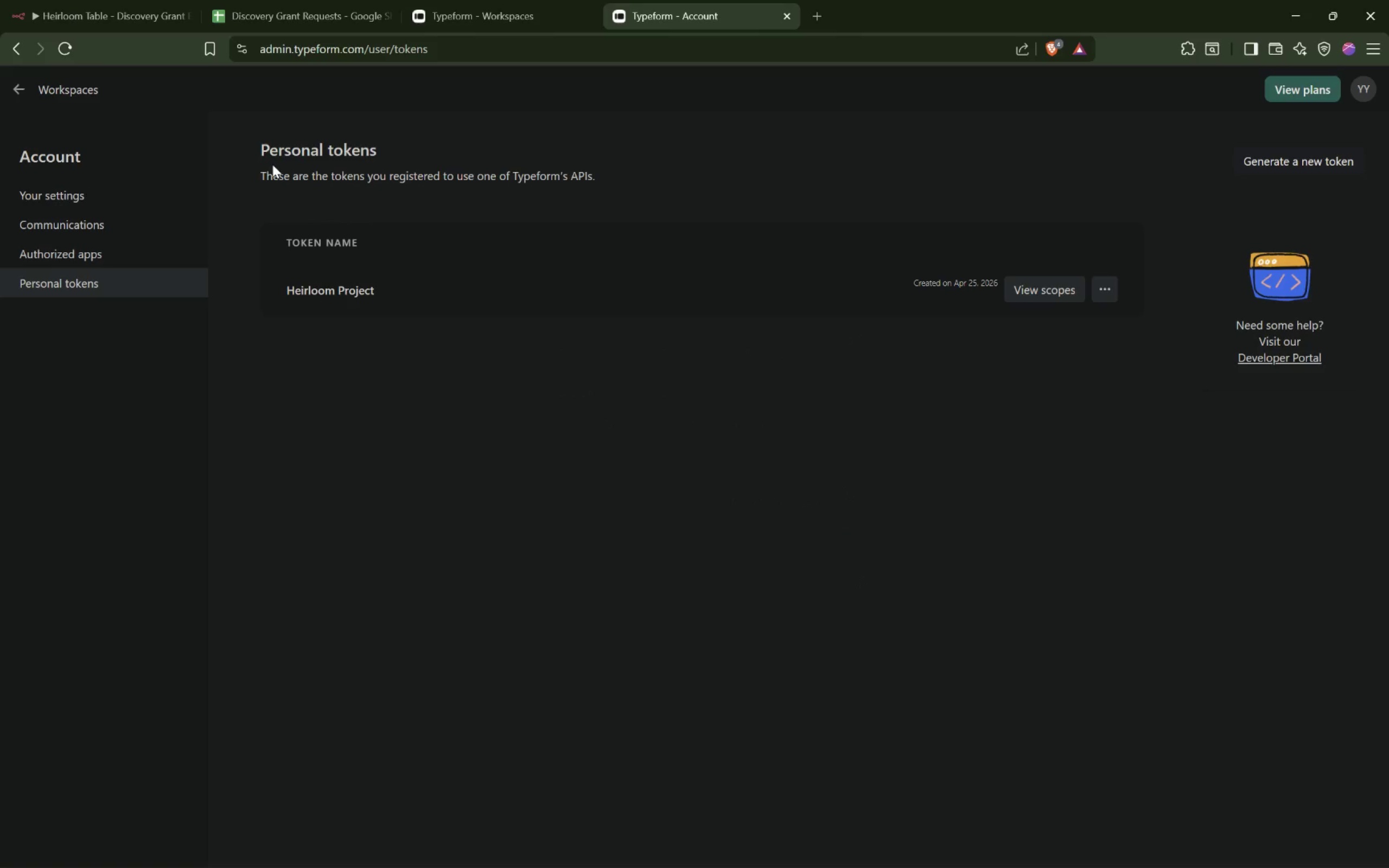 
wait(15.78)
 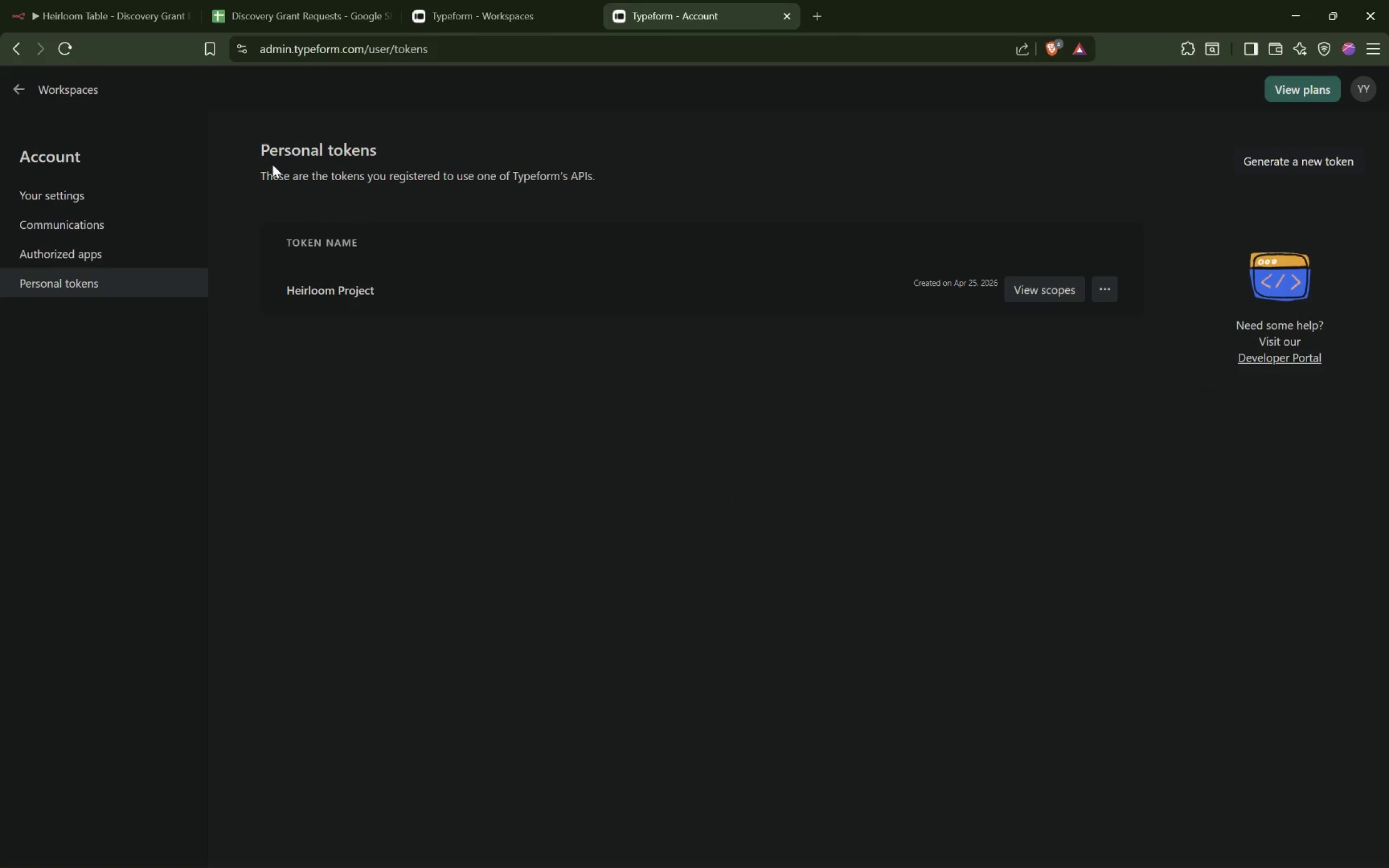 
key(Control+V)
 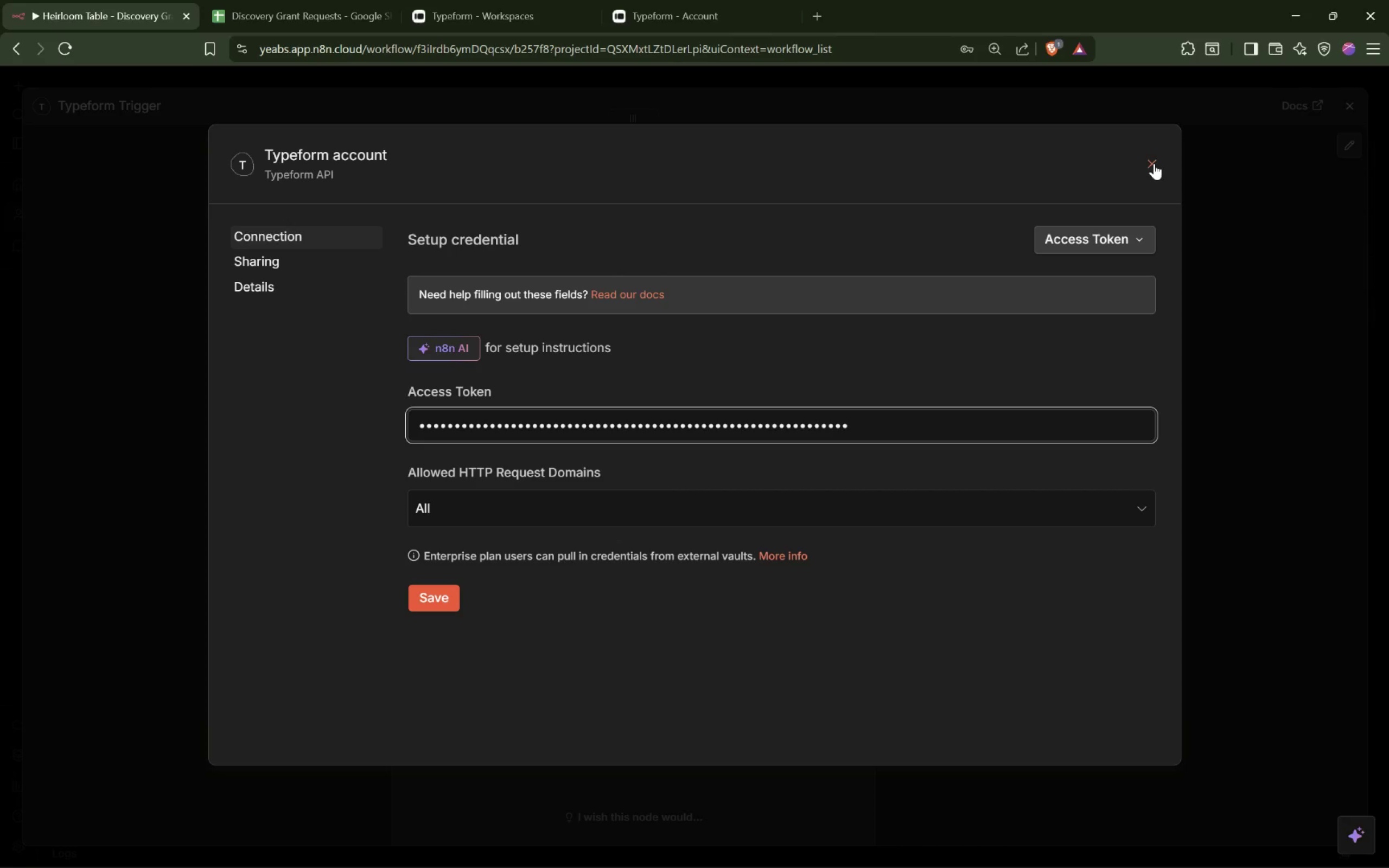 
wait(21.83)
 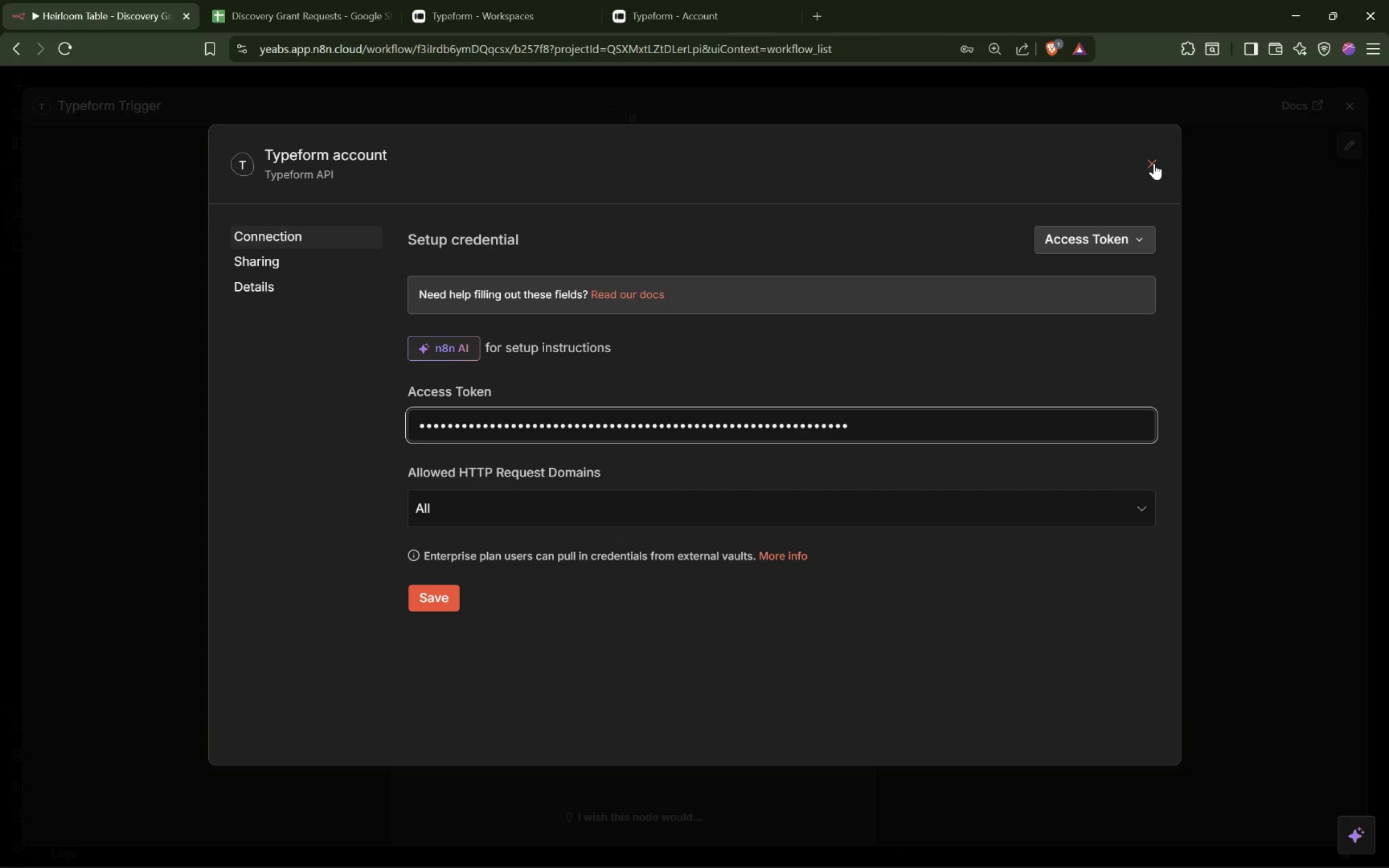 
left_click([1106, 369])
 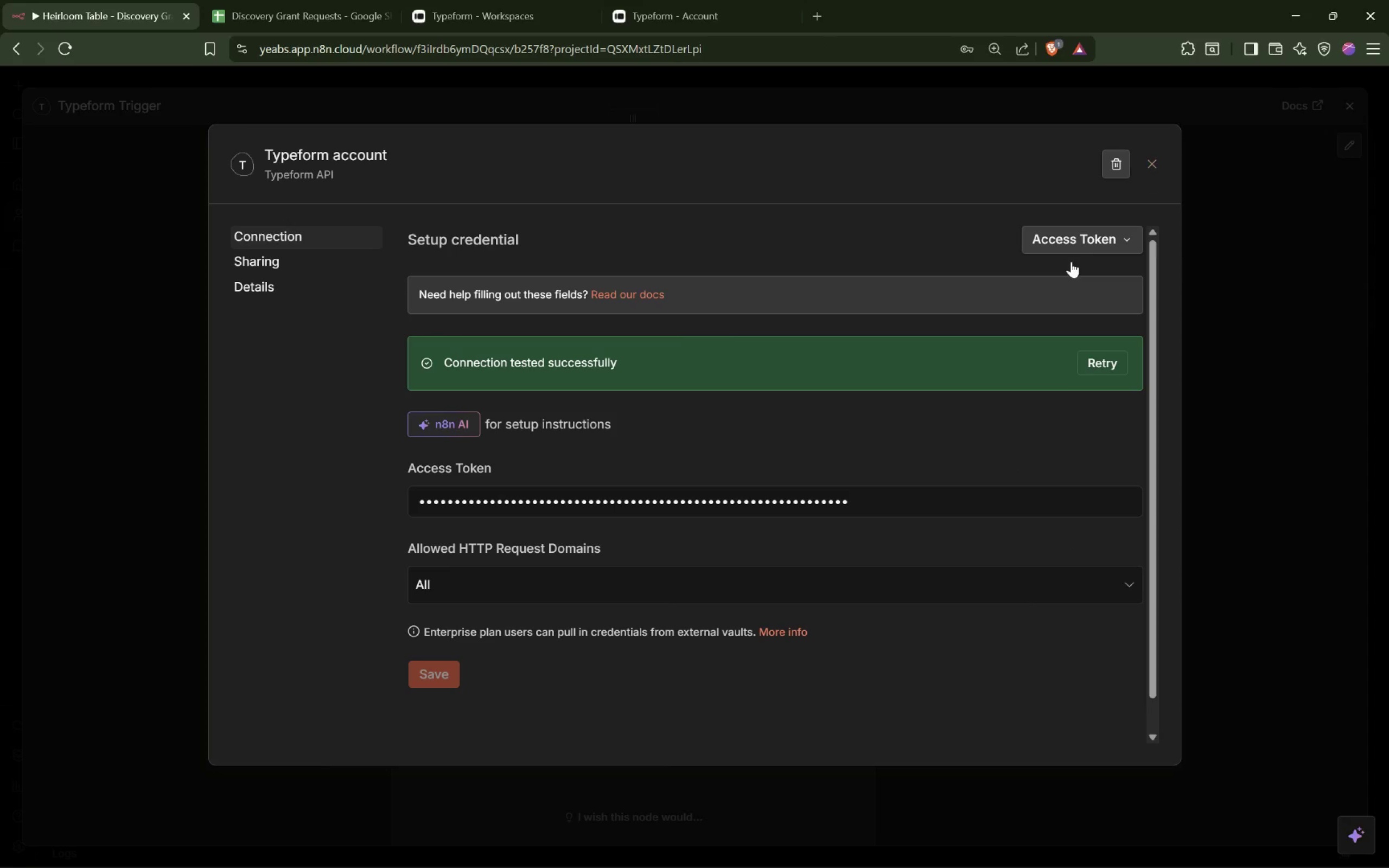 
left_click([1152, 158])
 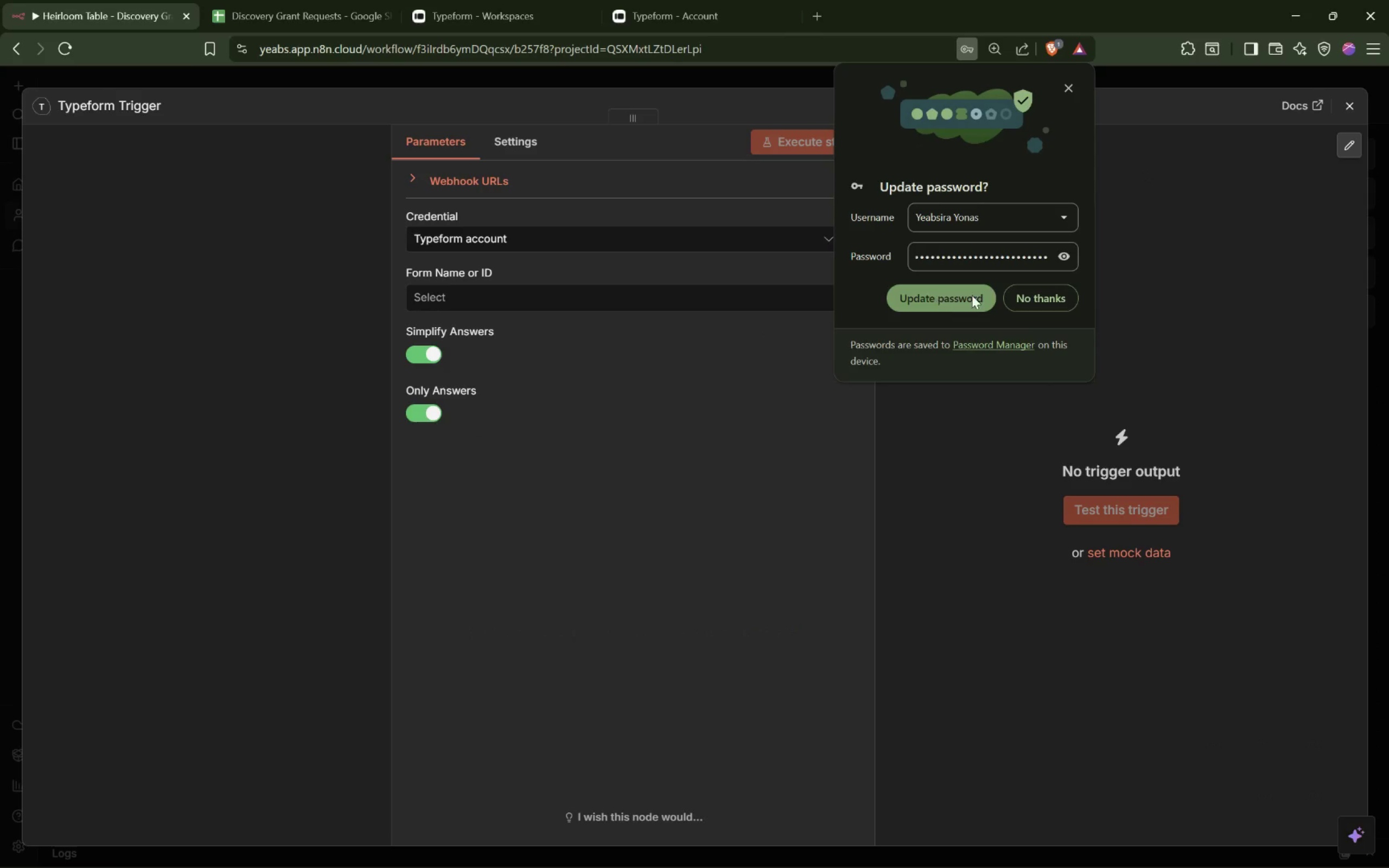 
left_click([1040, 299])
 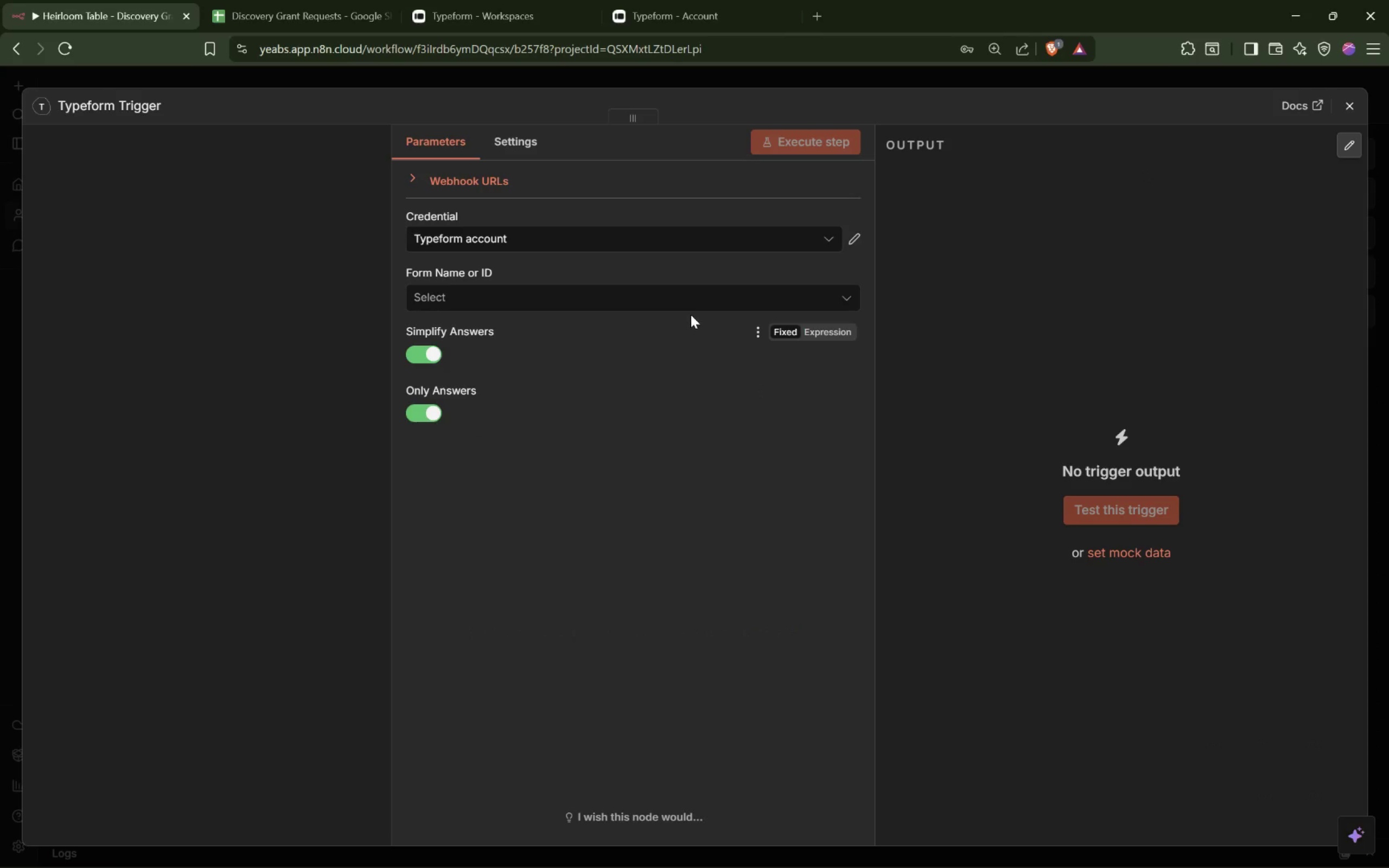 
left_click([692, 299])
 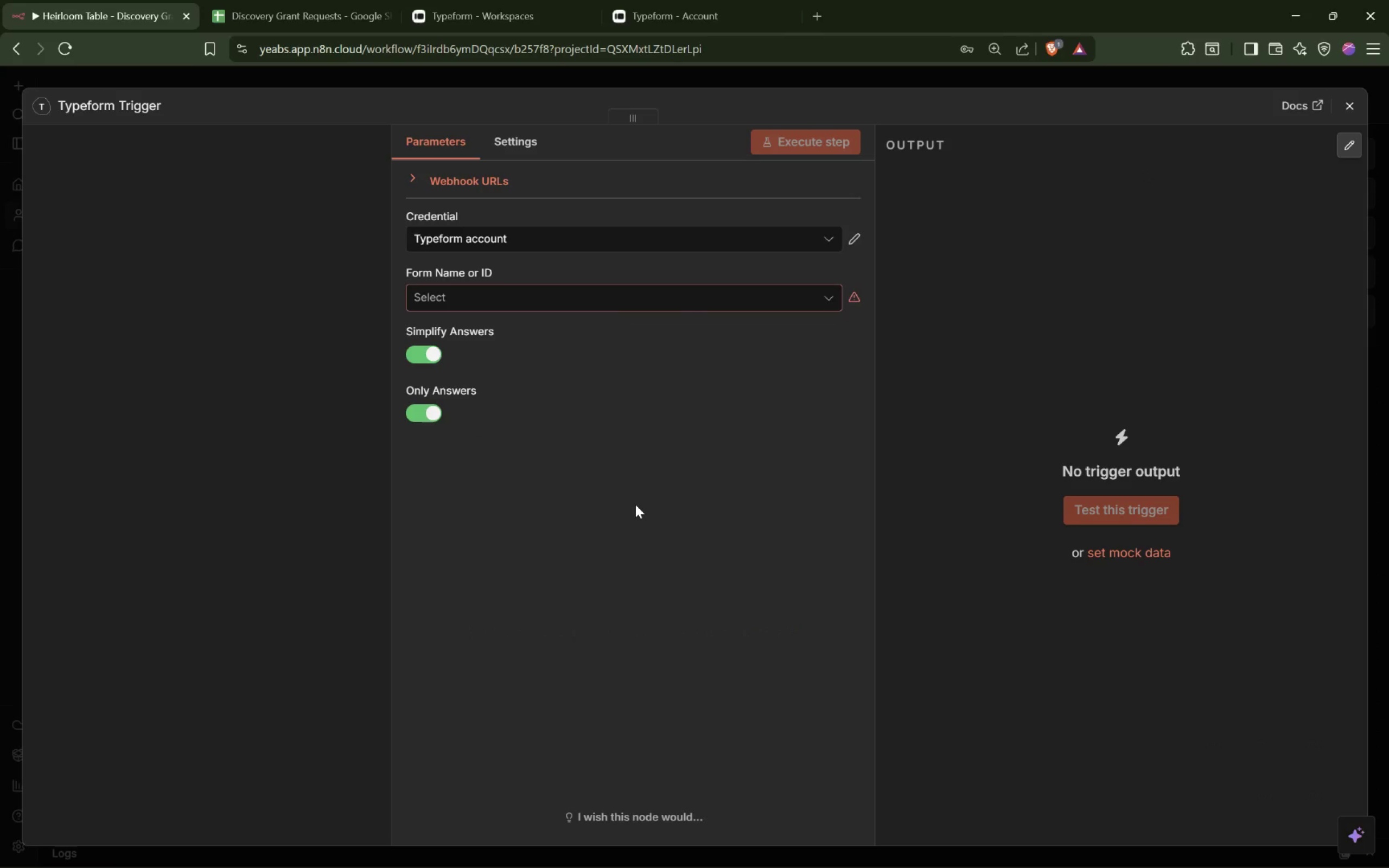 
wait(9.19)
 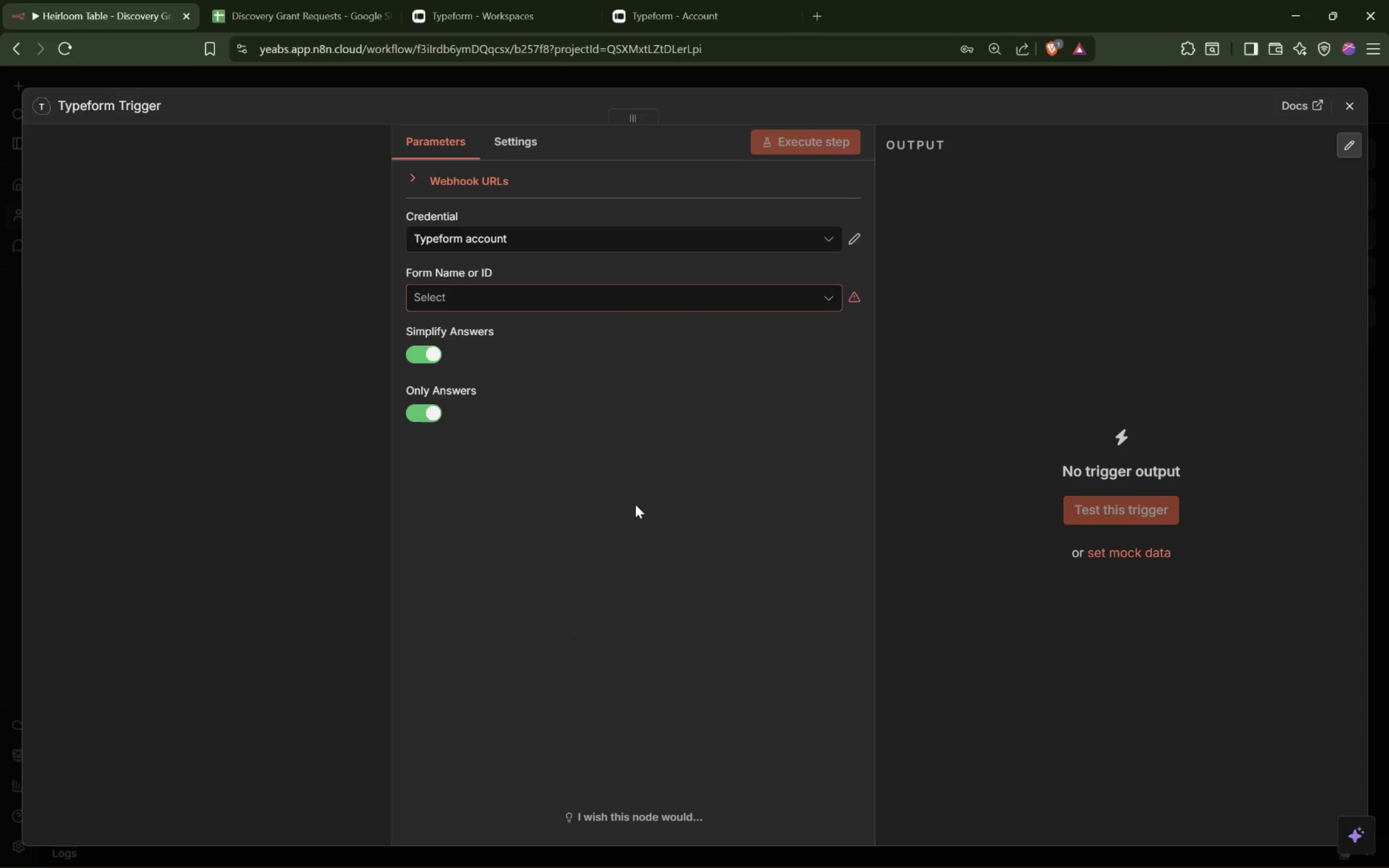 
left_click([686, 20])
 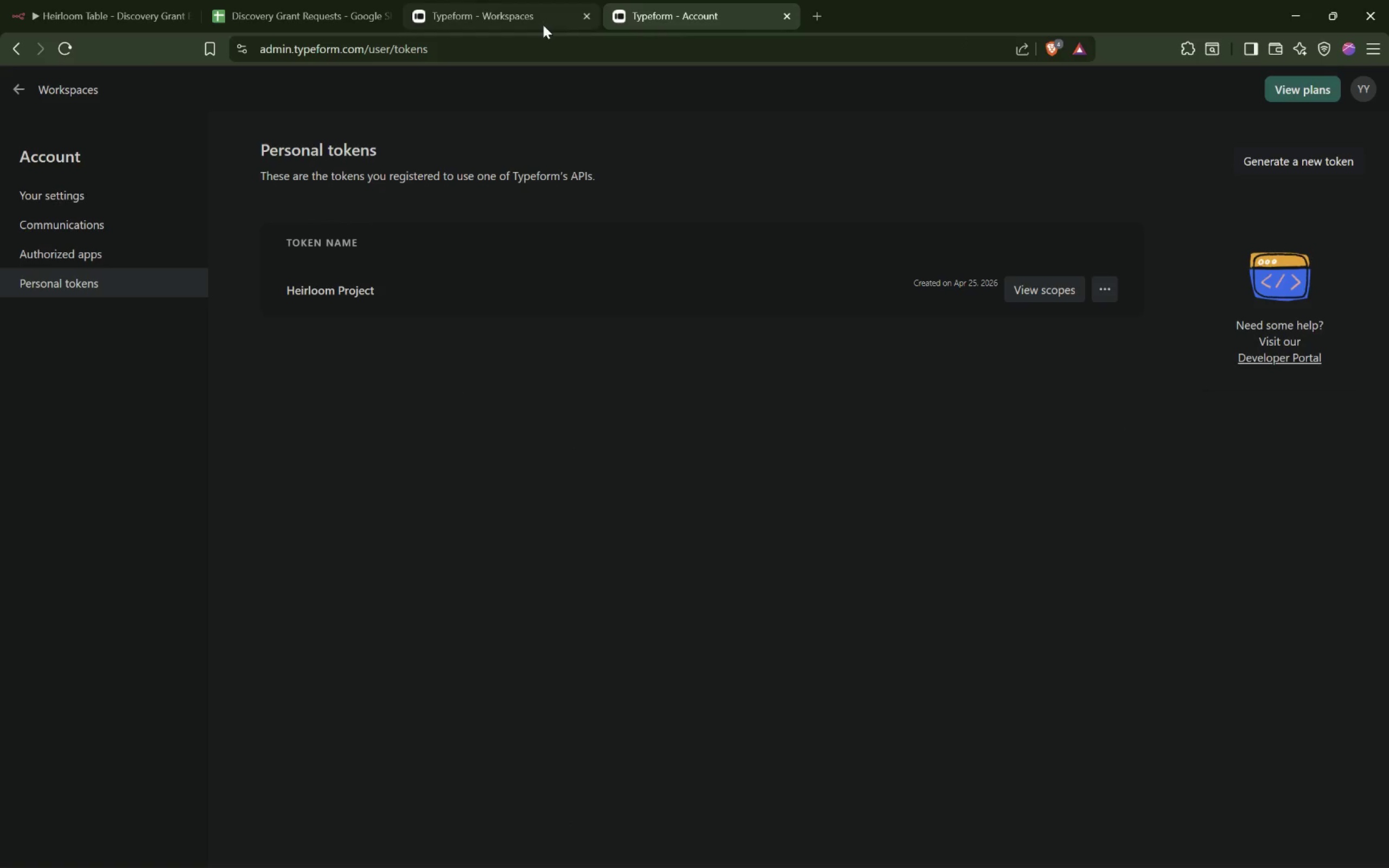 
left_click([477, 22])
 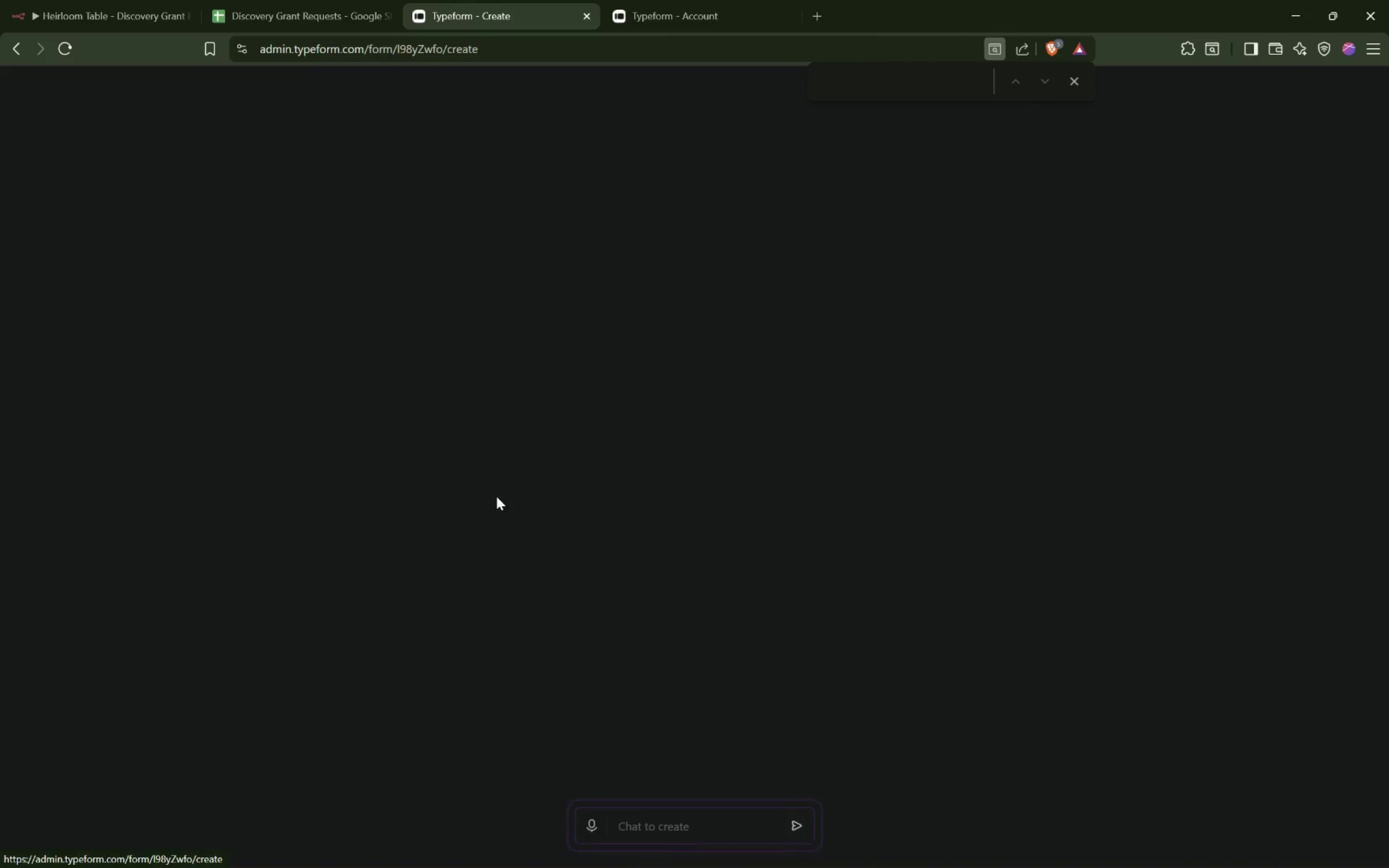 
wait(10.69)
 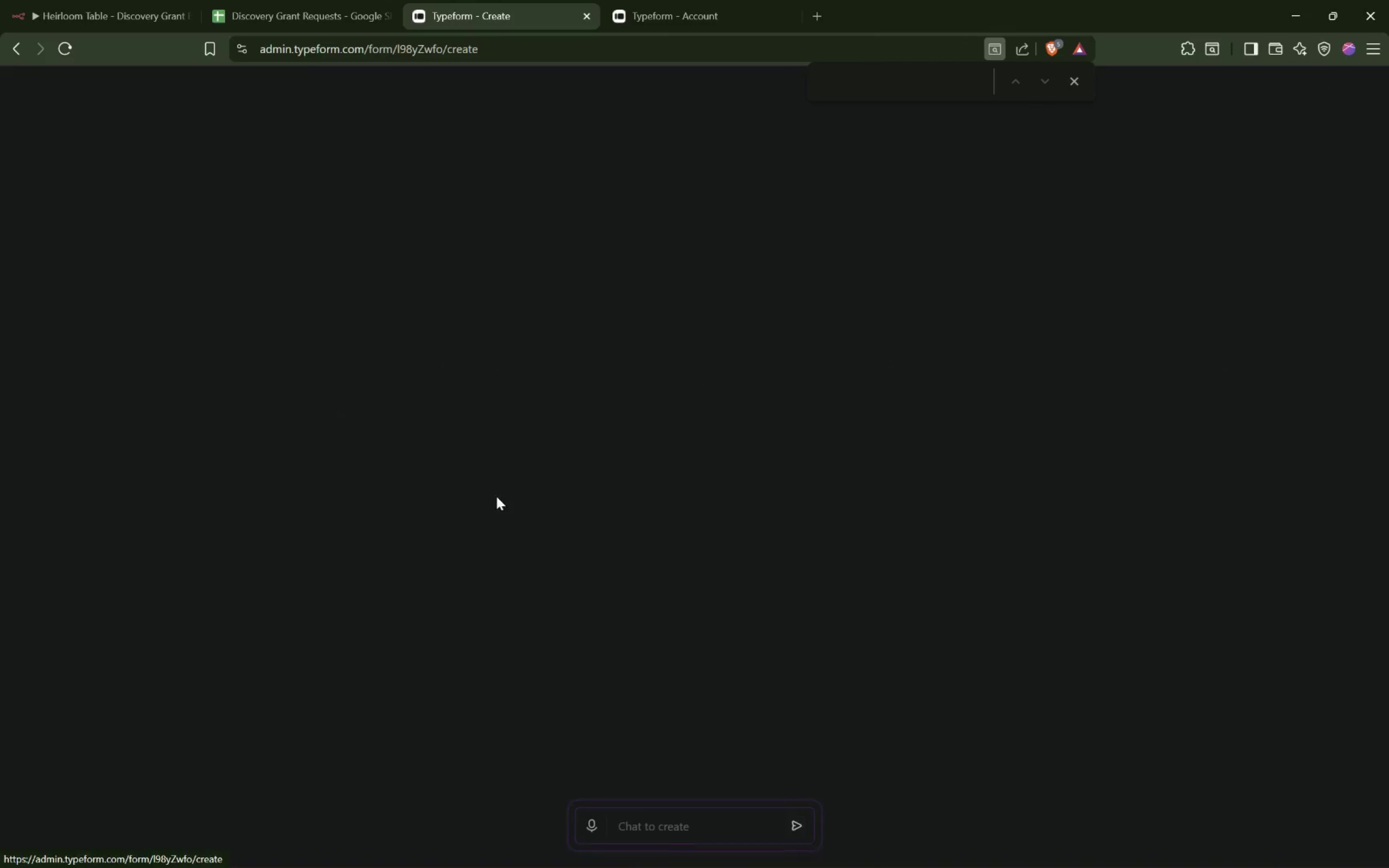 
double_click([630, 464])
 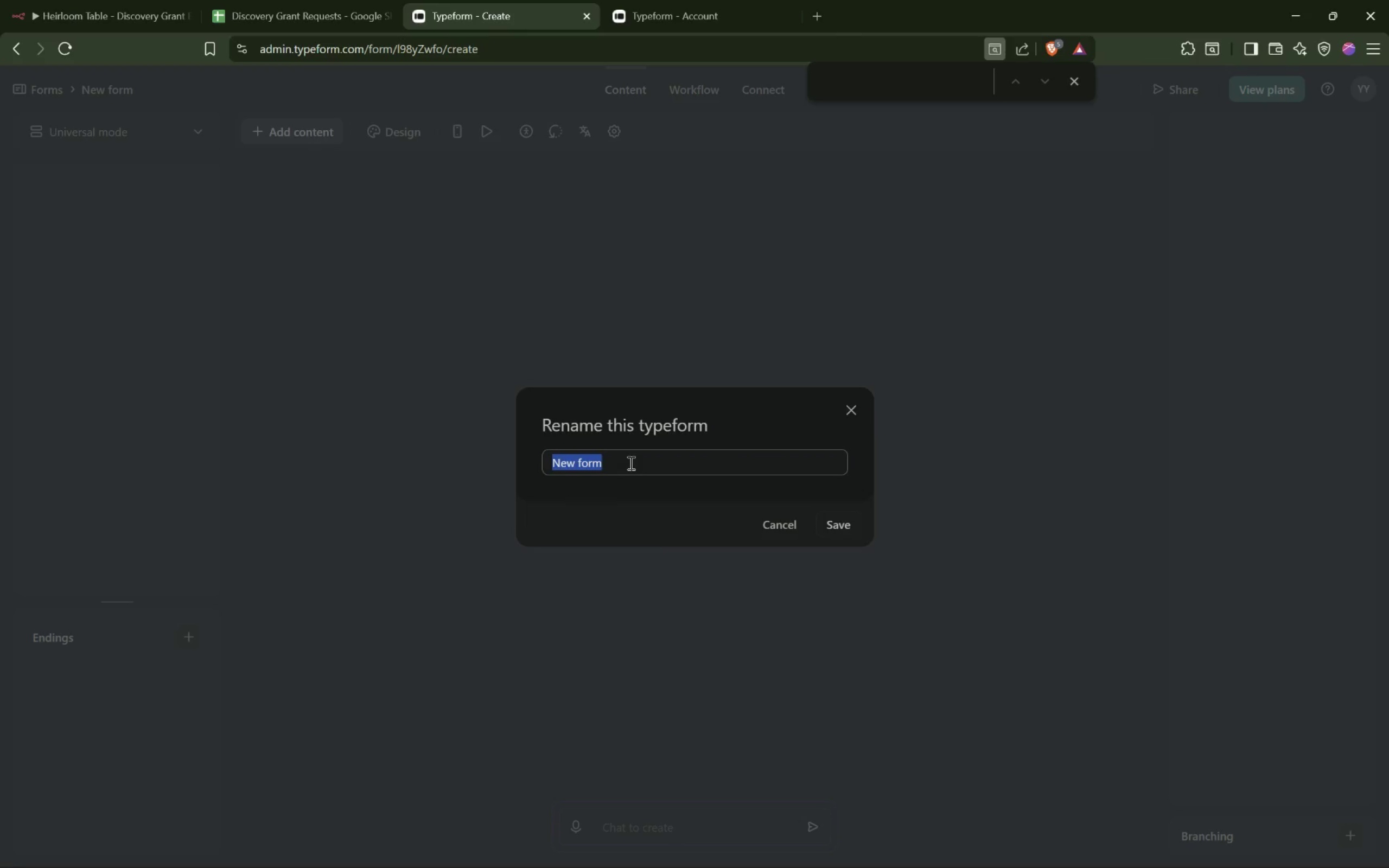 
wait(17.7)
 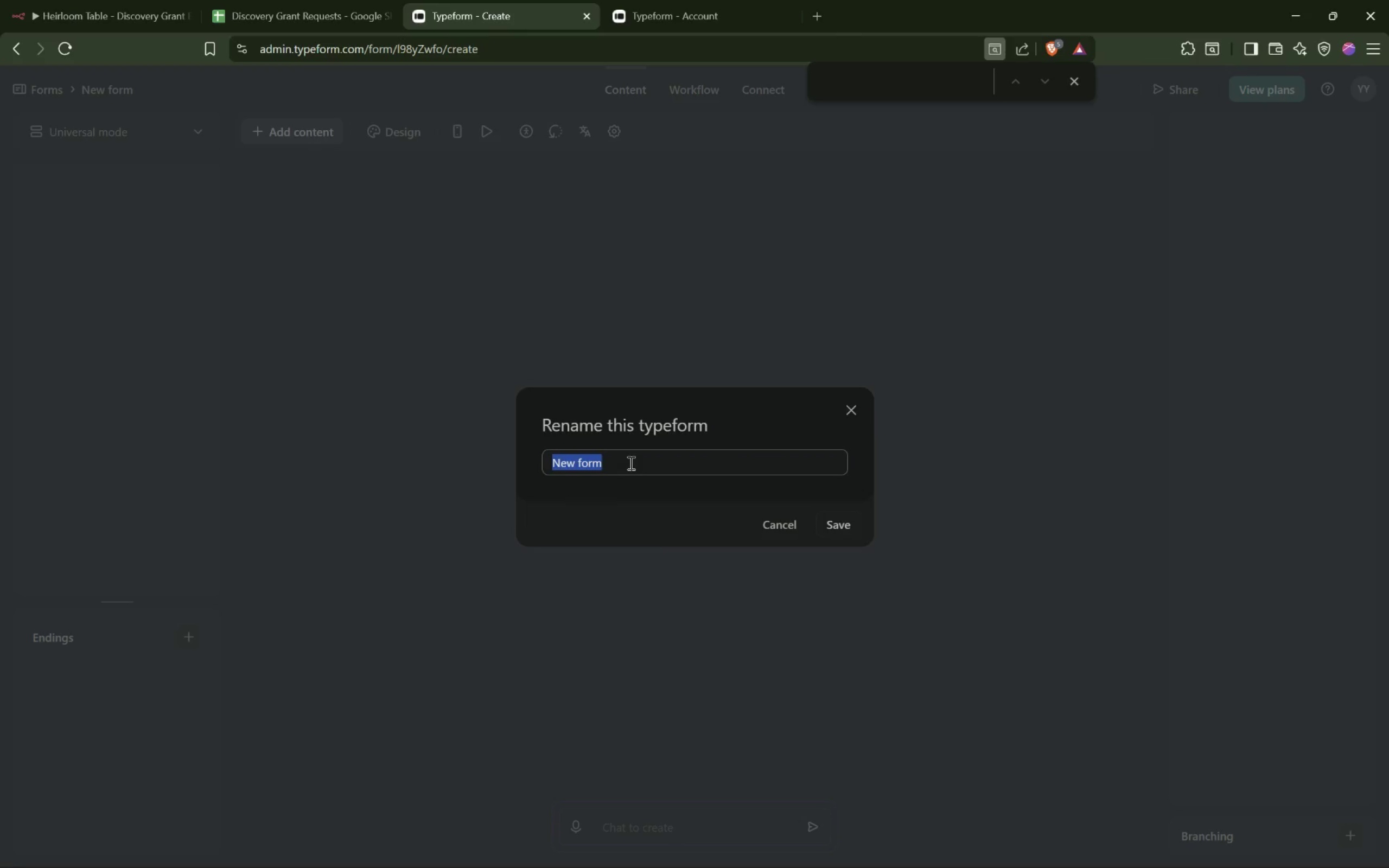 
type(Min)
key(Backspace)
key(Backspace)
type(ain Fom)
key(Backspace)
type(rm)
 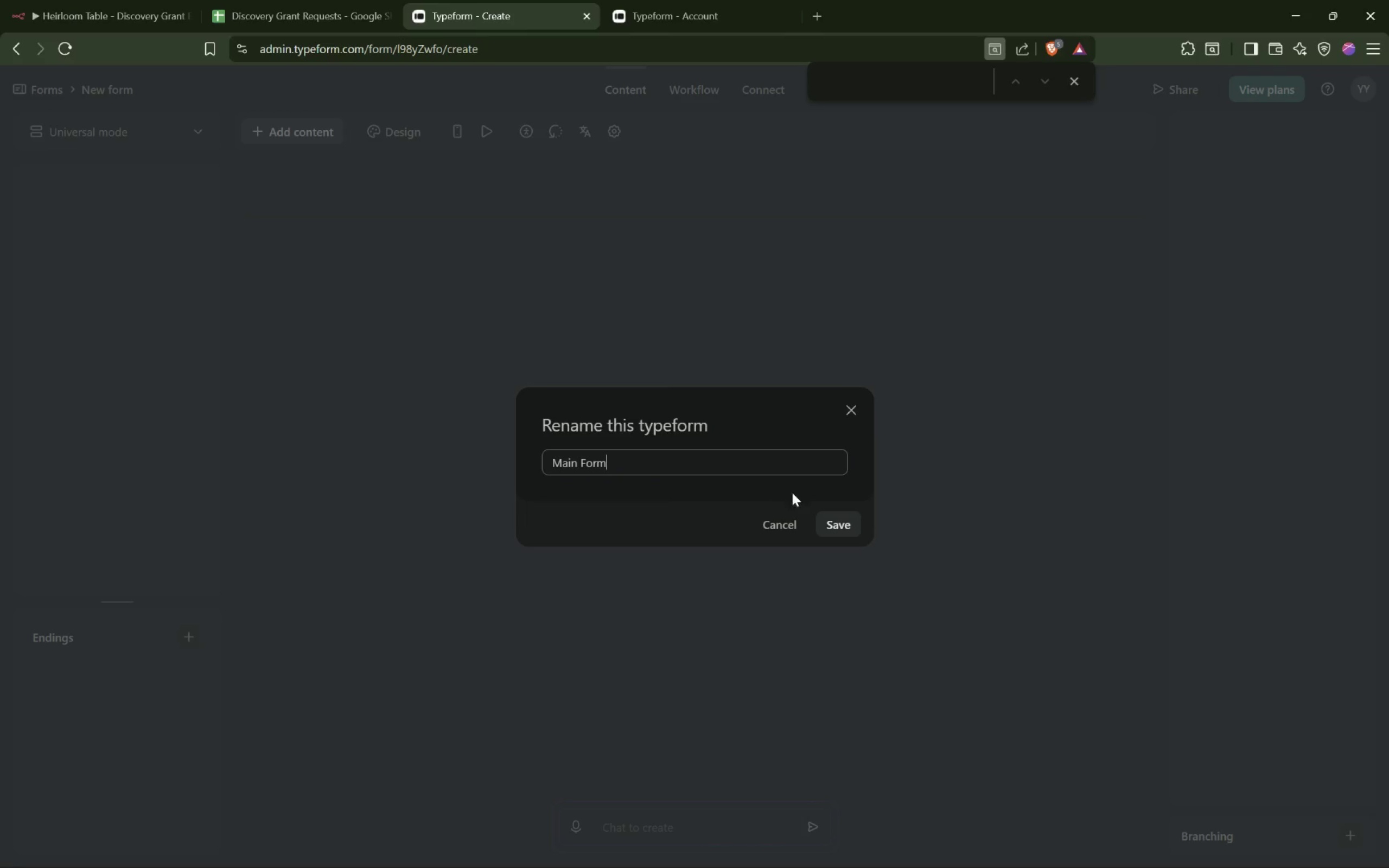 
left_click([851, 528])
 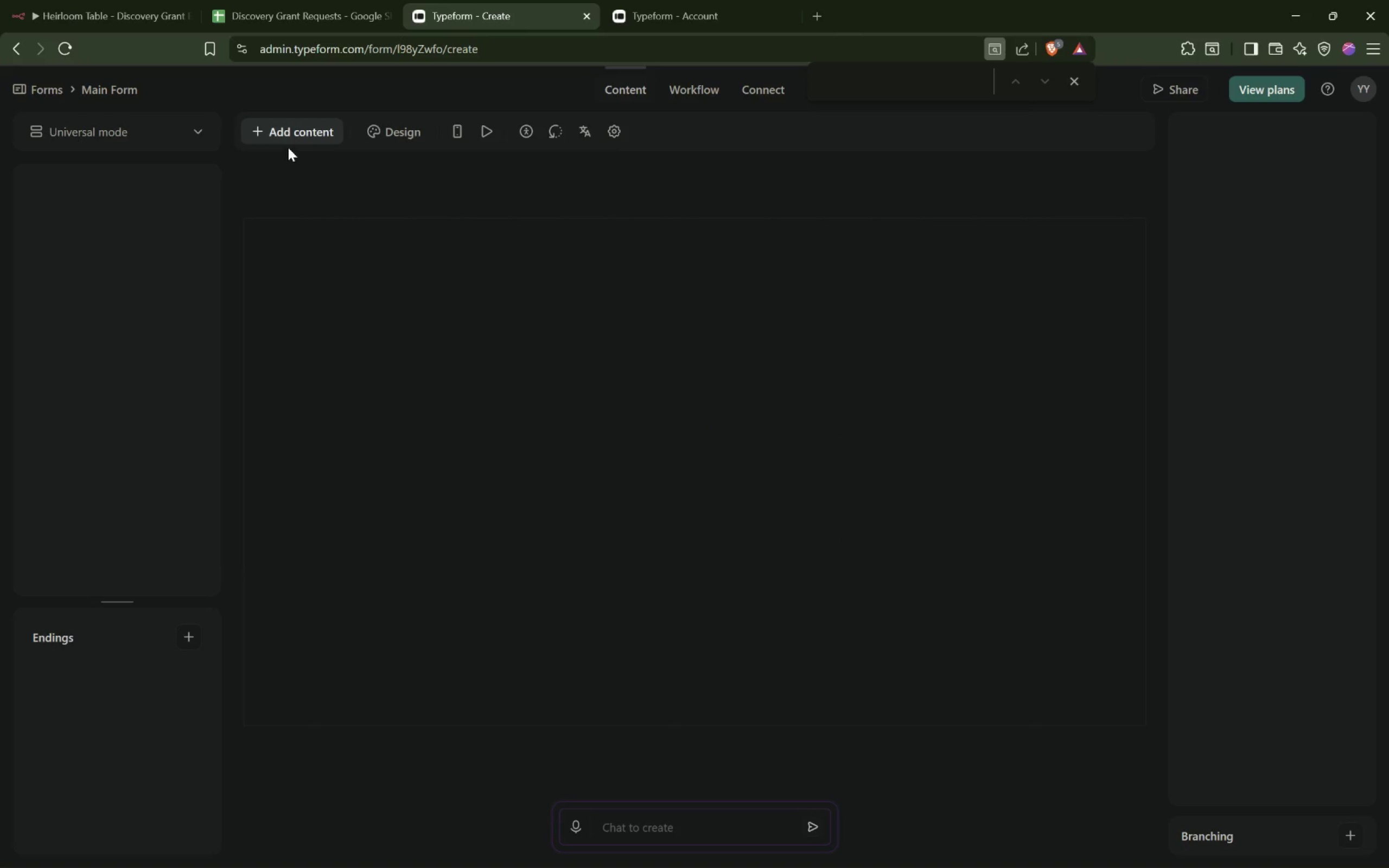 
left_click([288, 135])
 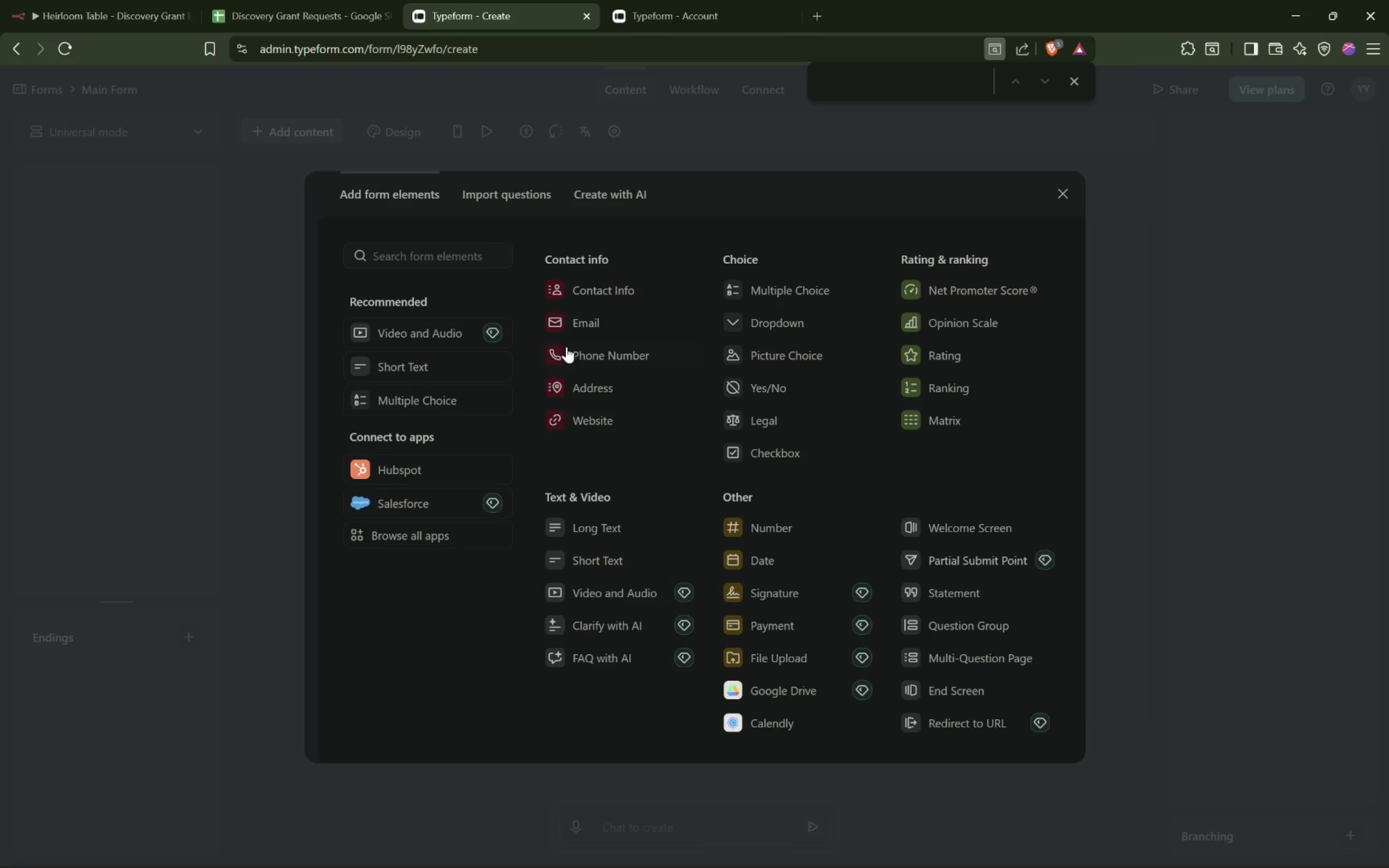 
mouse_move([486, 321])
 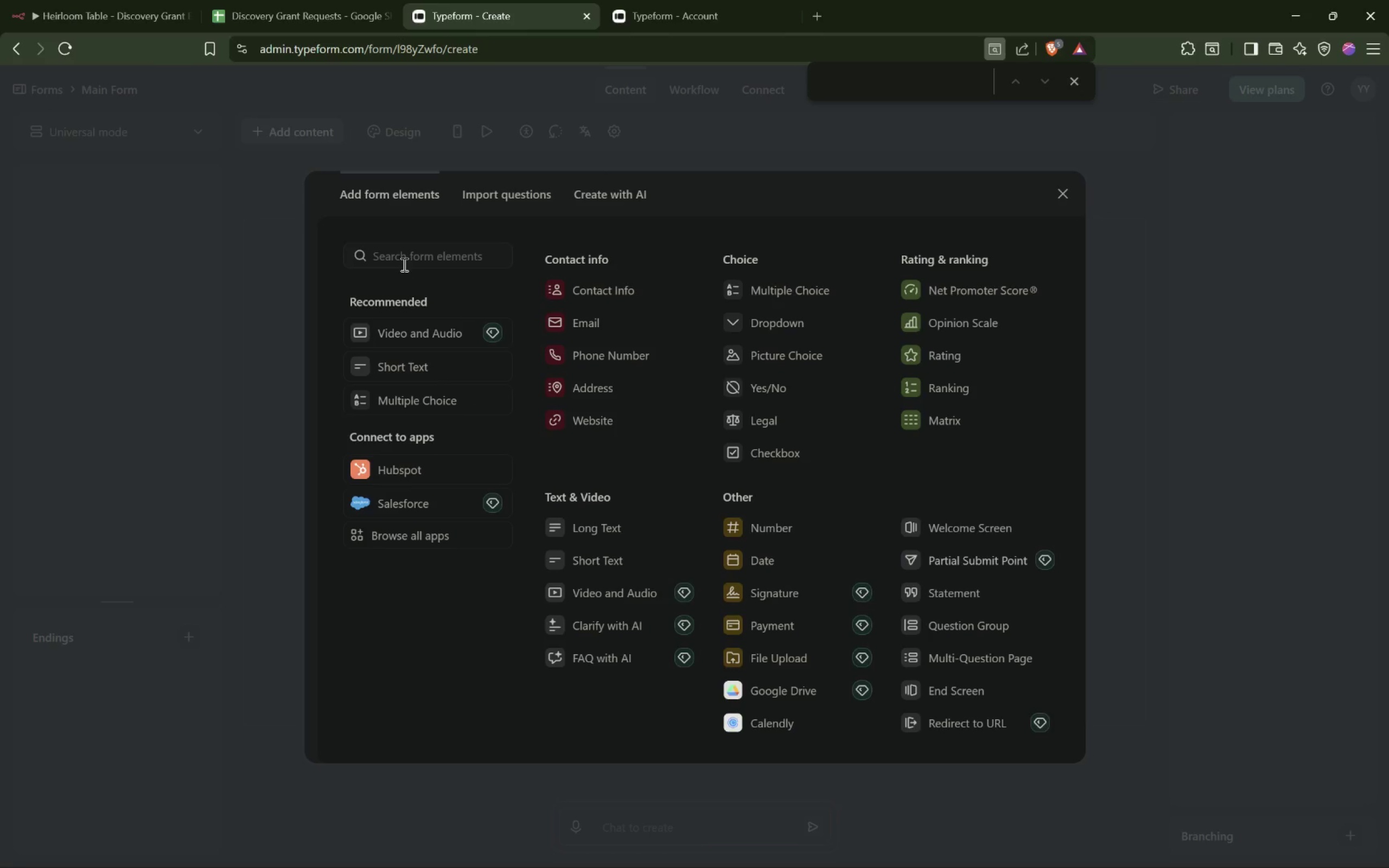 
left_click([406, 254])
 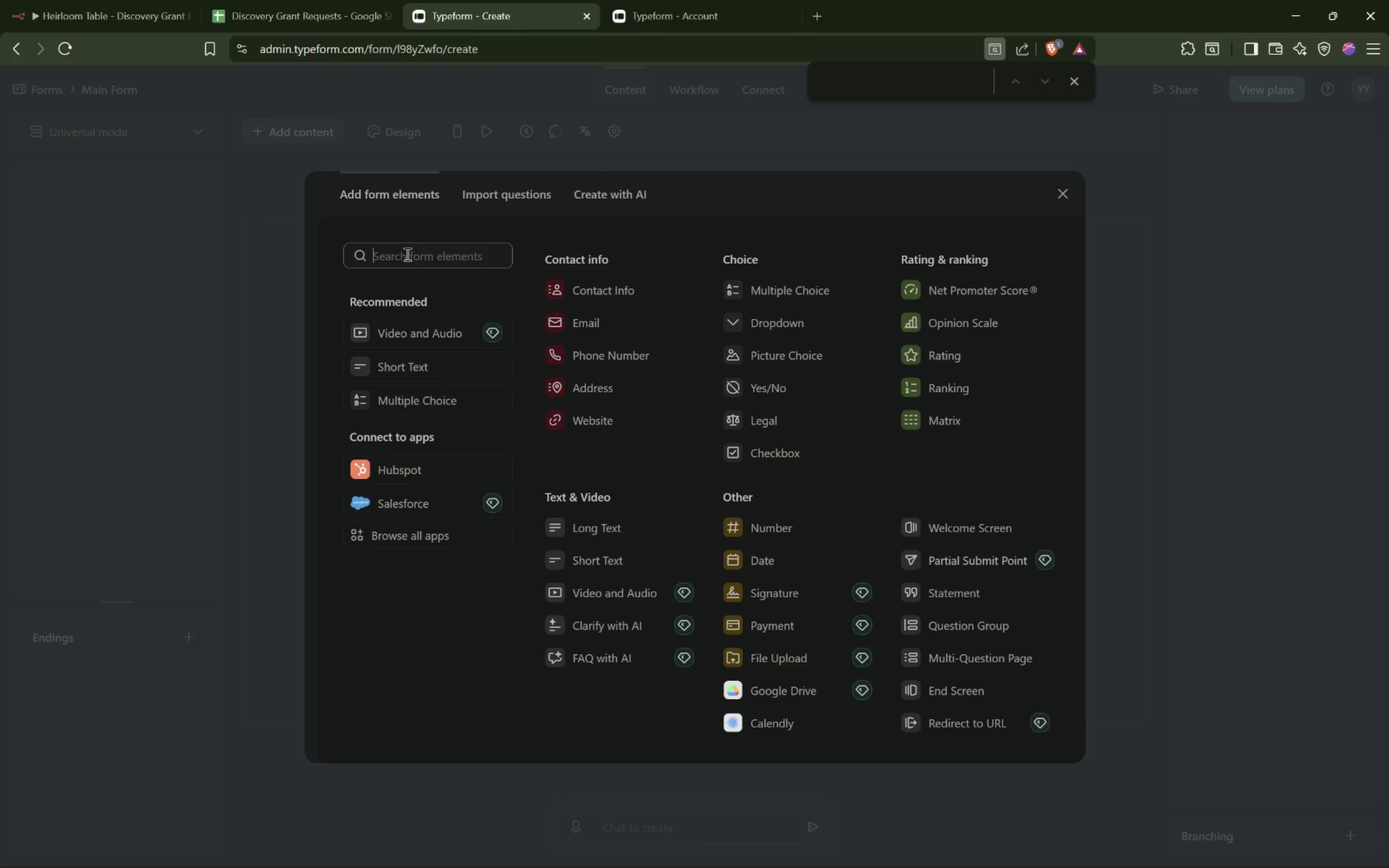 
type(sht)
key(Backspace)
type(rot)
key(Backspace)
key(Backspace)
key(Backspace)
type(ort)
 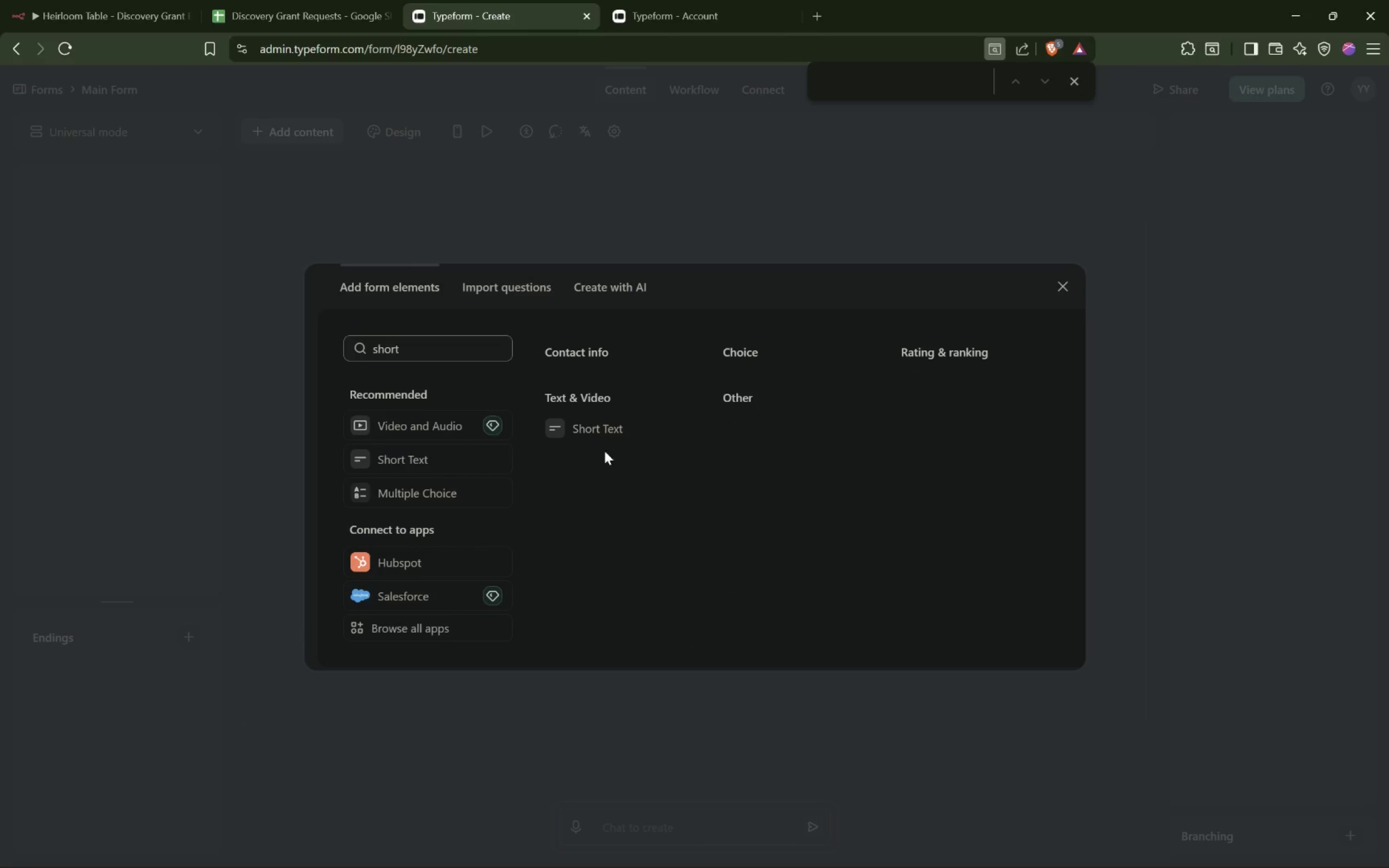 
left_click([602, 425])
 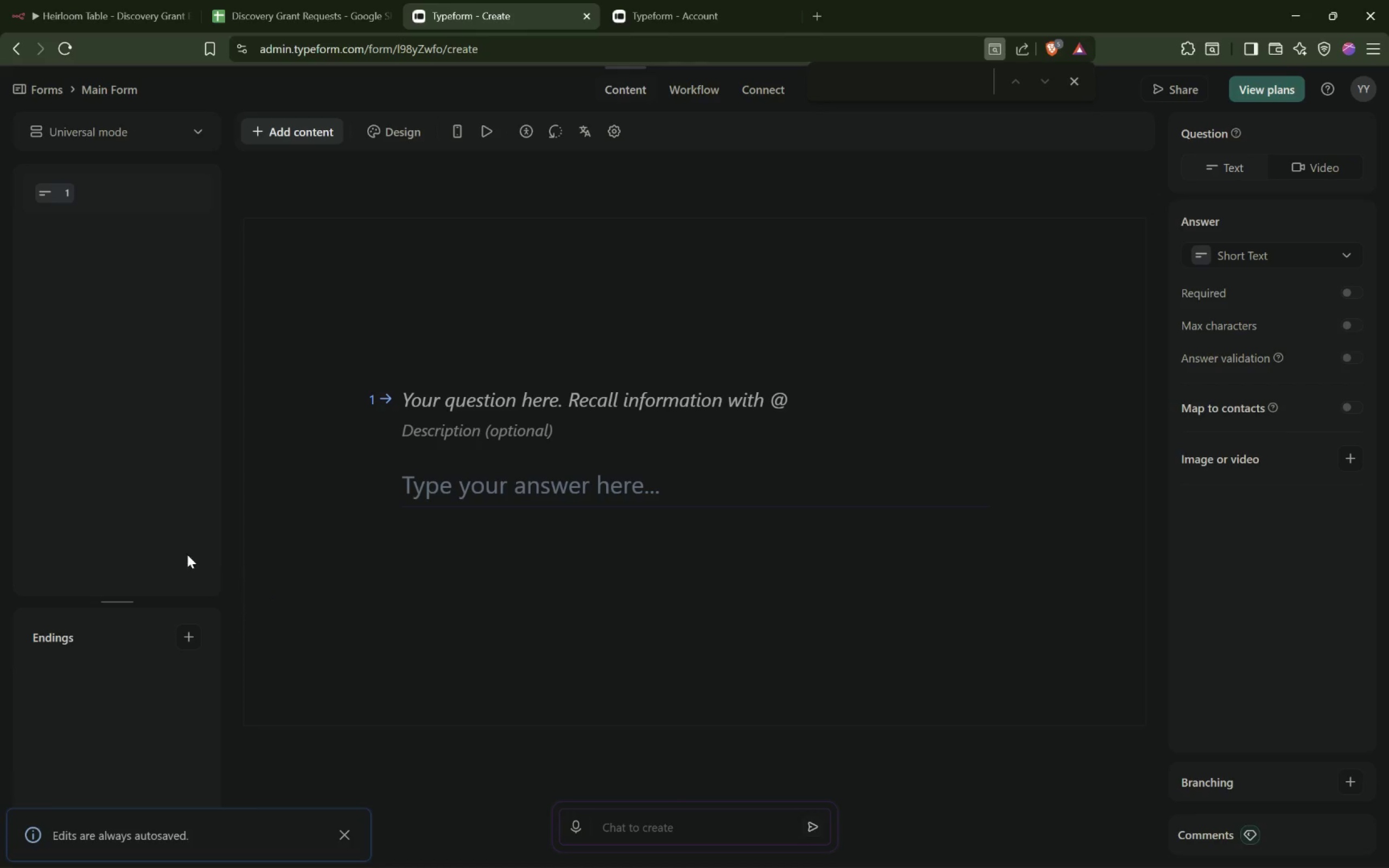 
wait(9.27)
 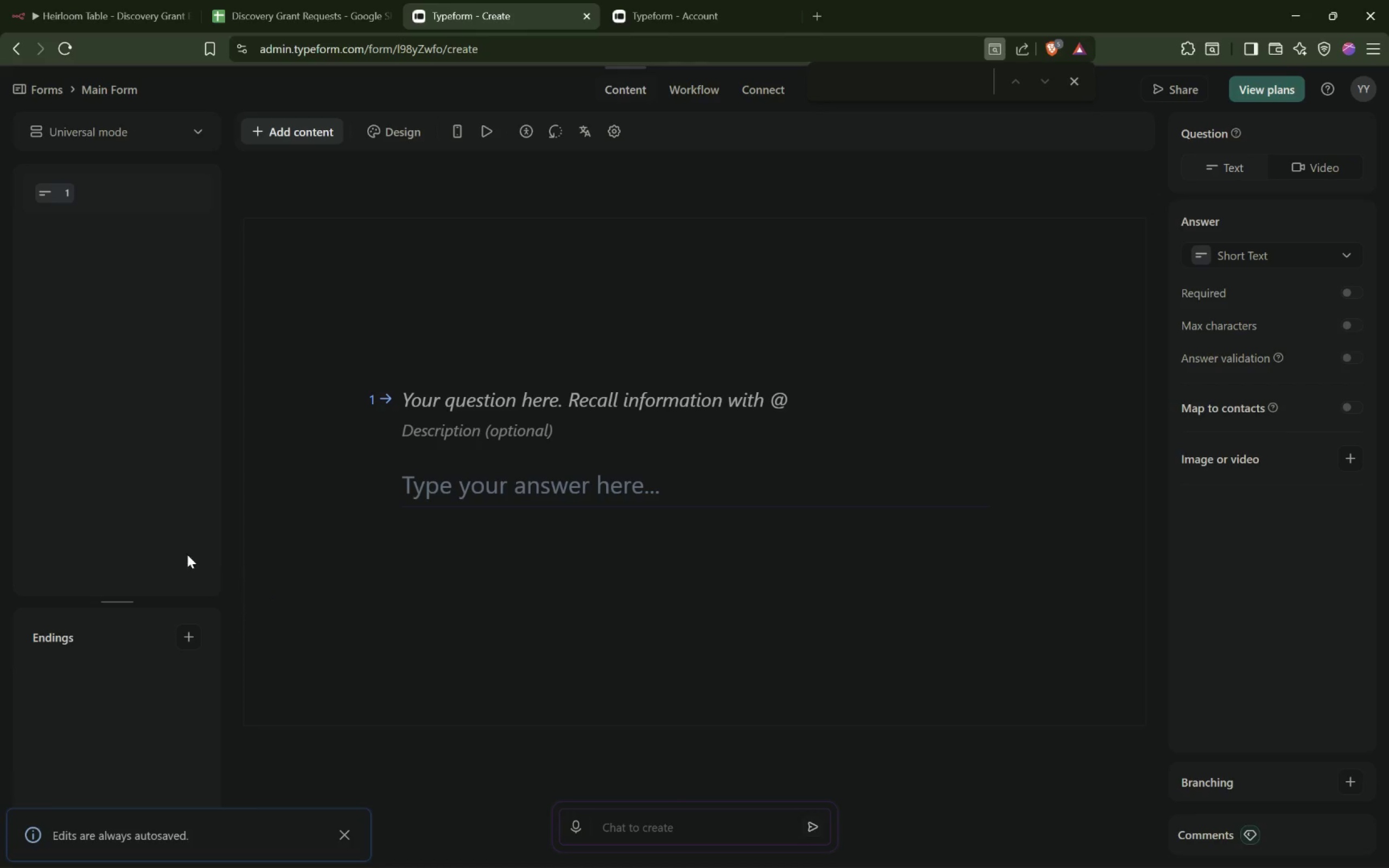 
left_click([1341, 292])
 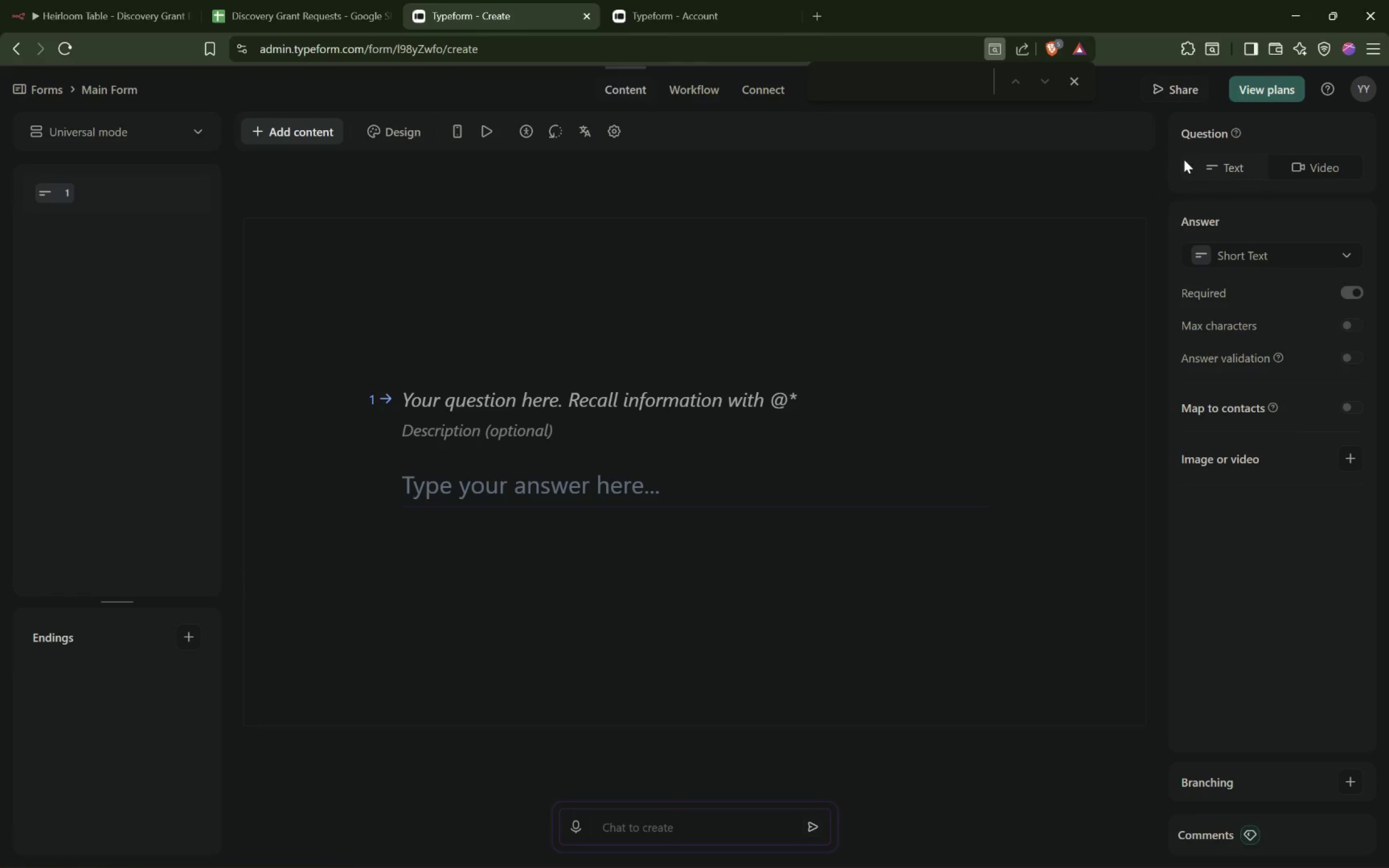 
left_click([1211, 130])
 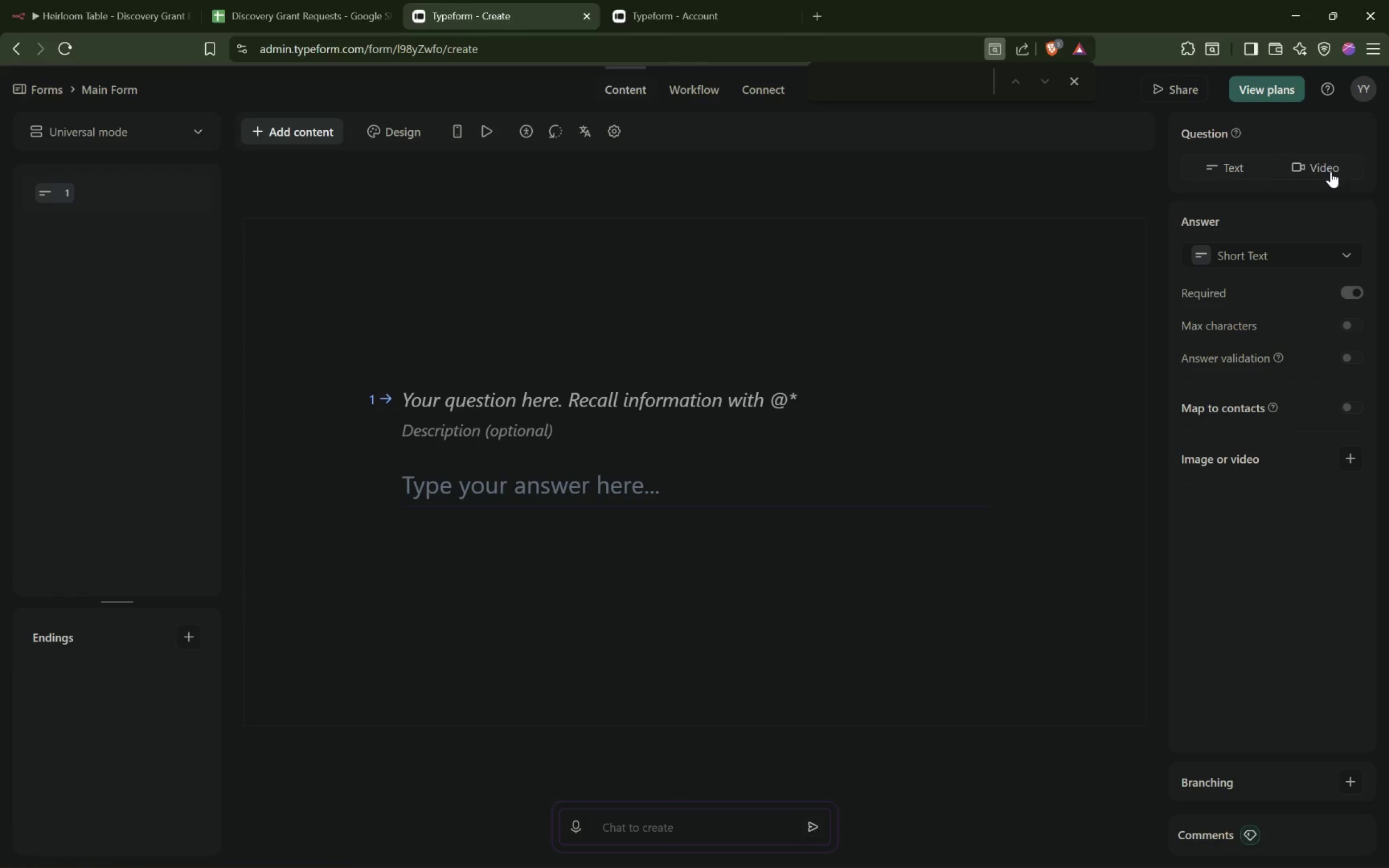 
left_click([1235, 167])
 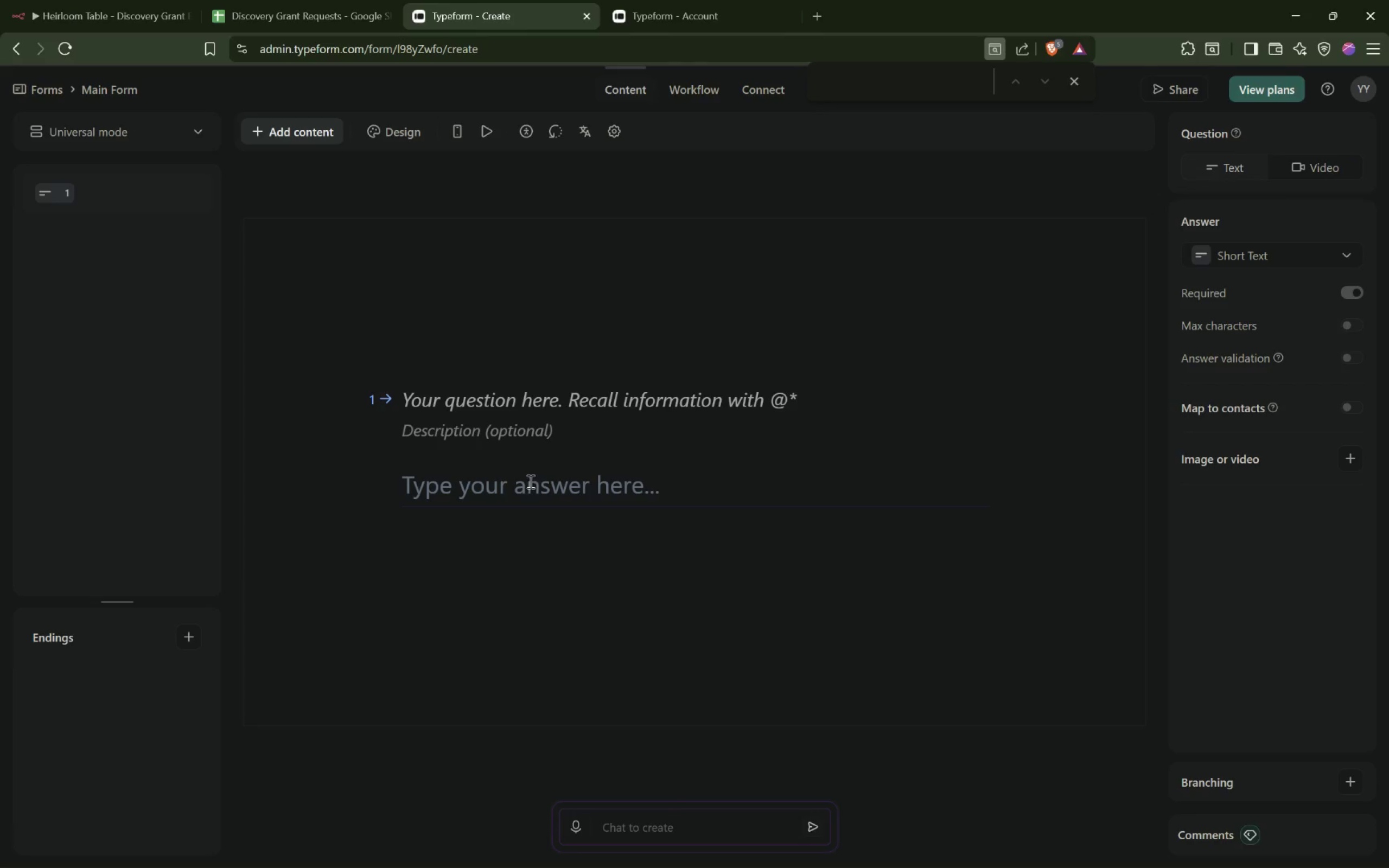 
left_click([610, 399])
 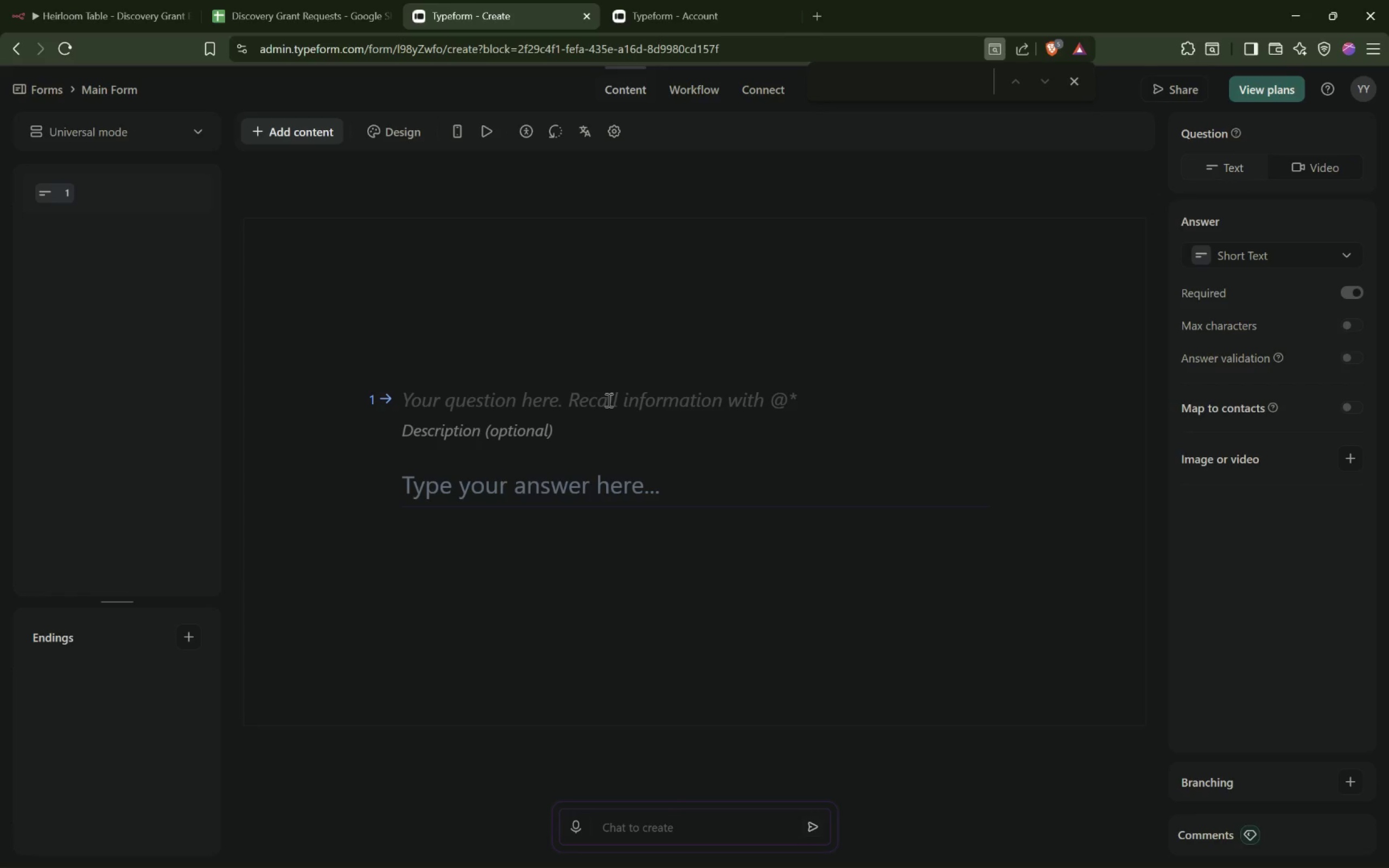 
type(Em)
key(Backspace)
key(Backspace)
type(employee_name)
 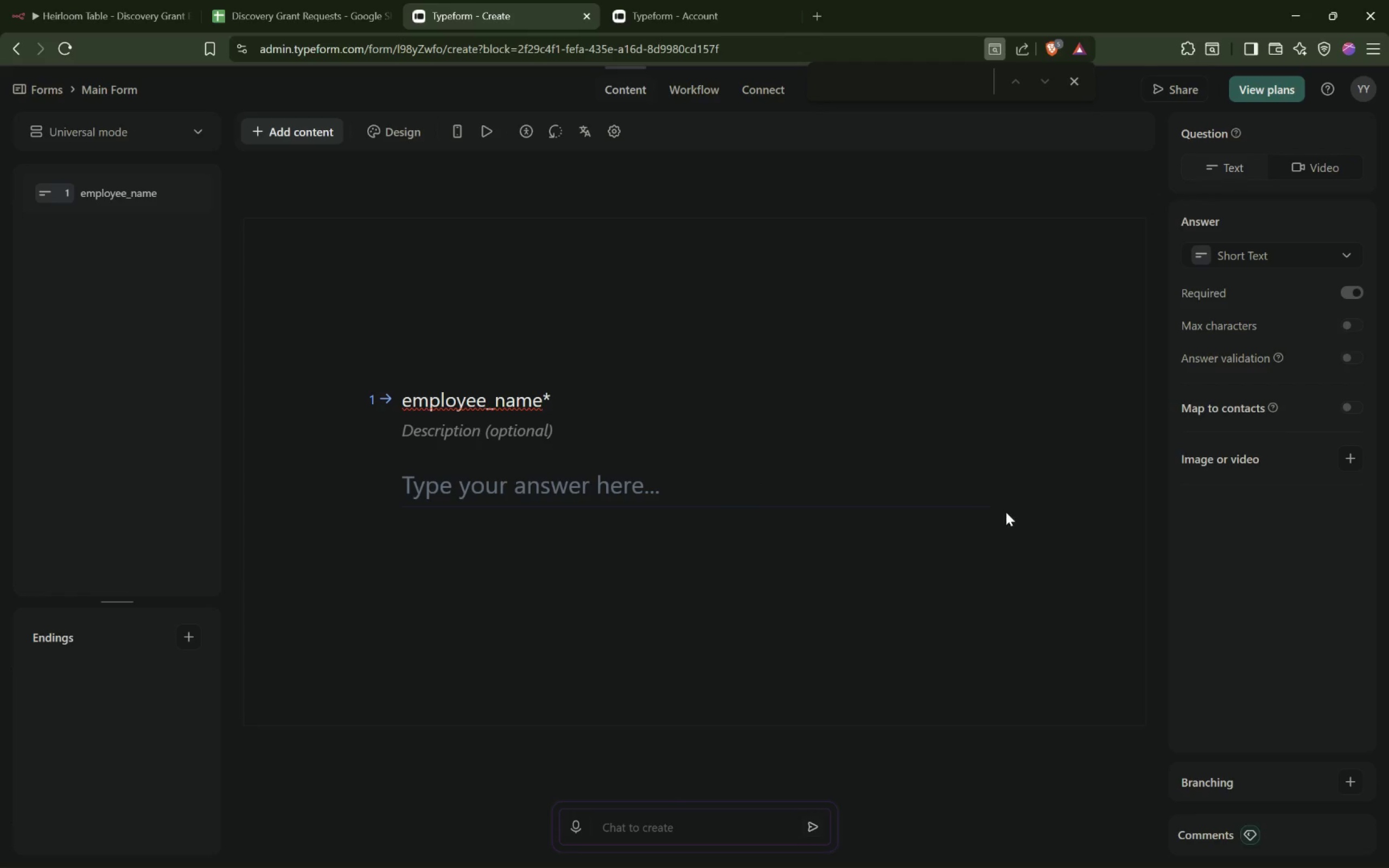 
wait(10.08)
 